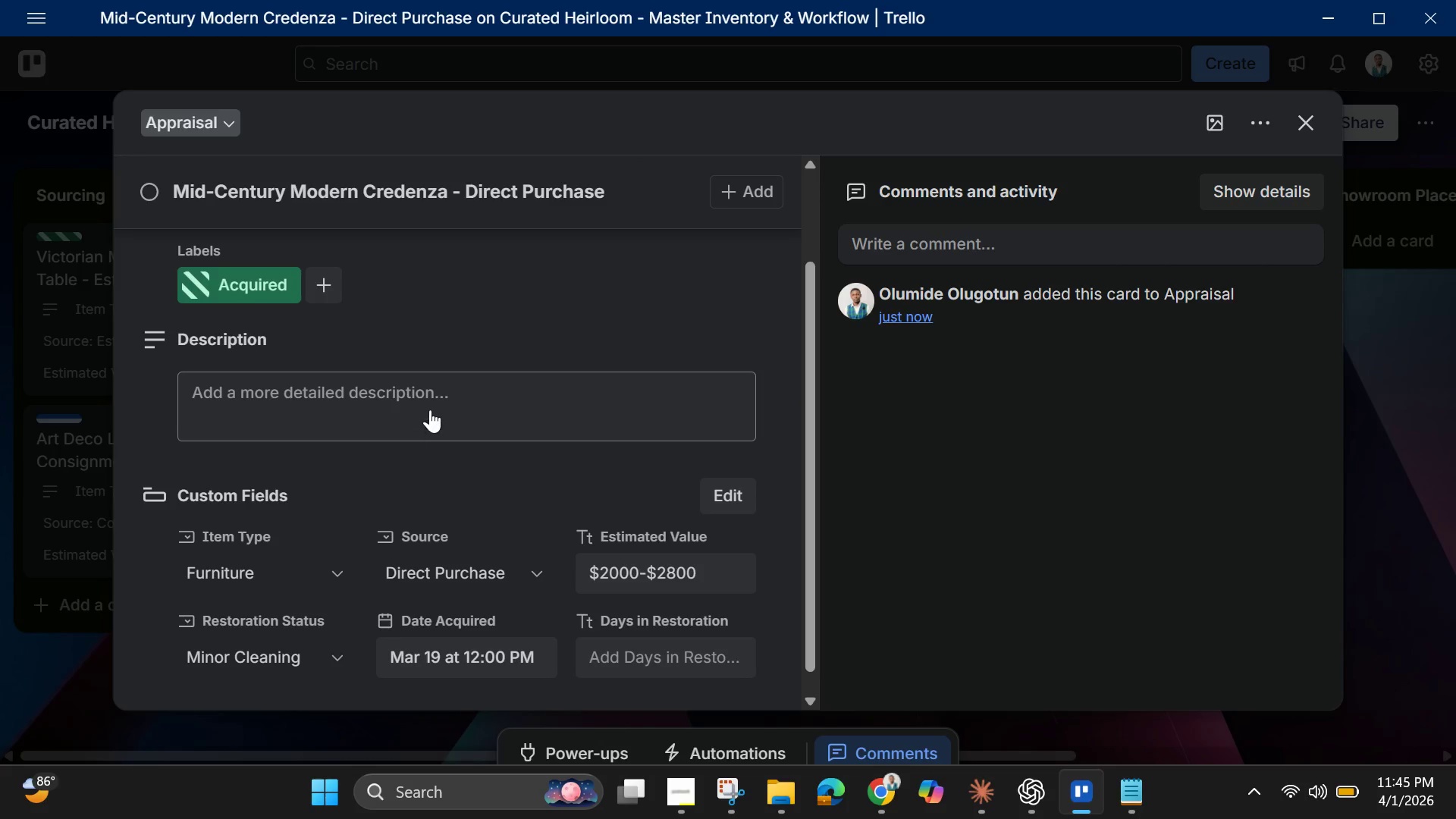 
left_click([429, 408])
 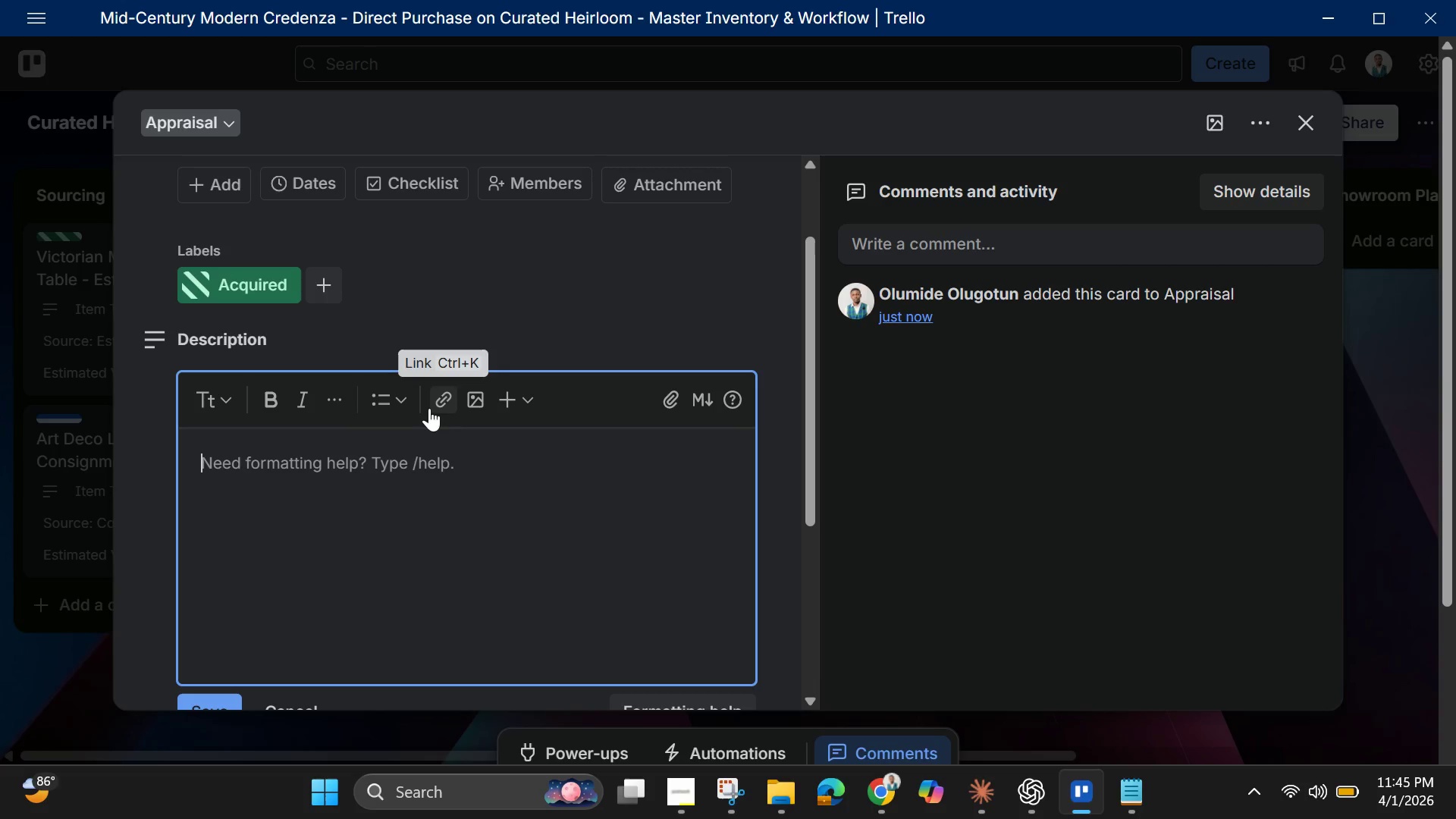 
type(Walnut credenza )
key(Backspace)
type(, 19)
 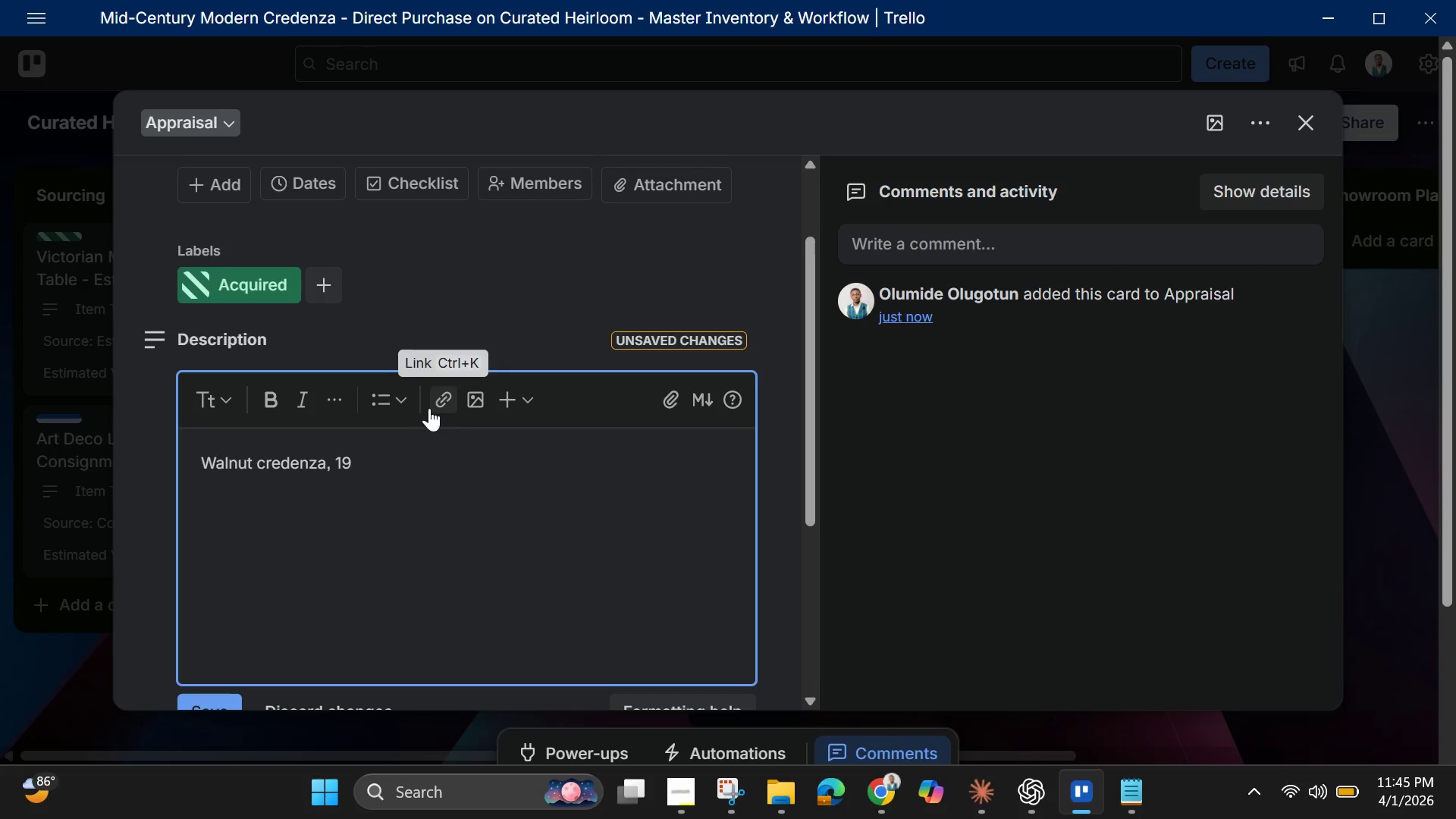 
type(60s. Herman)
 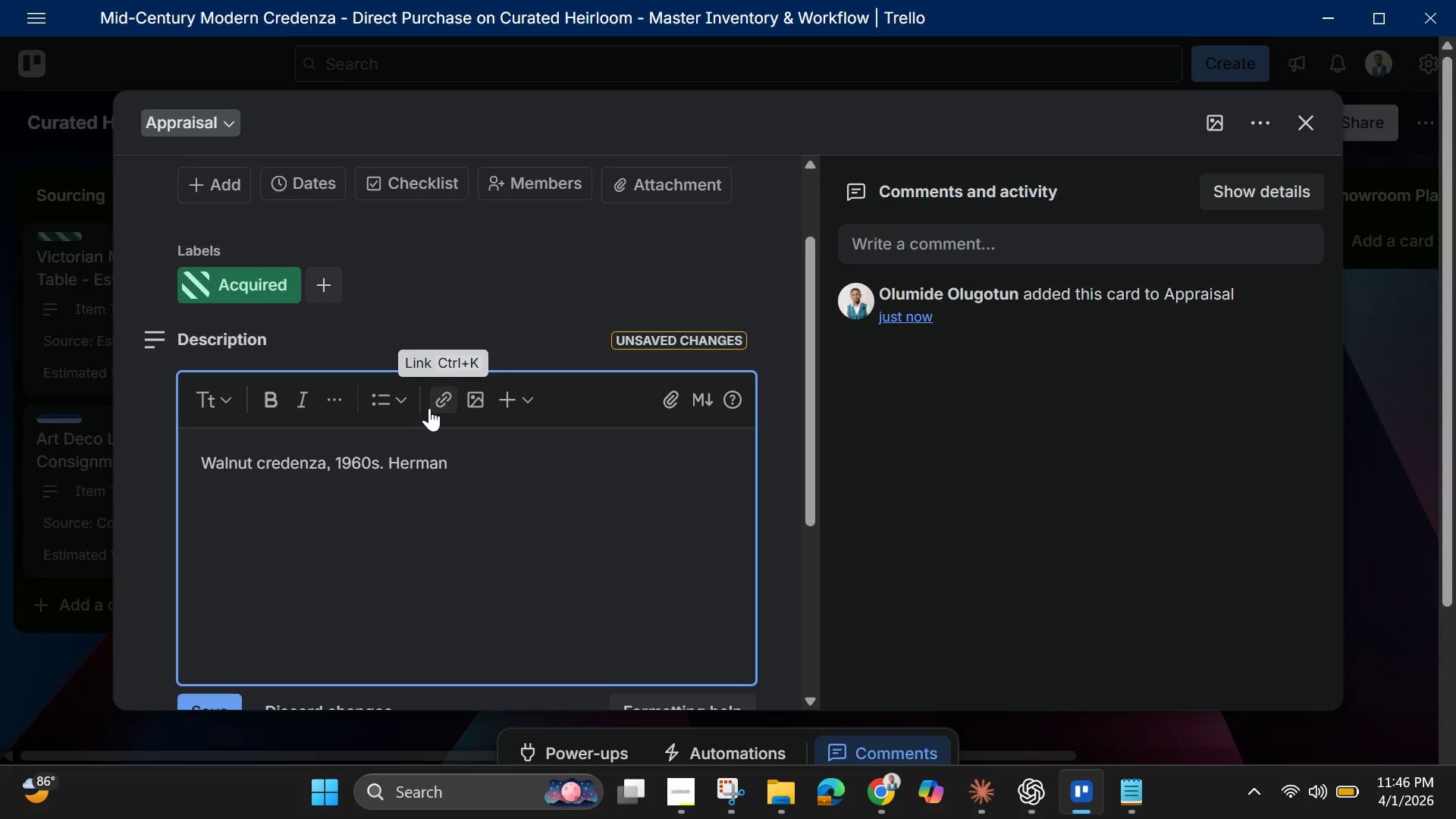 
type( Milleer )
 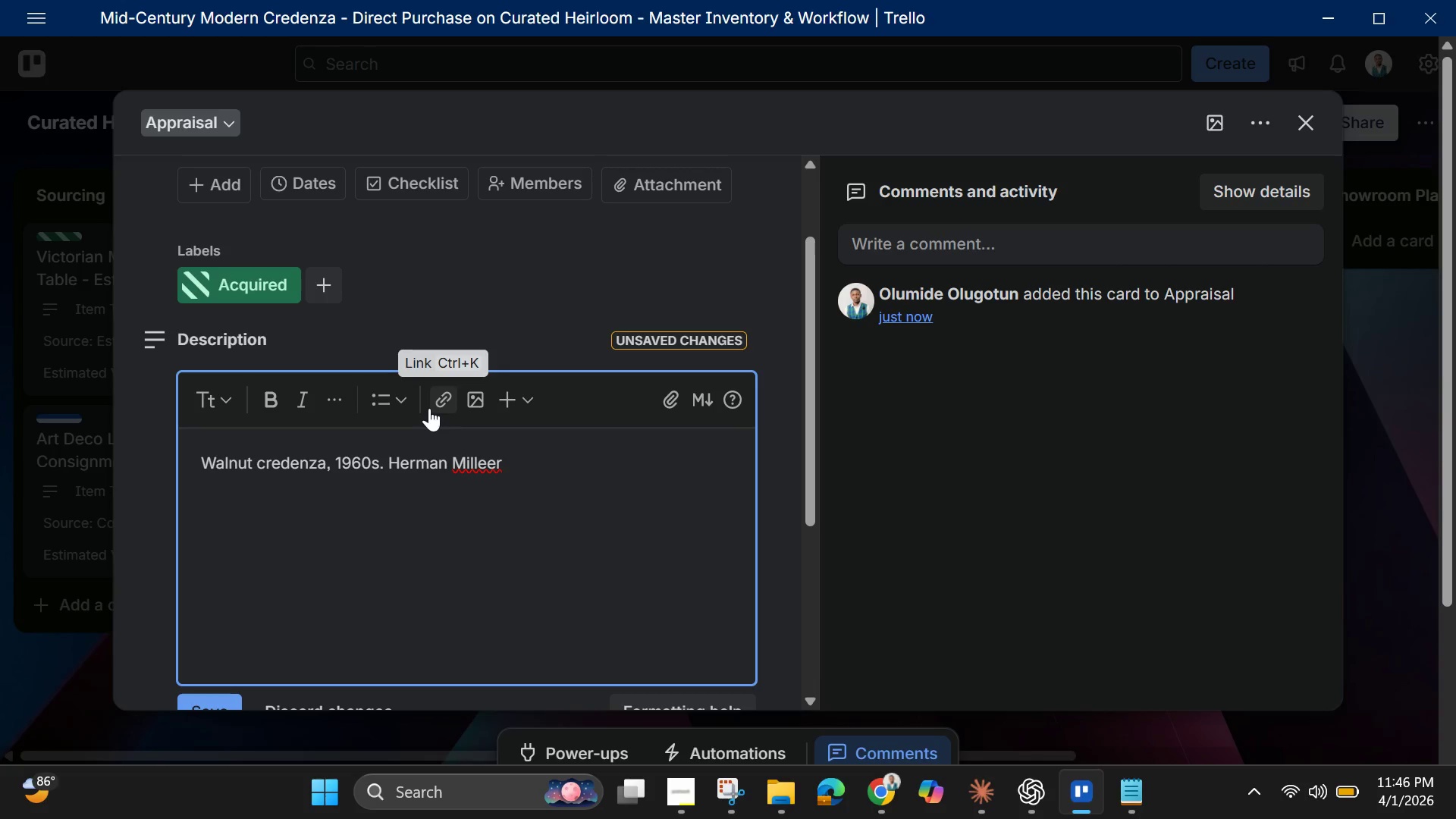 
type(maker )
 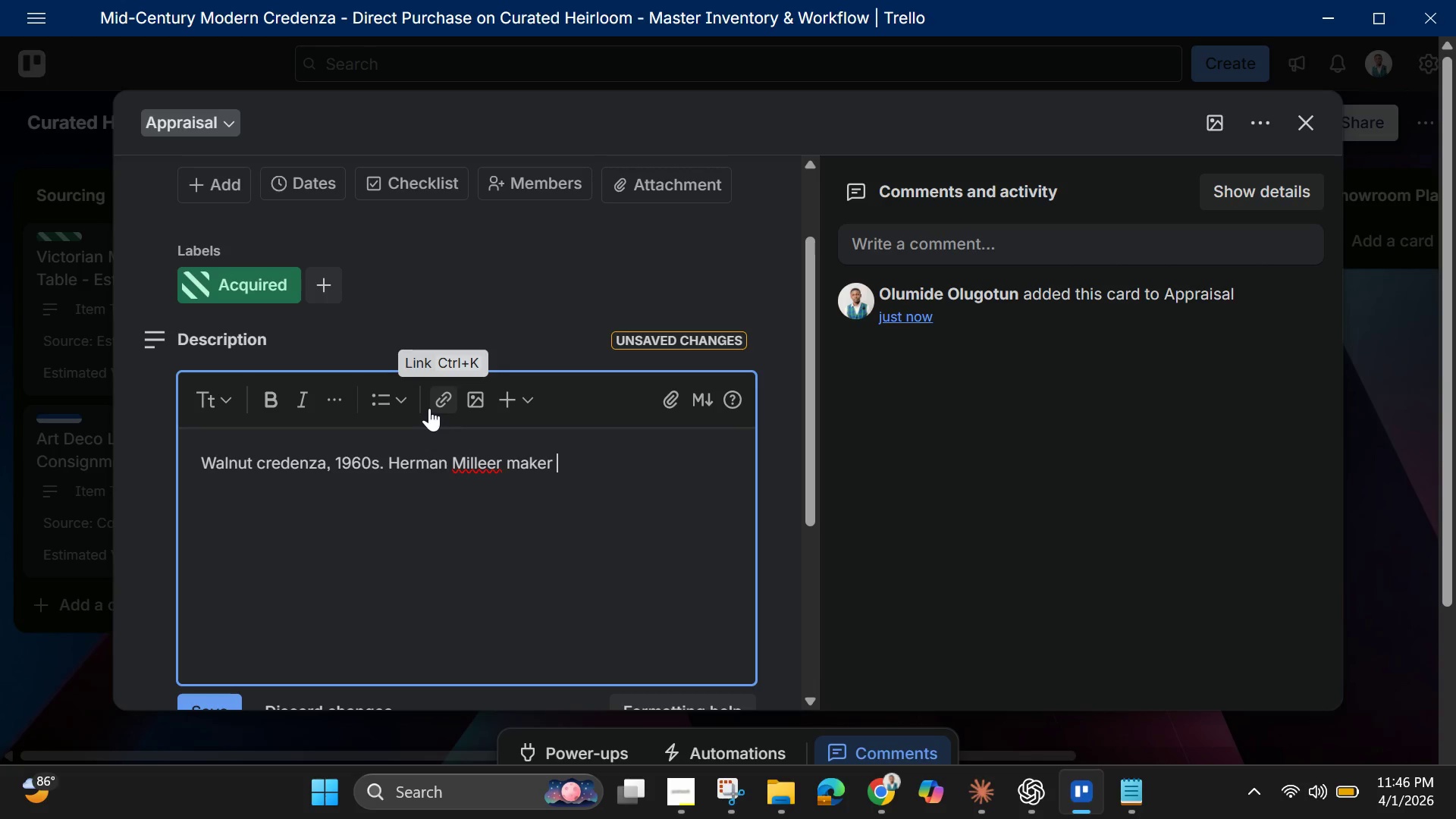 
type(marked )
key(Backspace)
key(Backspace)
key(Backspace)
type( confirmed)
 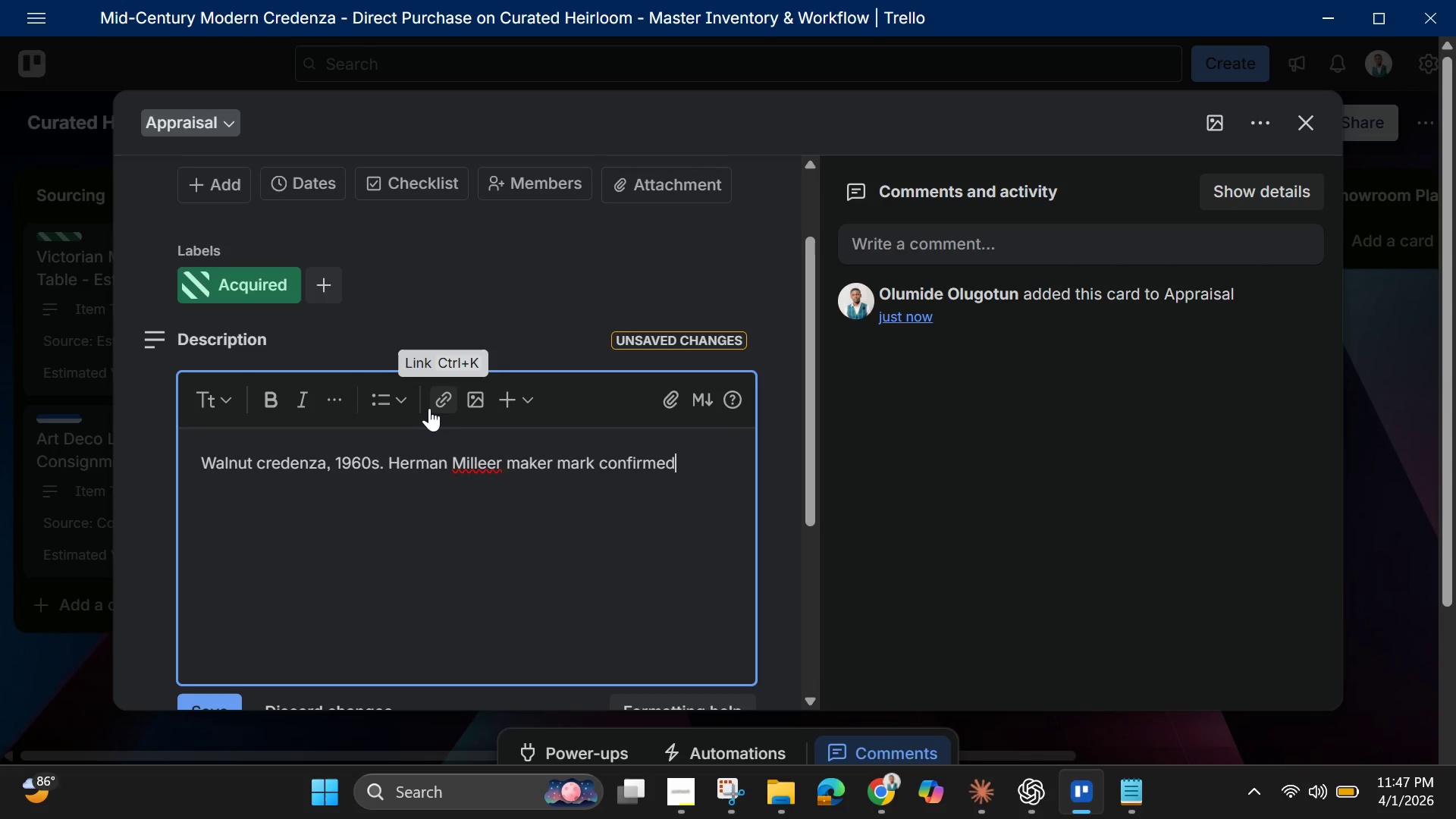 
wait(50.92)
 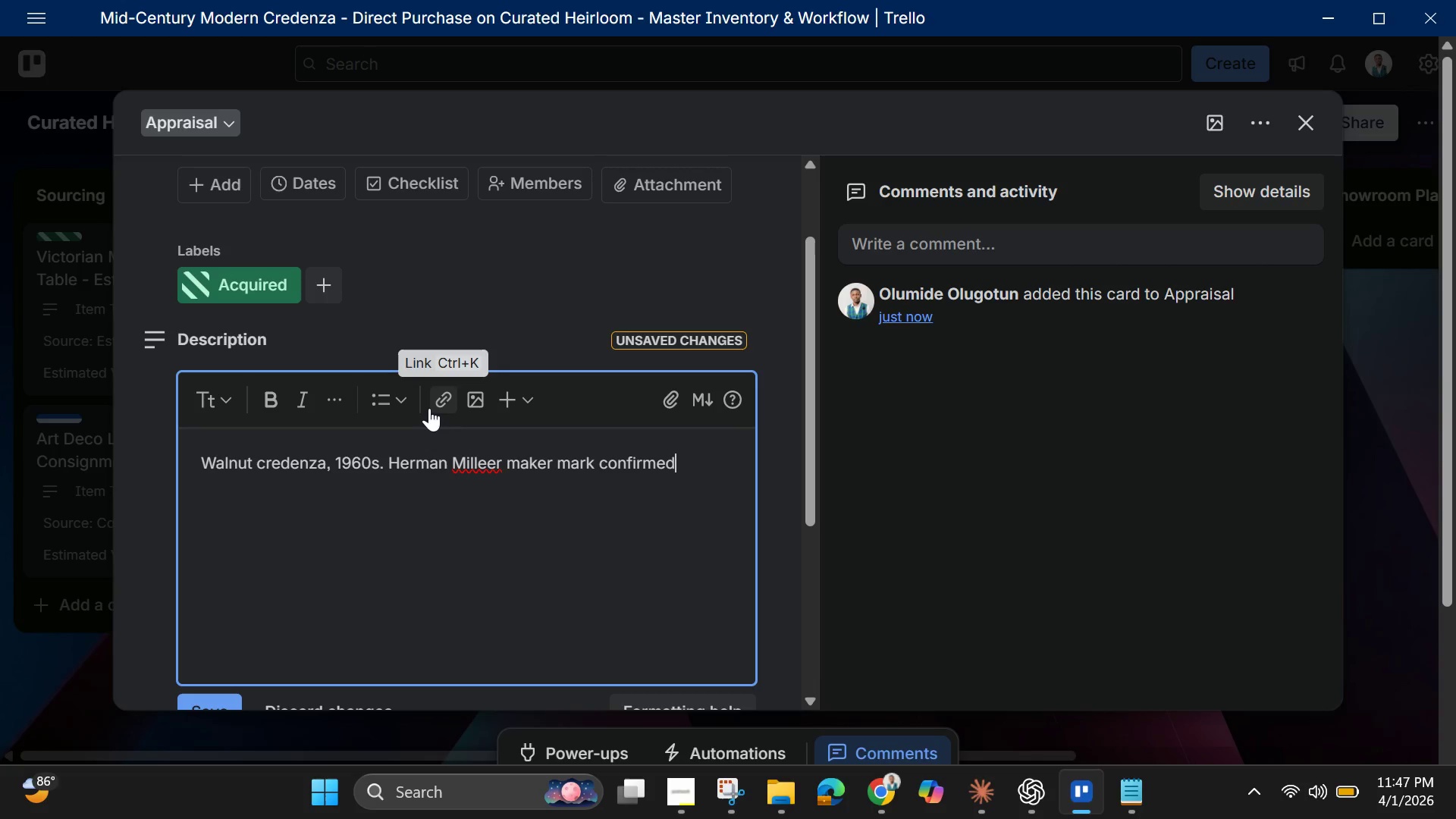 
key(Backspace)
 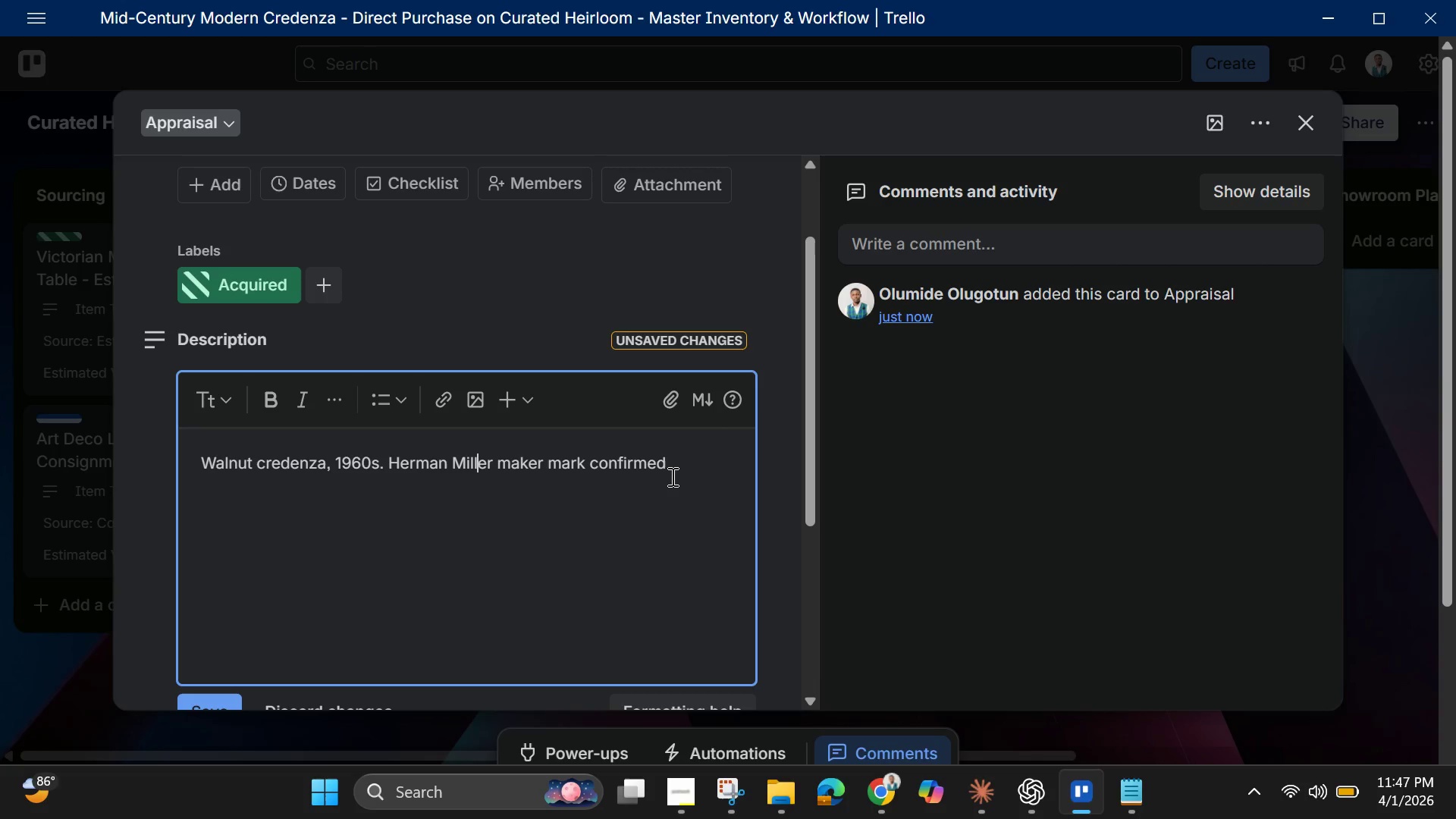 
left_click([677, 474])
 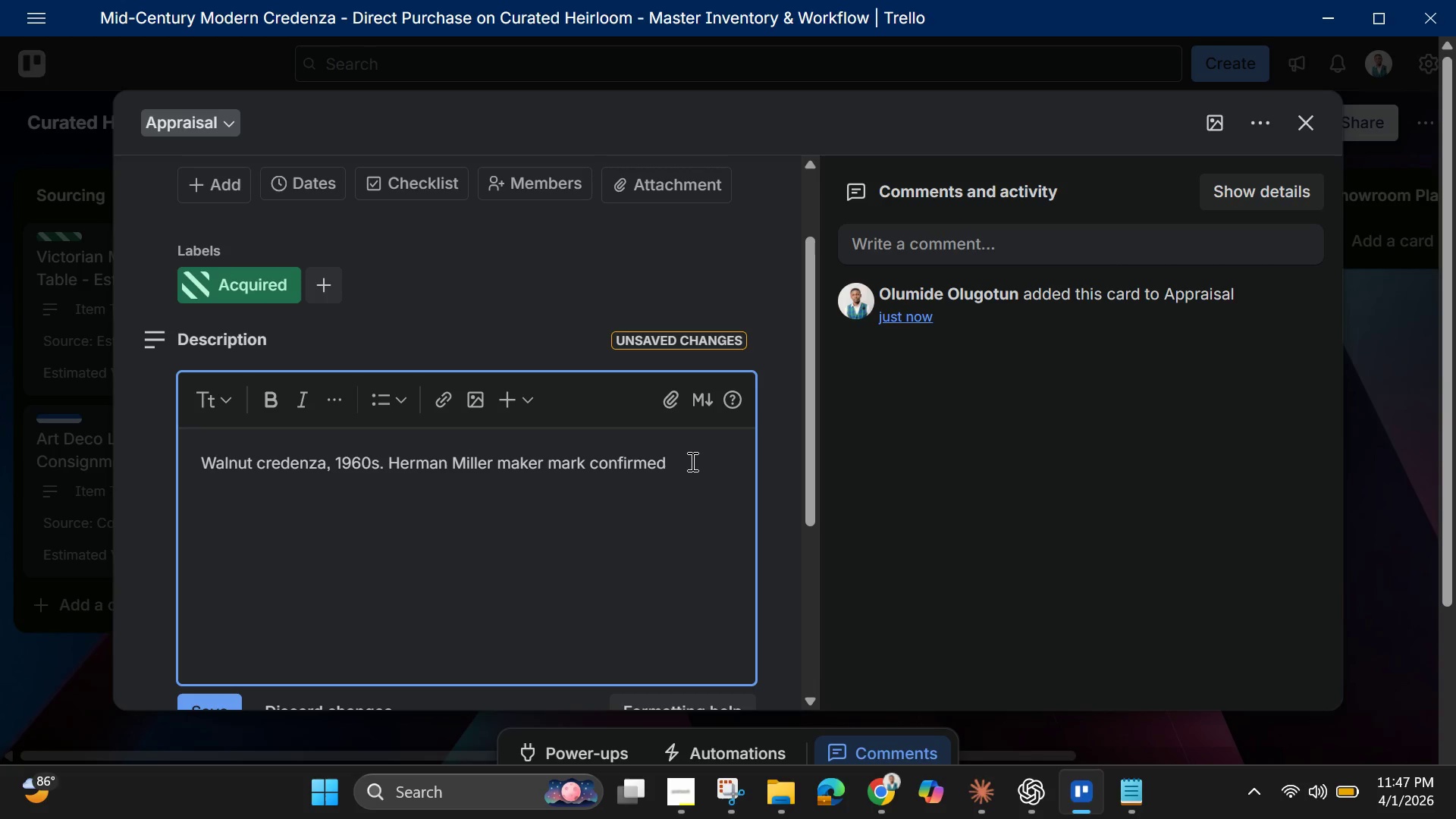 
key(Period)
 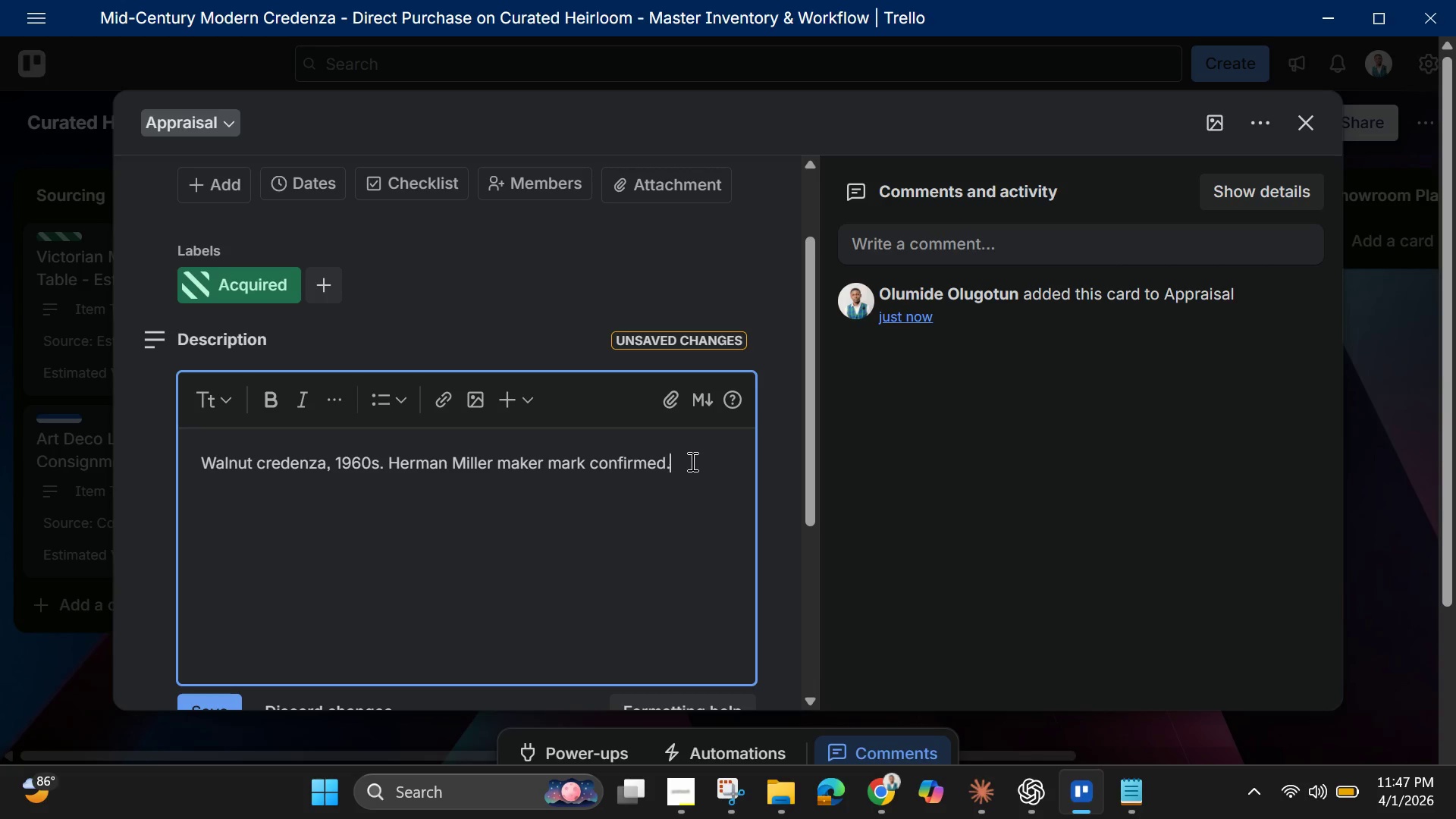 
key(Space)
 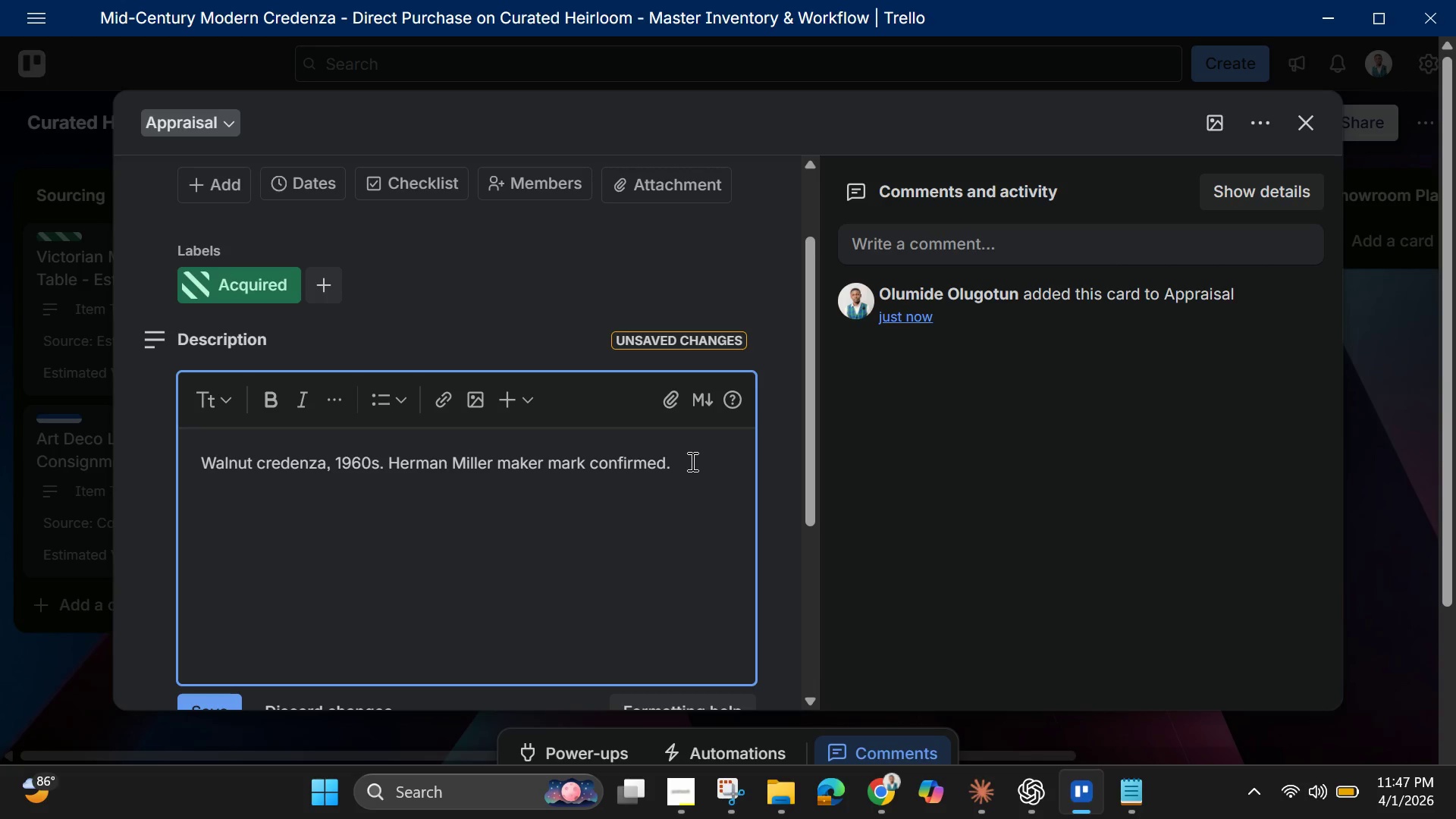 
wait(6.74)
 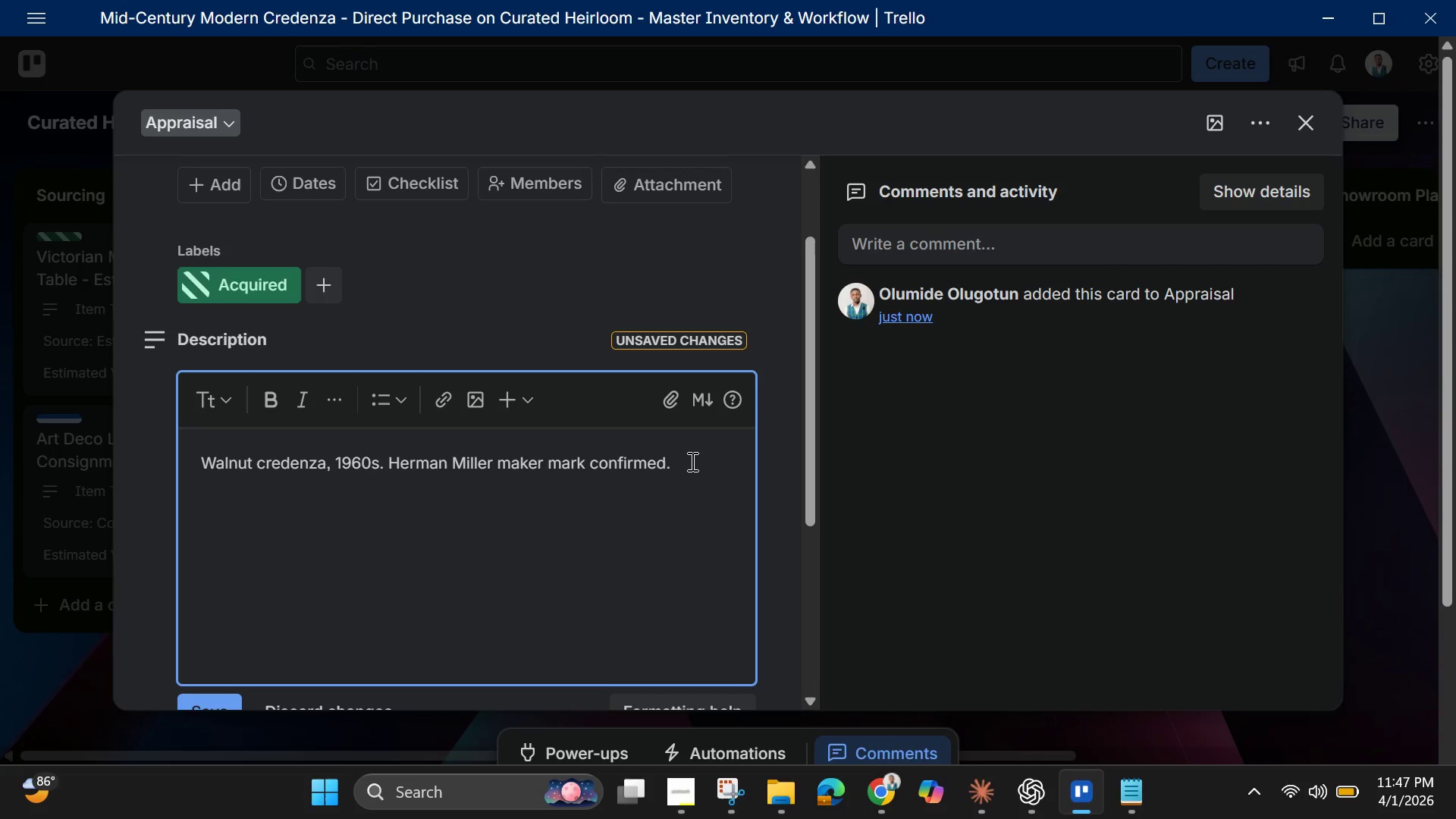 
type(Some finish )
 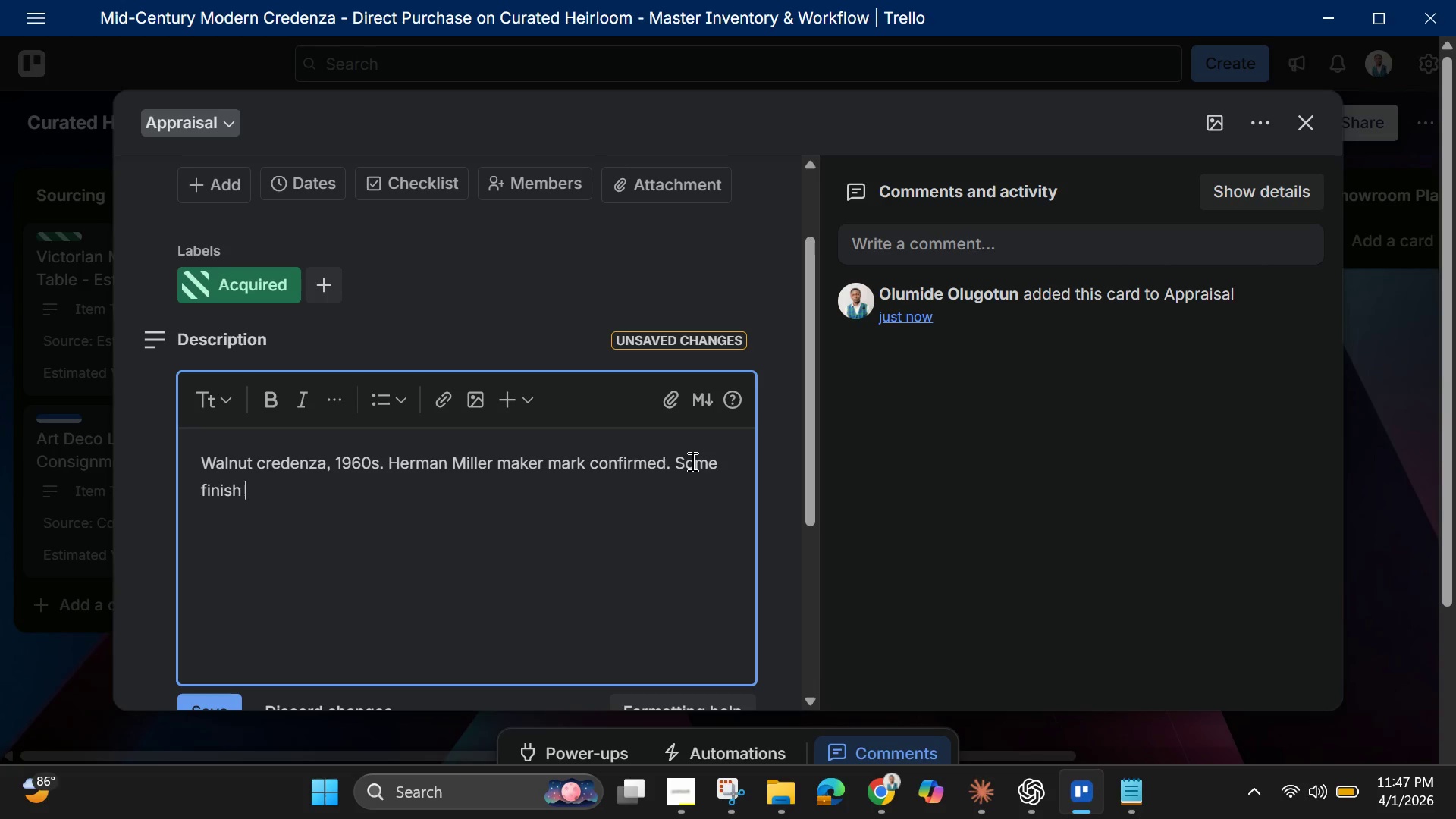 
type(wa)
key(Backspace)
type(ear on top. )
 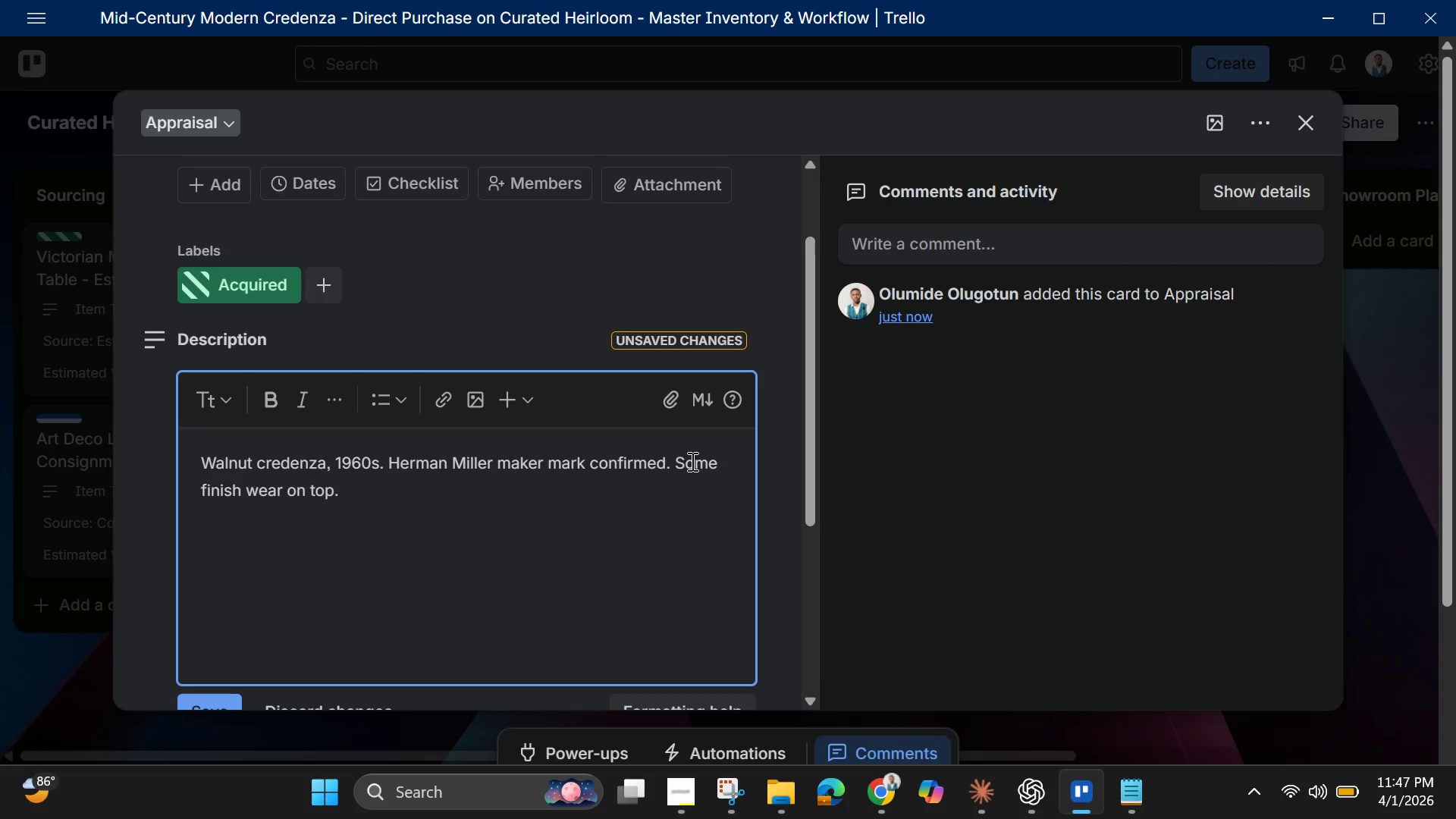 
type(Interior excelleent. Minor refinishing recommendat)
 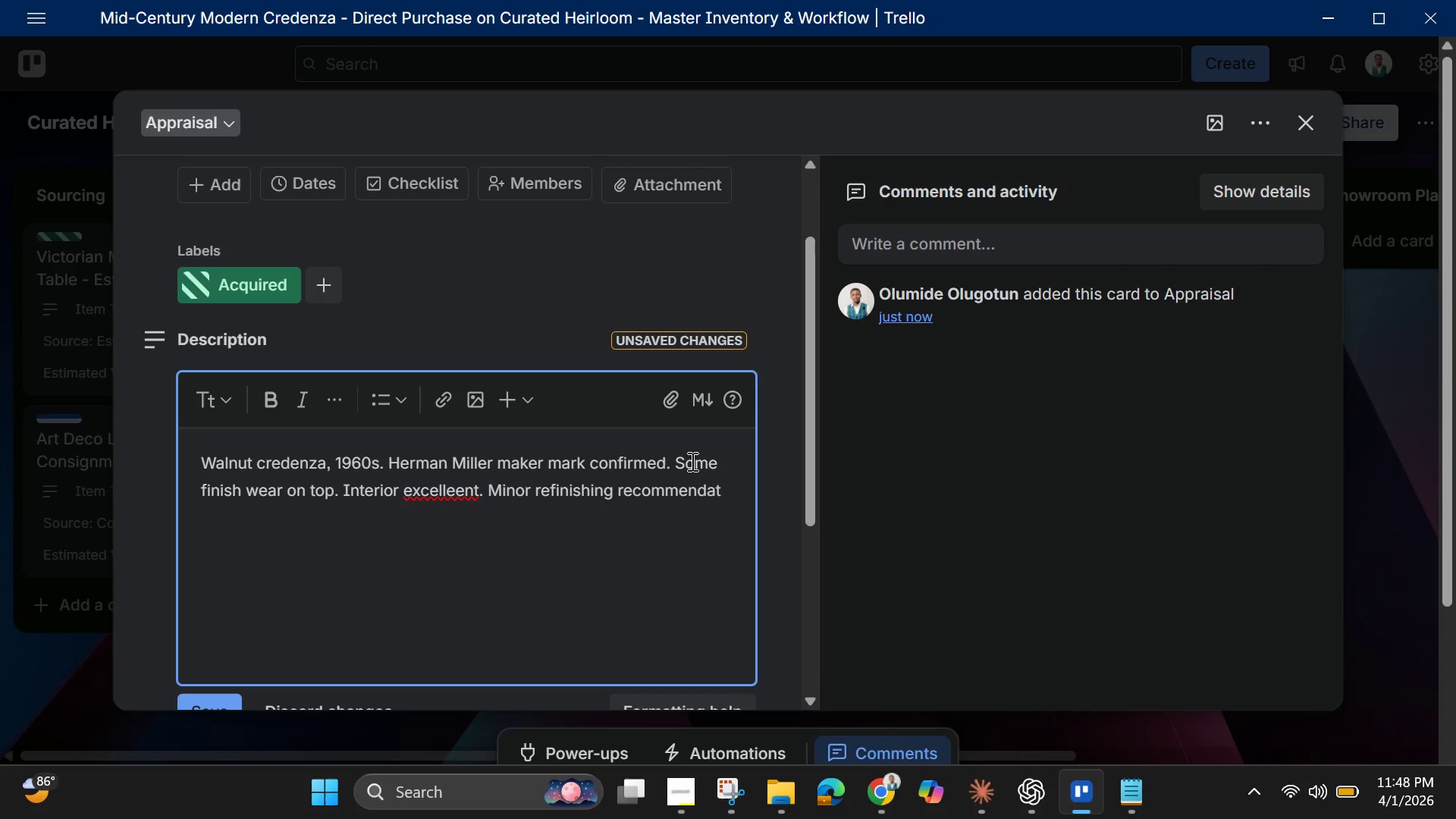 
key(Backspace)
key(Backspace)
type(eed)
key(Backspace)
key(Backspace)
type(d. )
 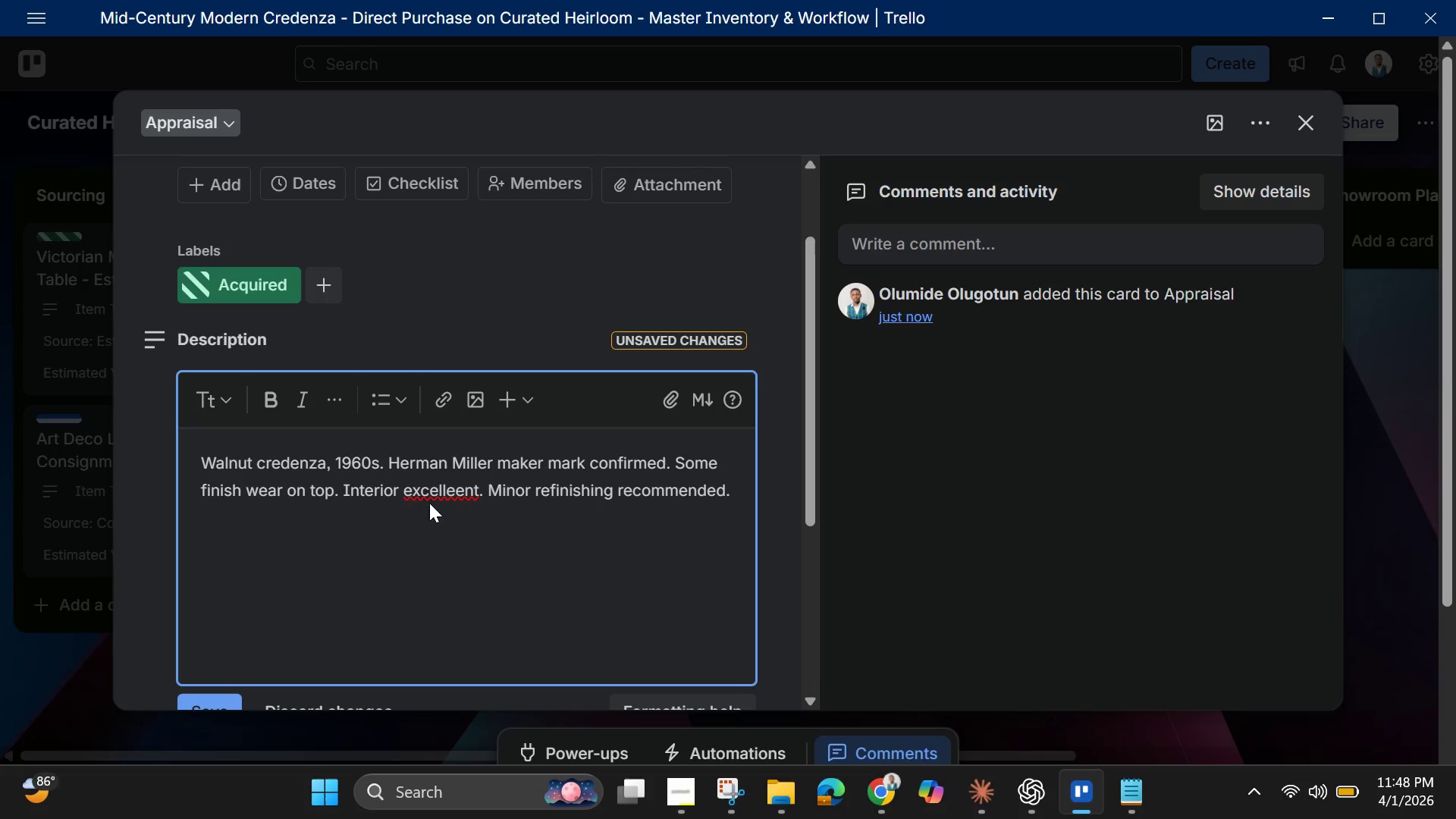 
left_click([426, 485])
 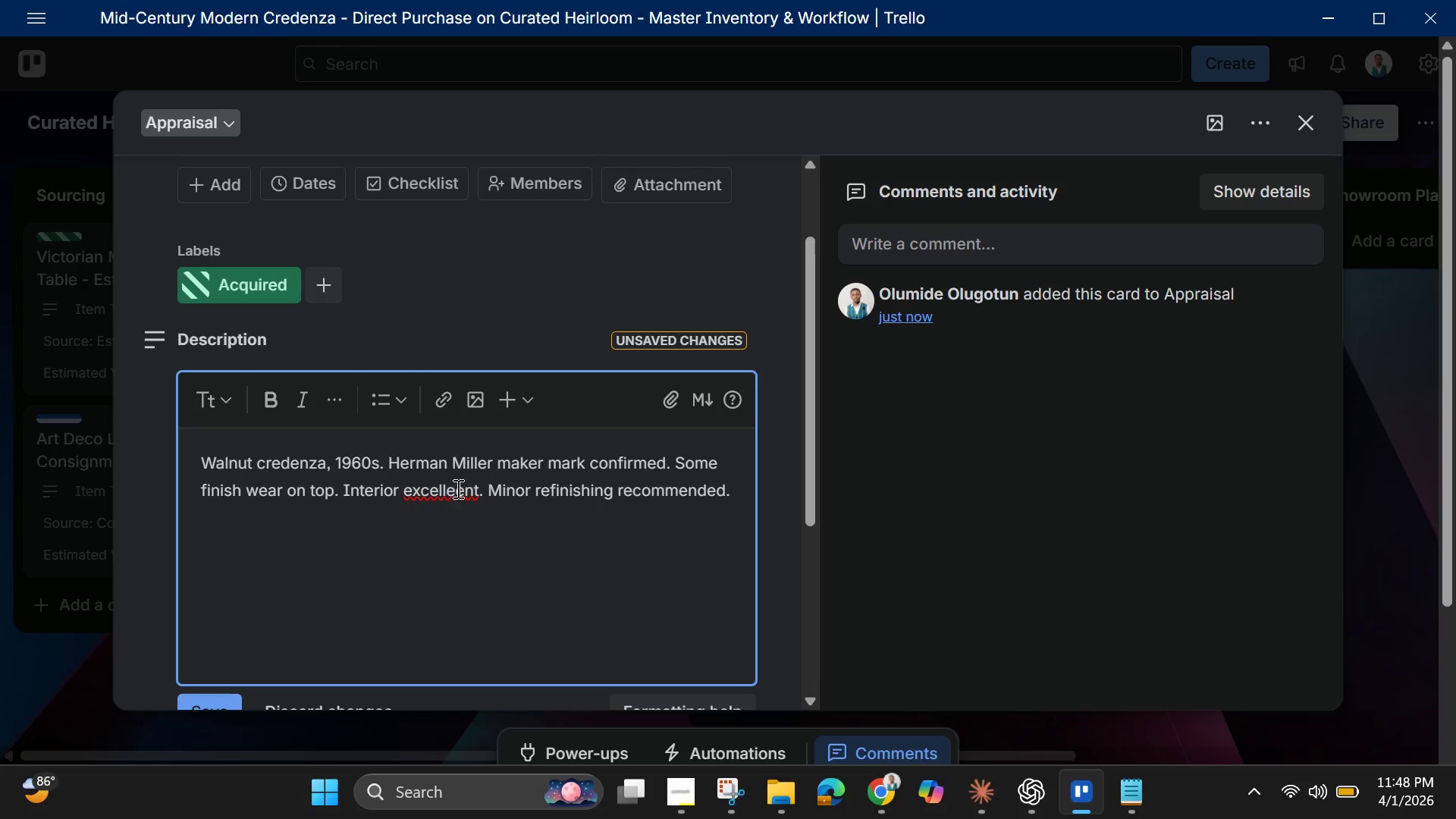 
left_click([457, 488])
 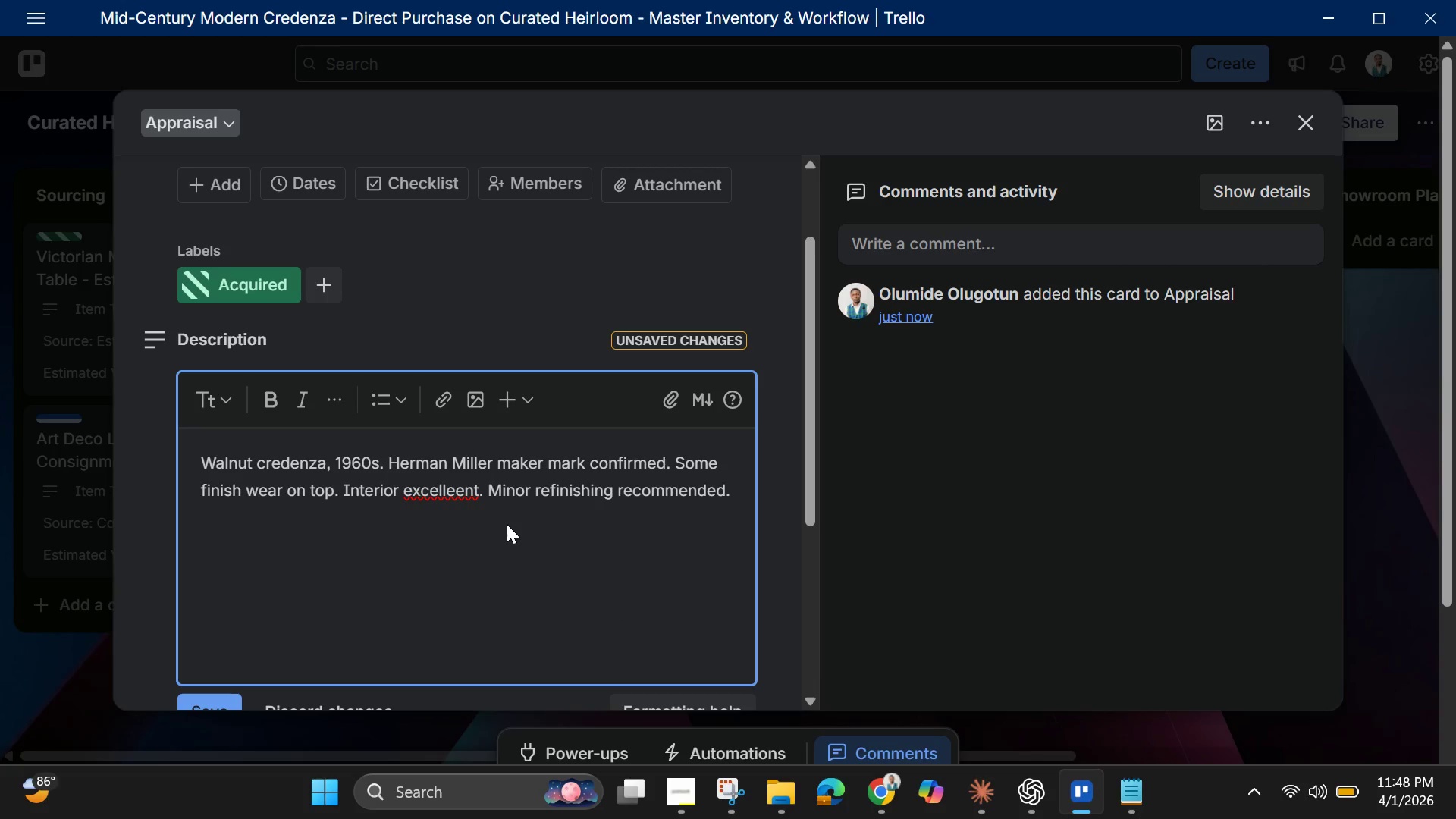 
key(Backspace)
 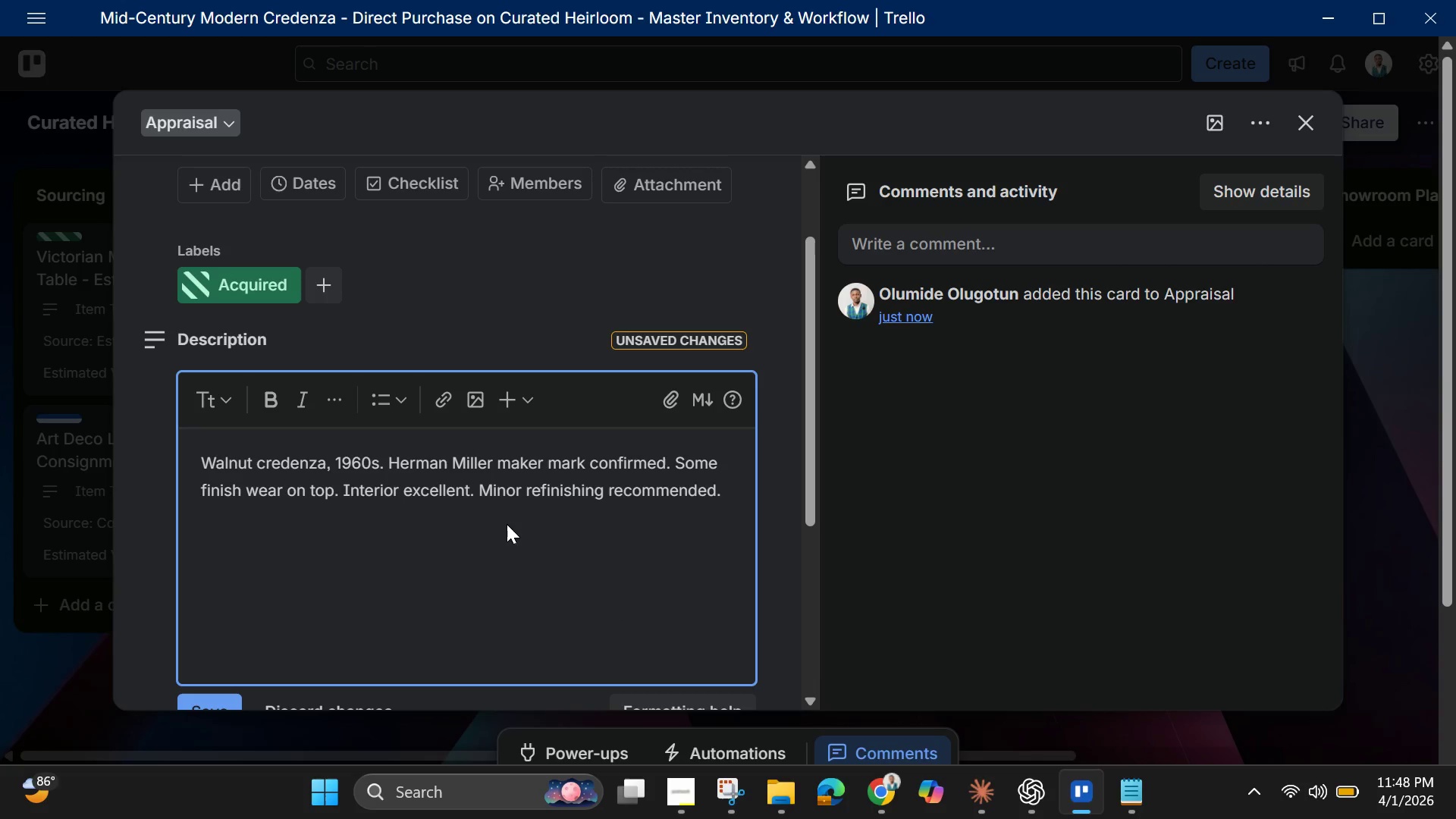 
left_click([507, 524])
 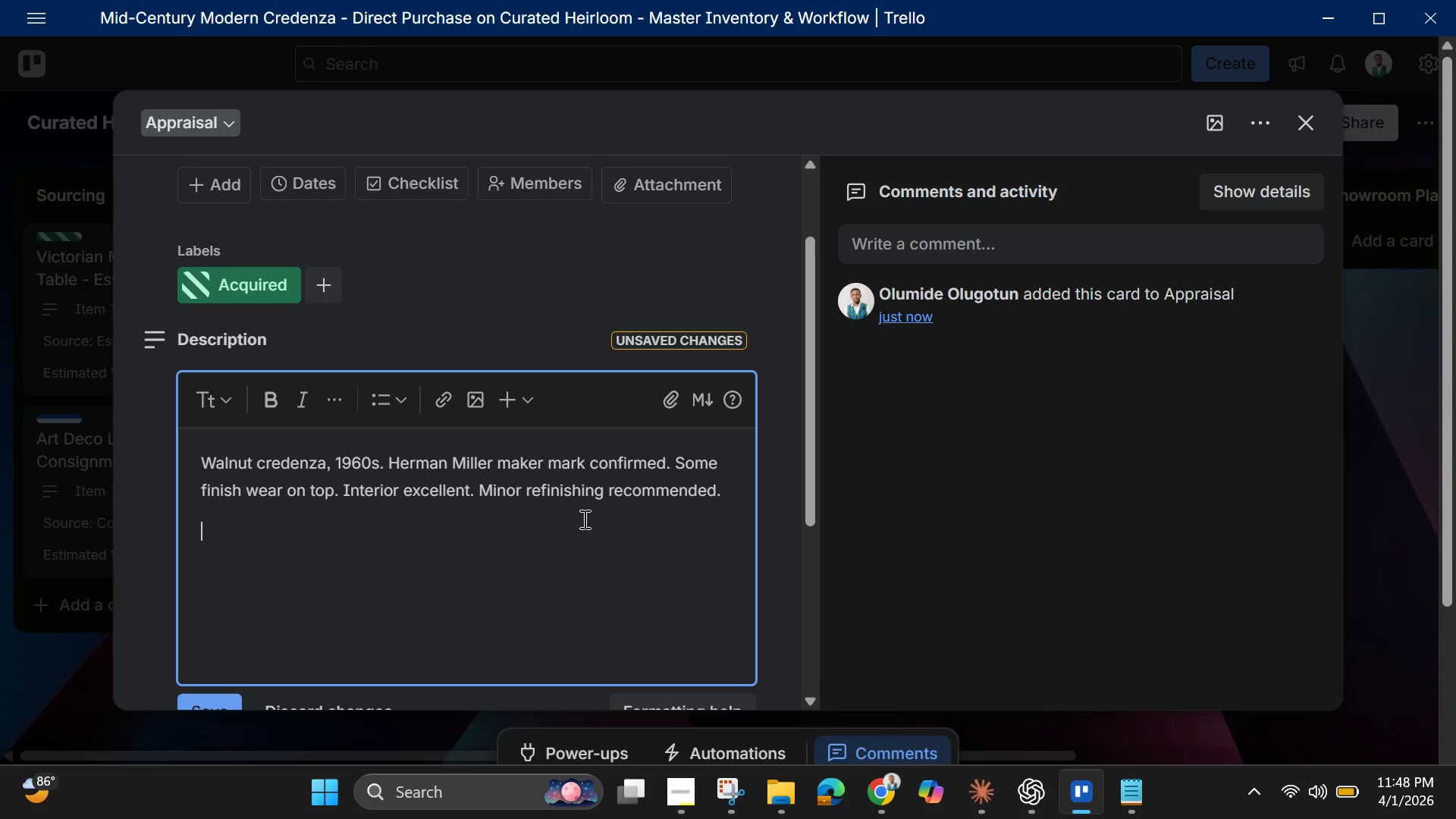 
scroll: coordinate [452, 551], scroll_direction: down, amount: 2.0
 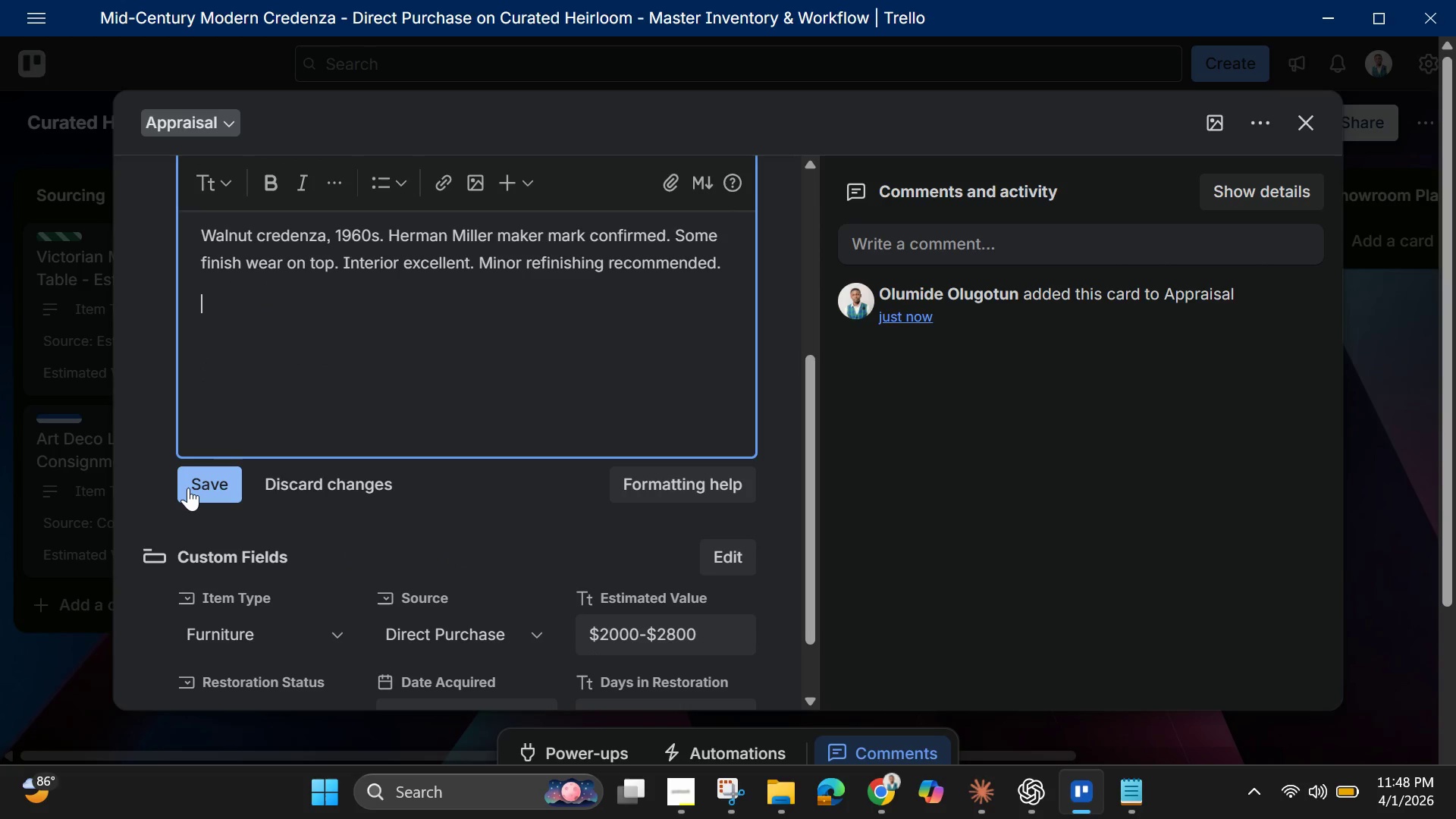 
left_click([189, 488])
 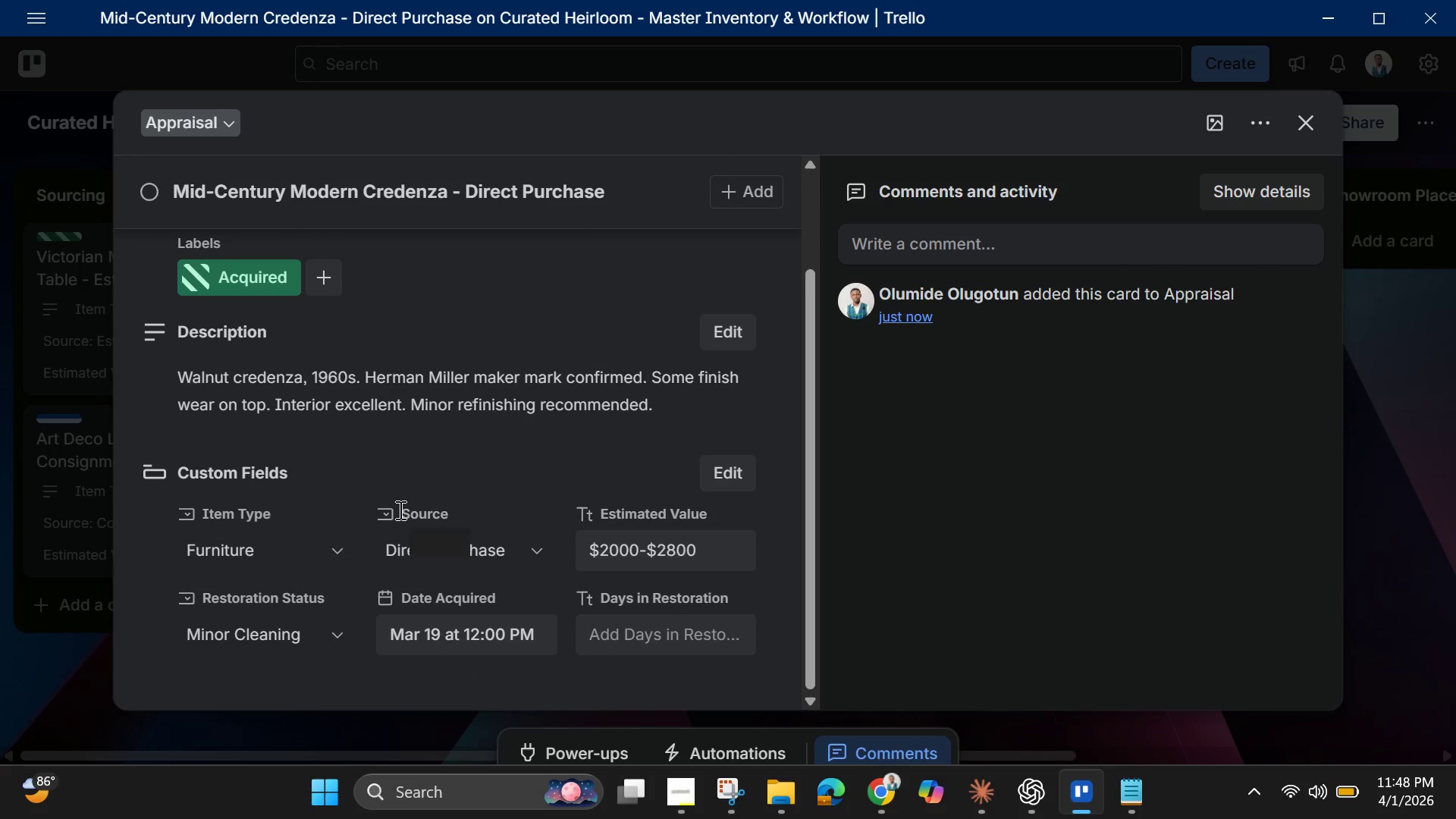 
scroll: coordinate [413, 494], scroll_direction: up, amount: 10.0
 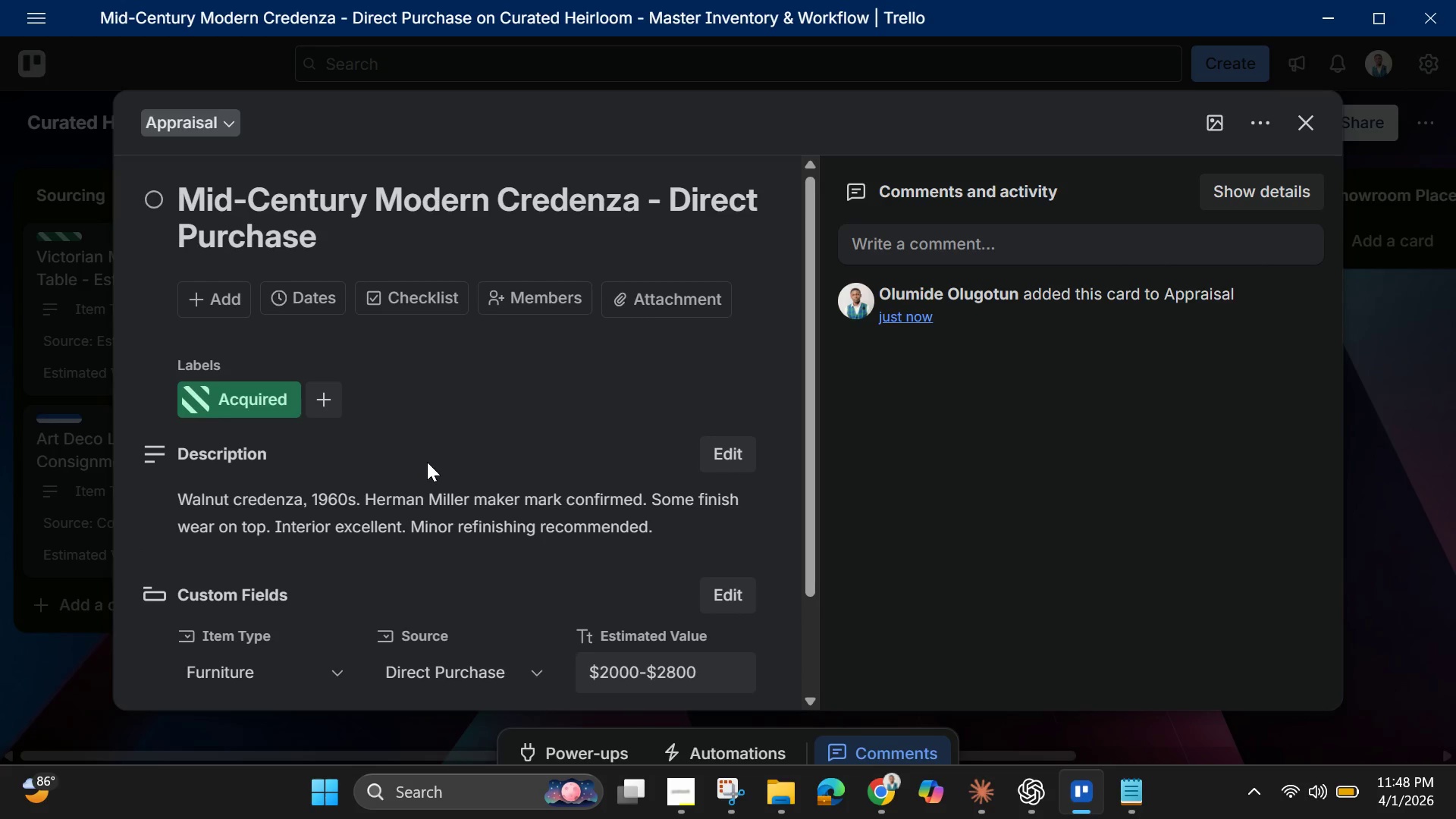 
scroll: coordinate [430, 497], scroll_direction: down, amount: 4.0
 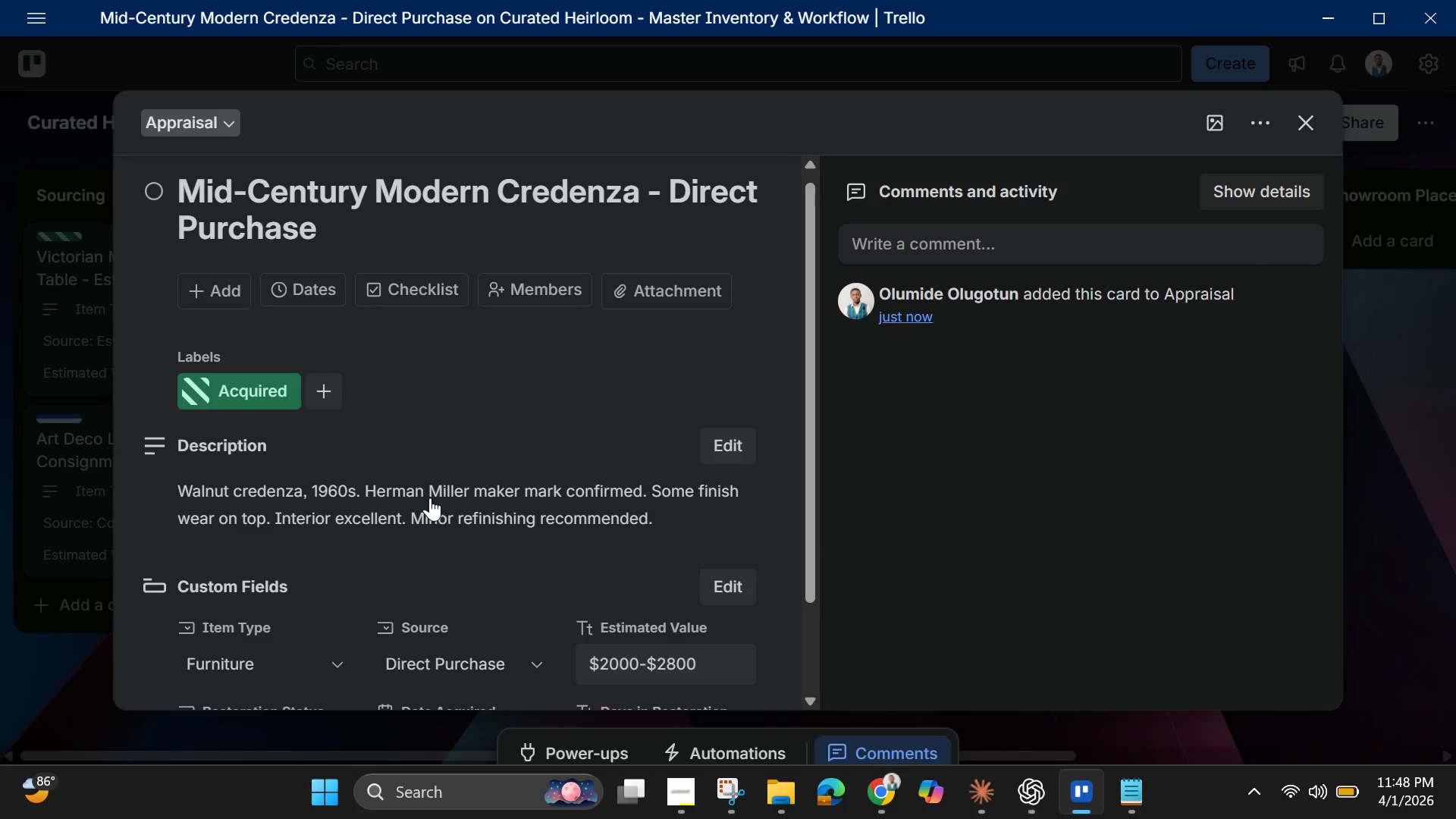 
scroll: coordinate [430, 497], scroll_direction: up, amount: 2.0
 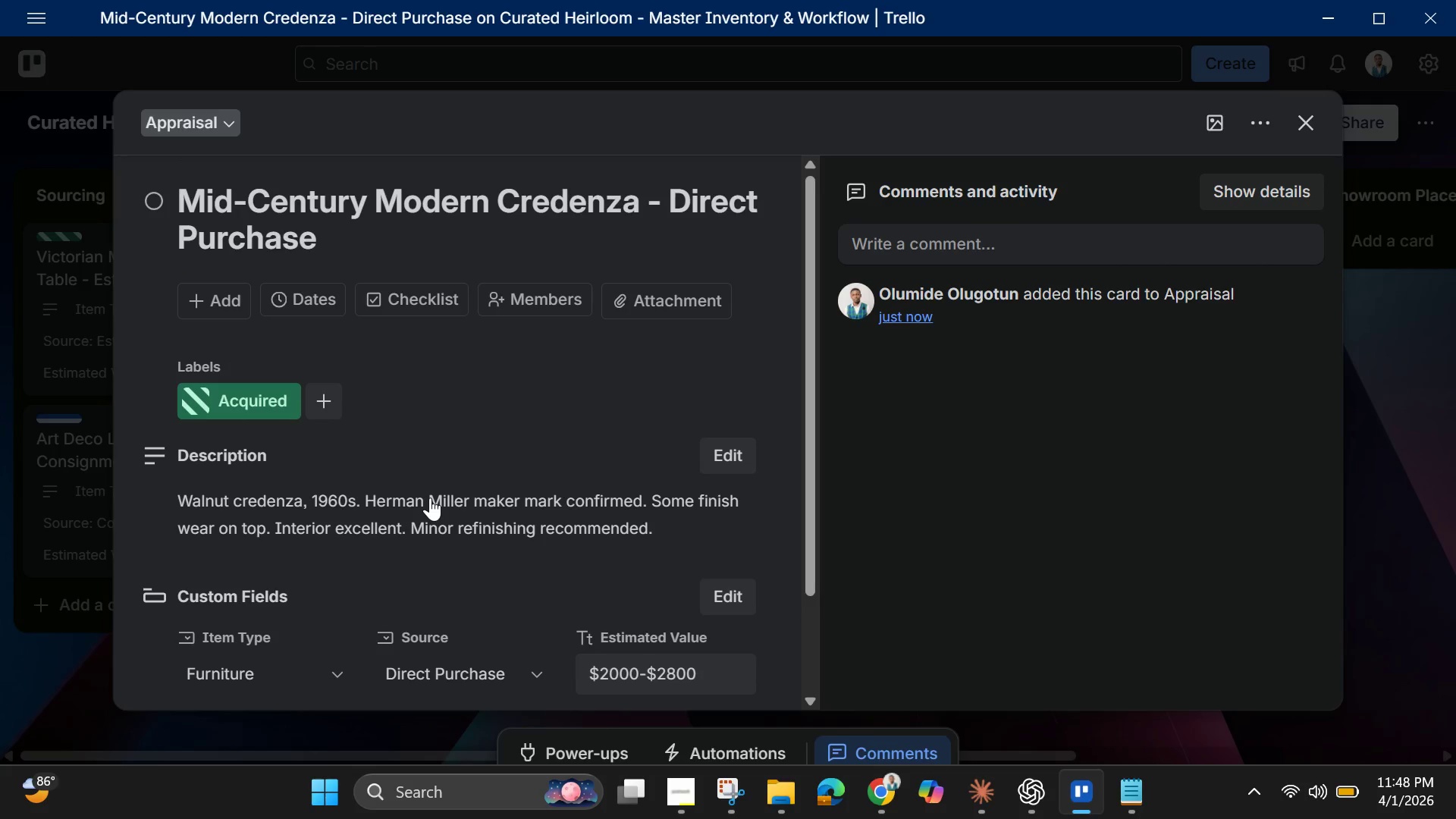 
scroll: coordinate [430, 497], scroll_direction: down, amount: 4.0
 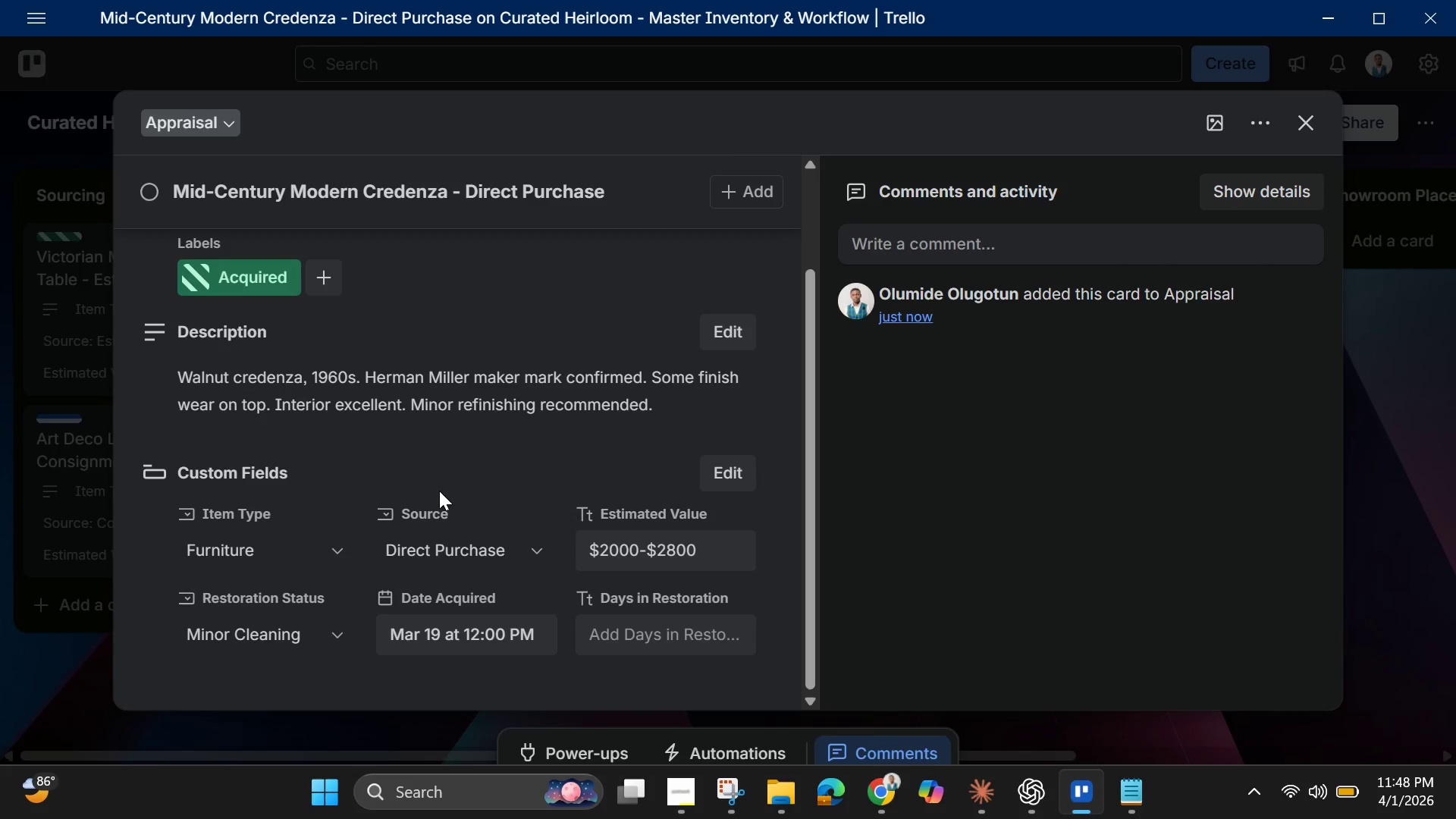 
wait(5.98)
 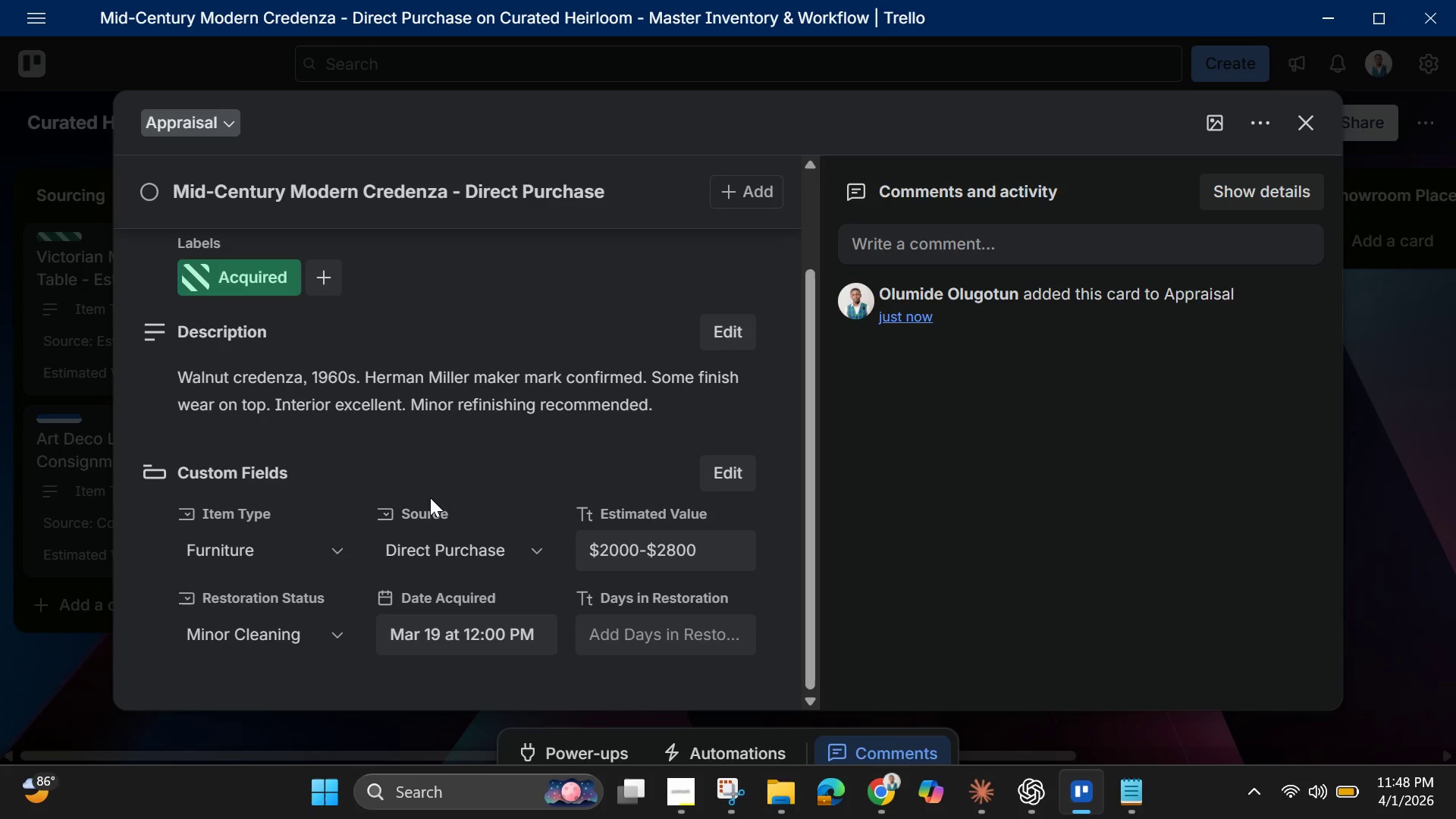 
left_click([1310, 121])
 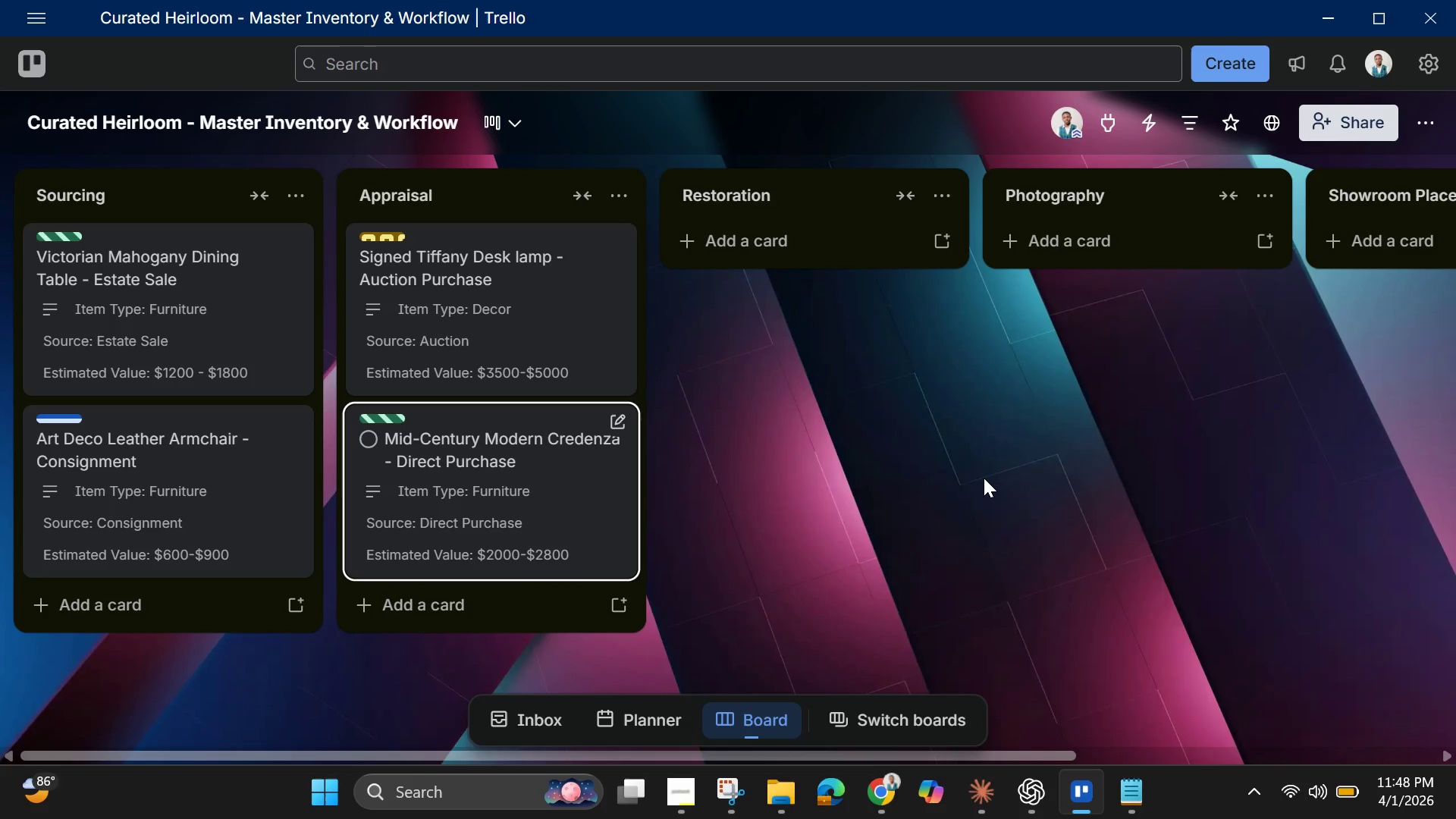 
wait(7.7)
 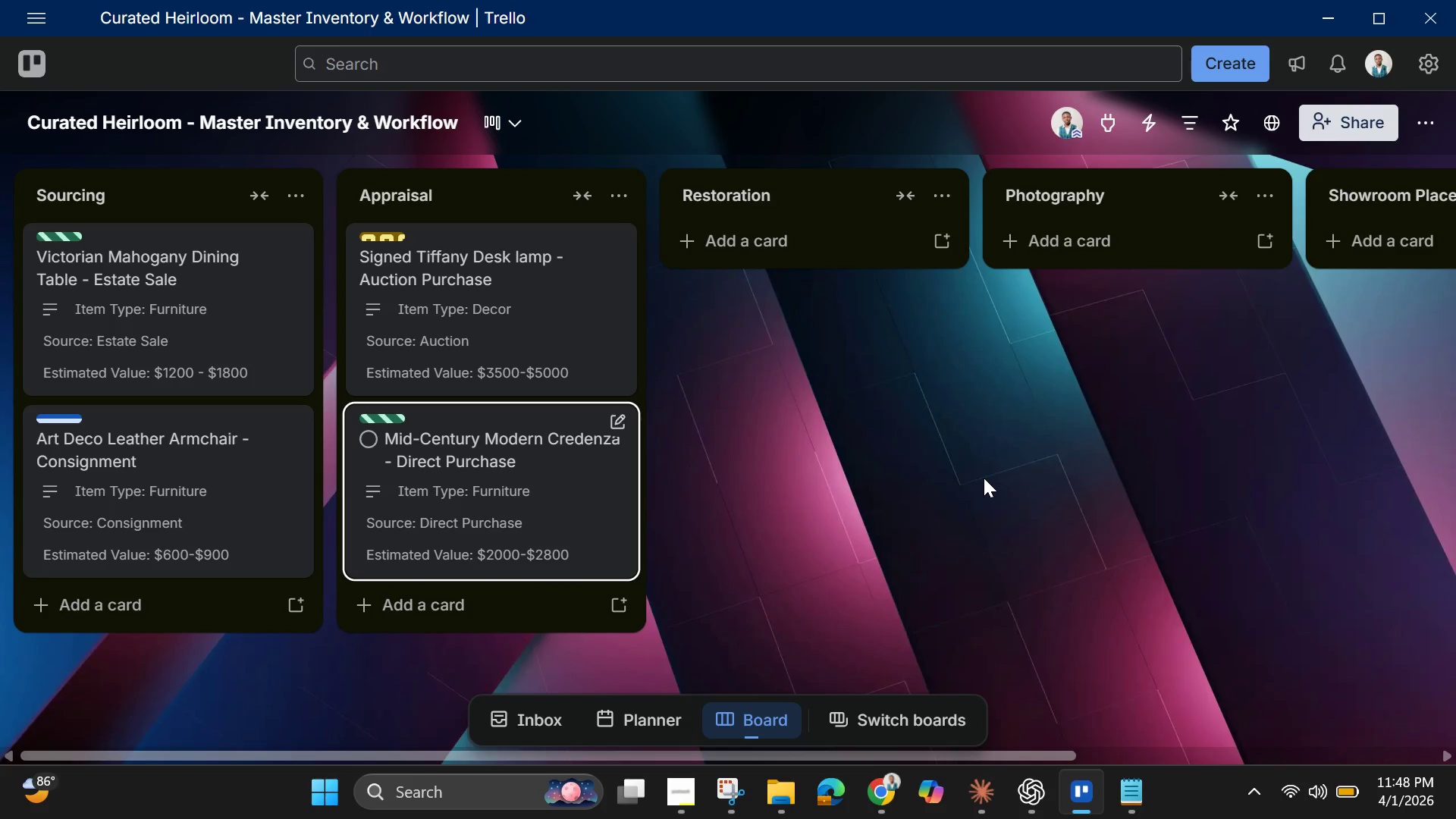 
left_click([809, 240])
 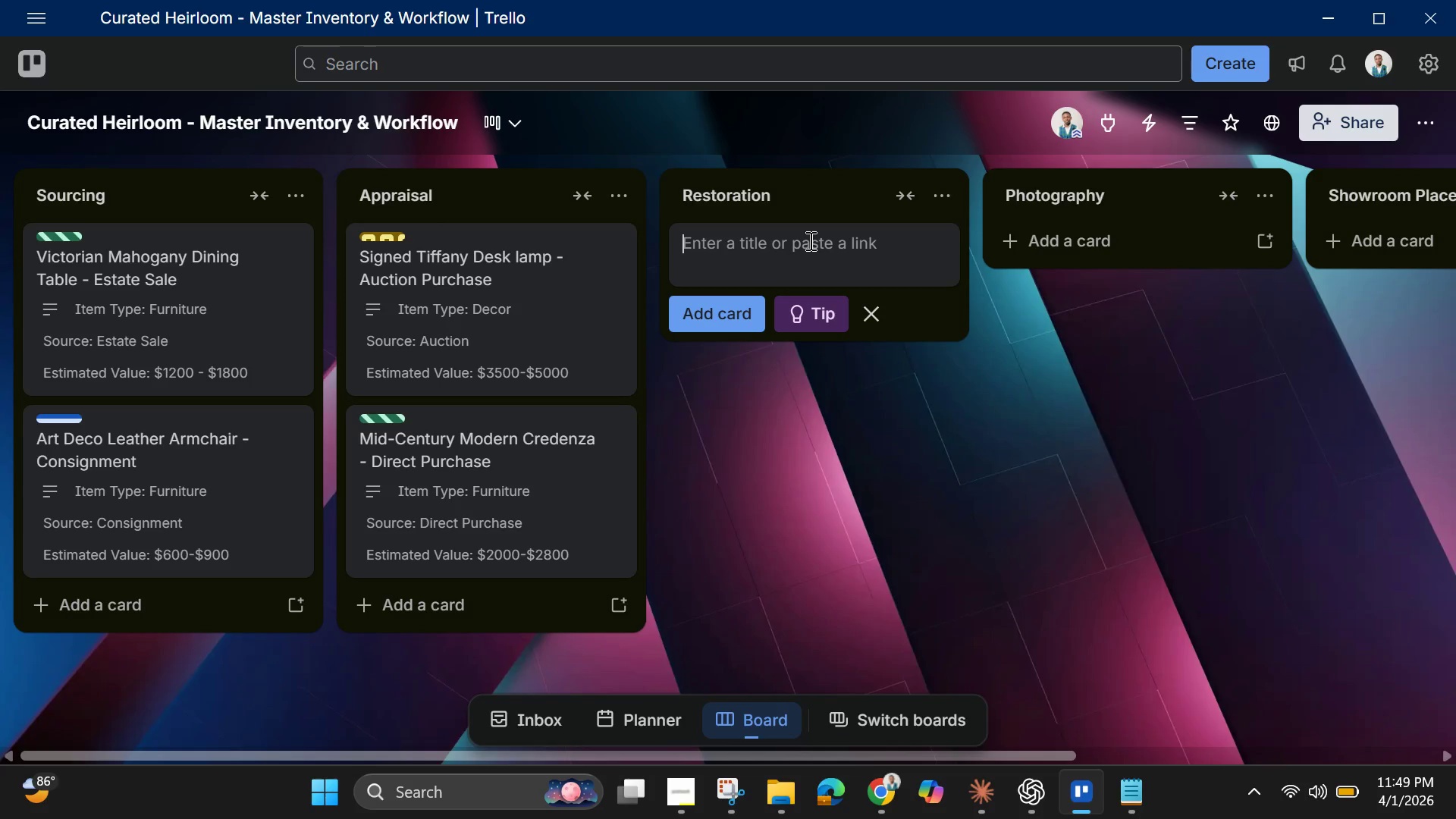 
wait(7.92)
 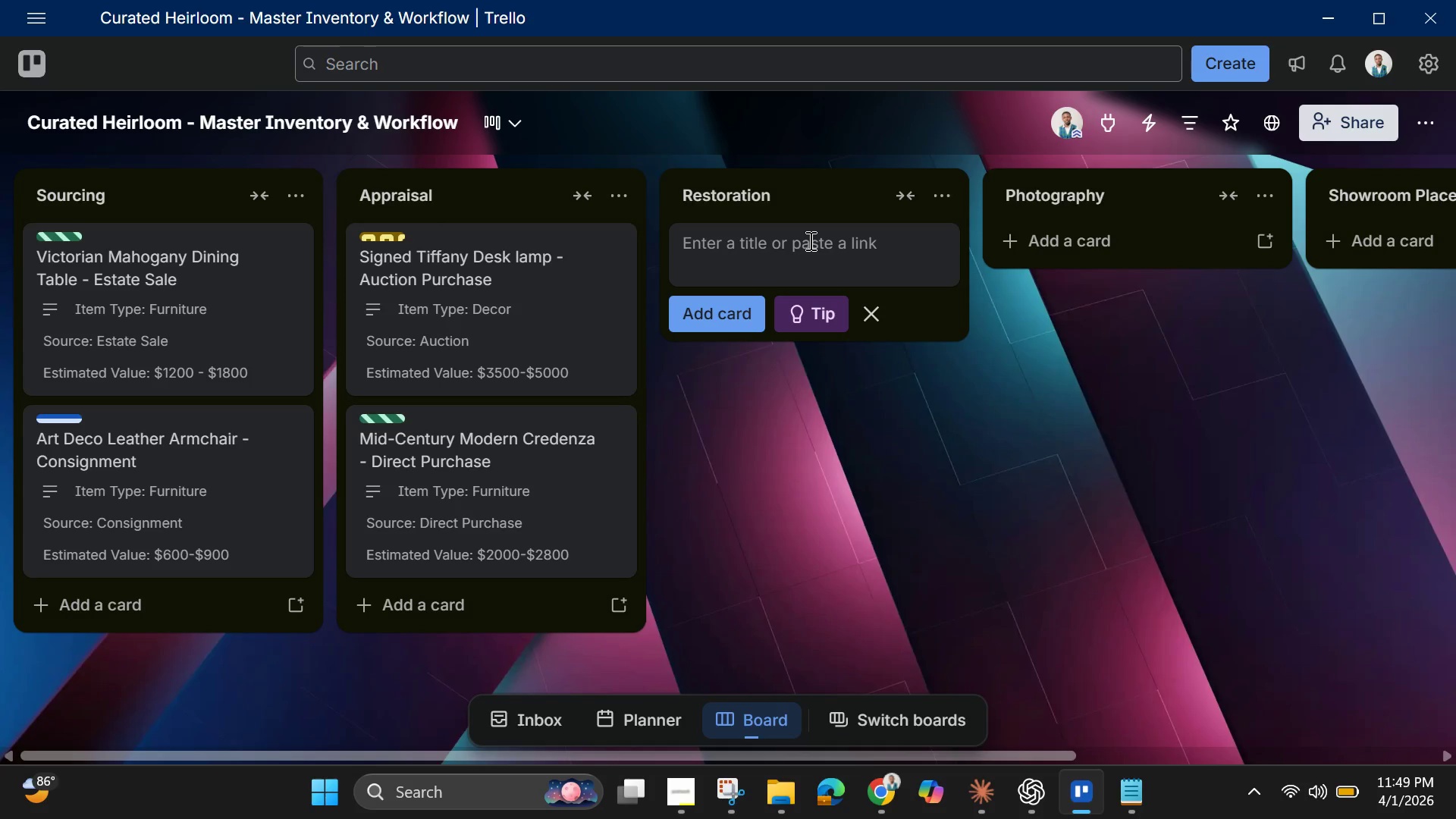 
left_click([127, 259])
 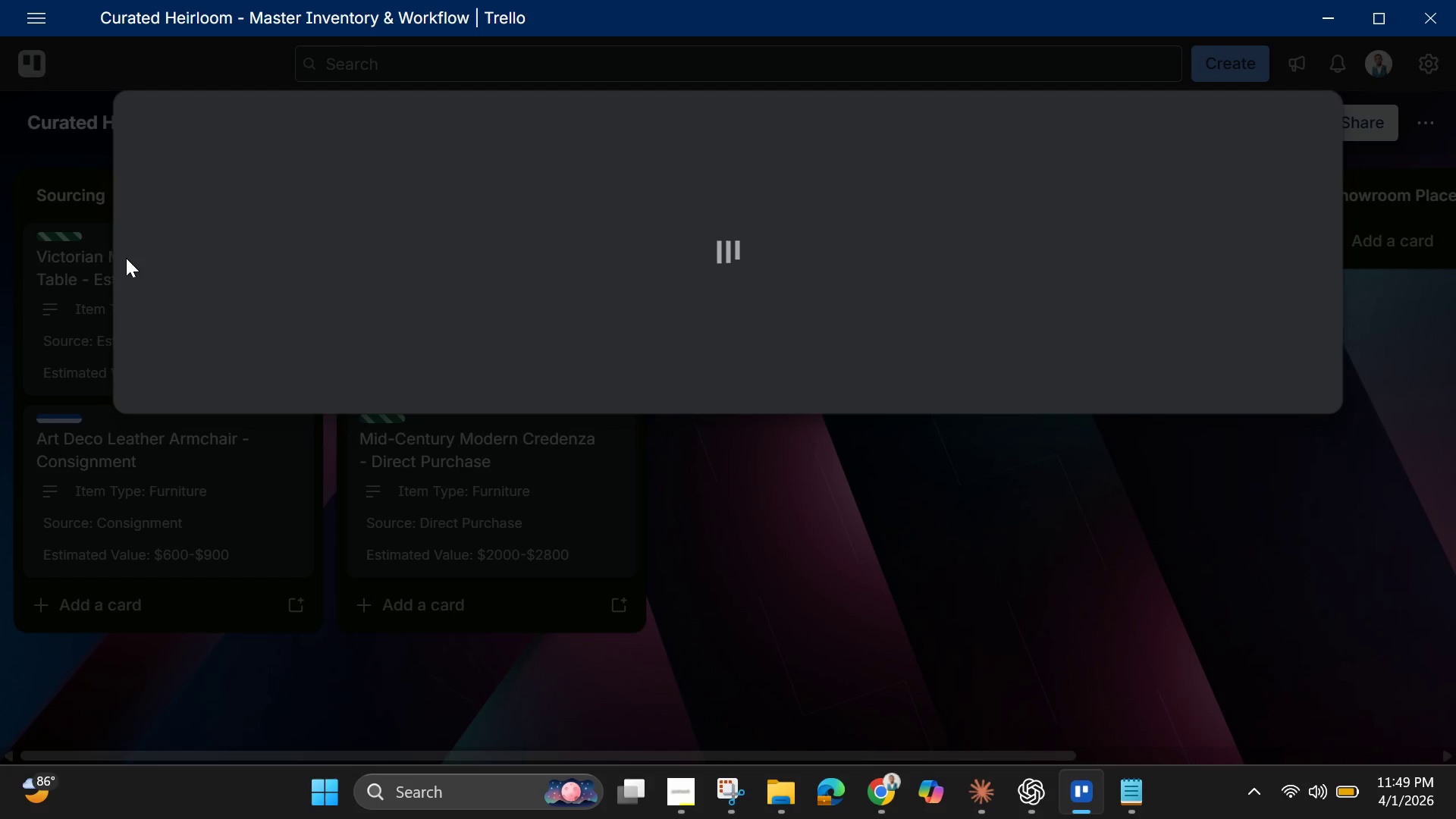 
mouse_move([163, 247])
 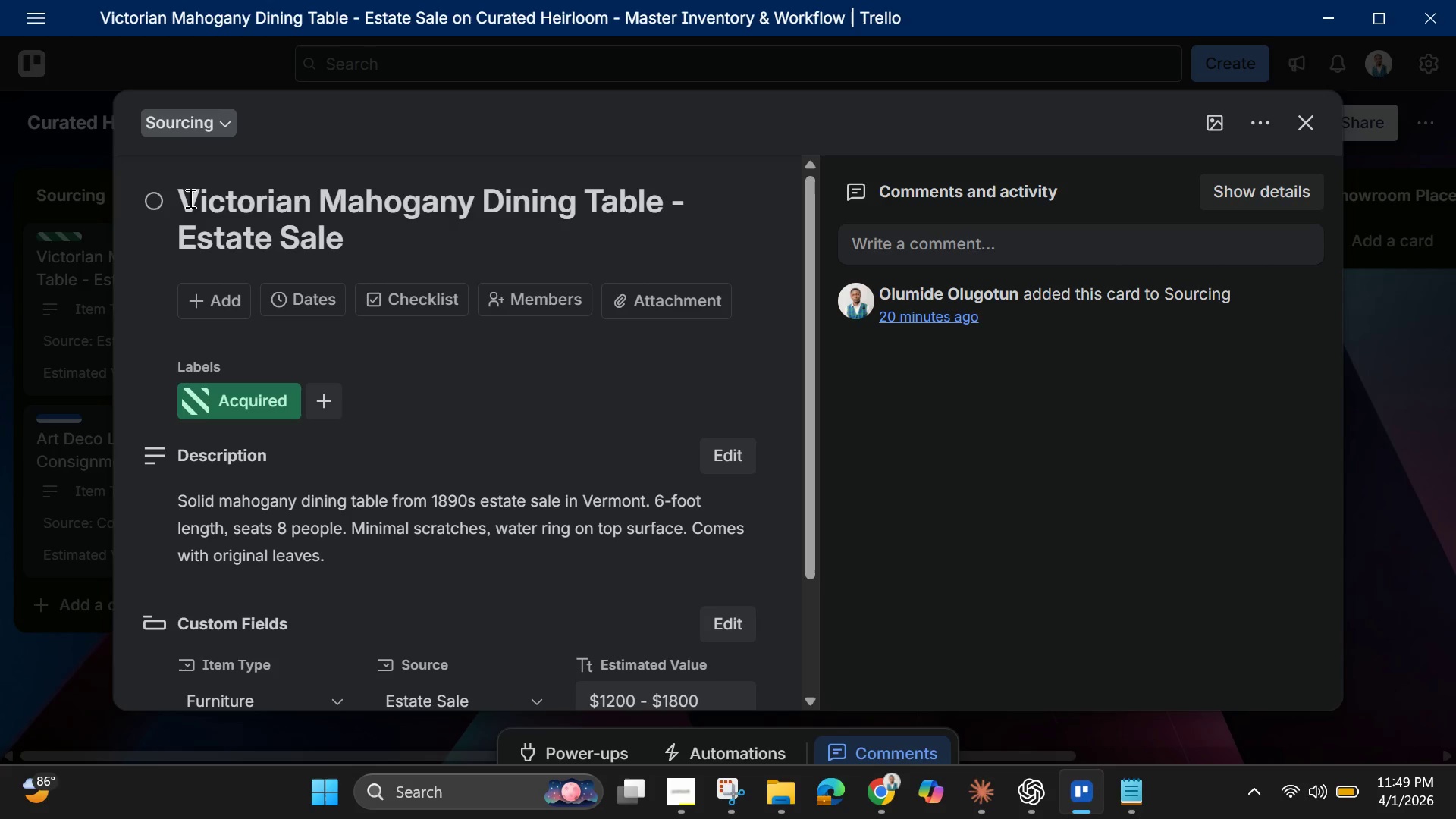 
left_click_drag(start_coordinate=[180, 202], to_coordinate=[471, 193])
 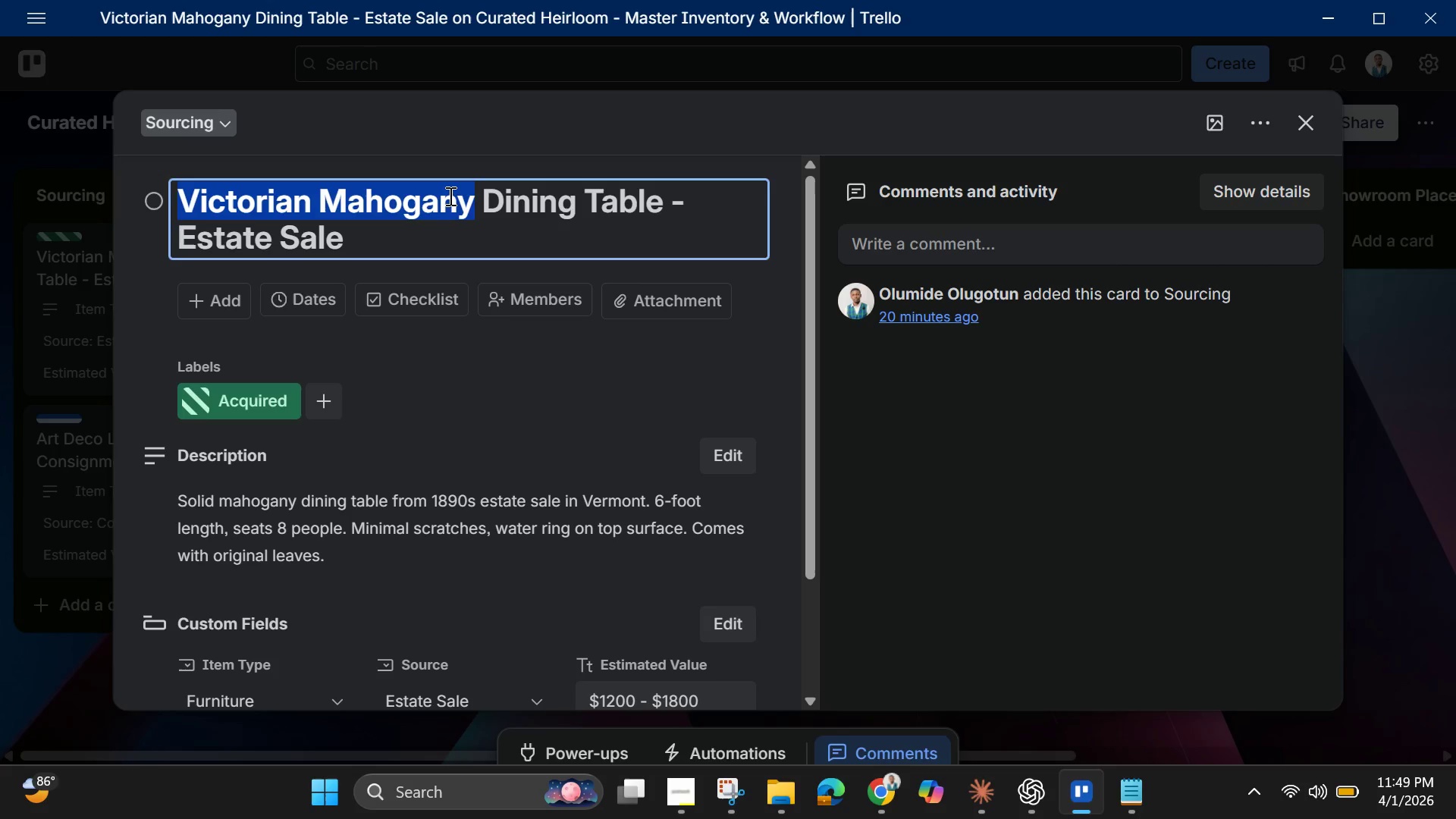 
right_click([449, 196])
 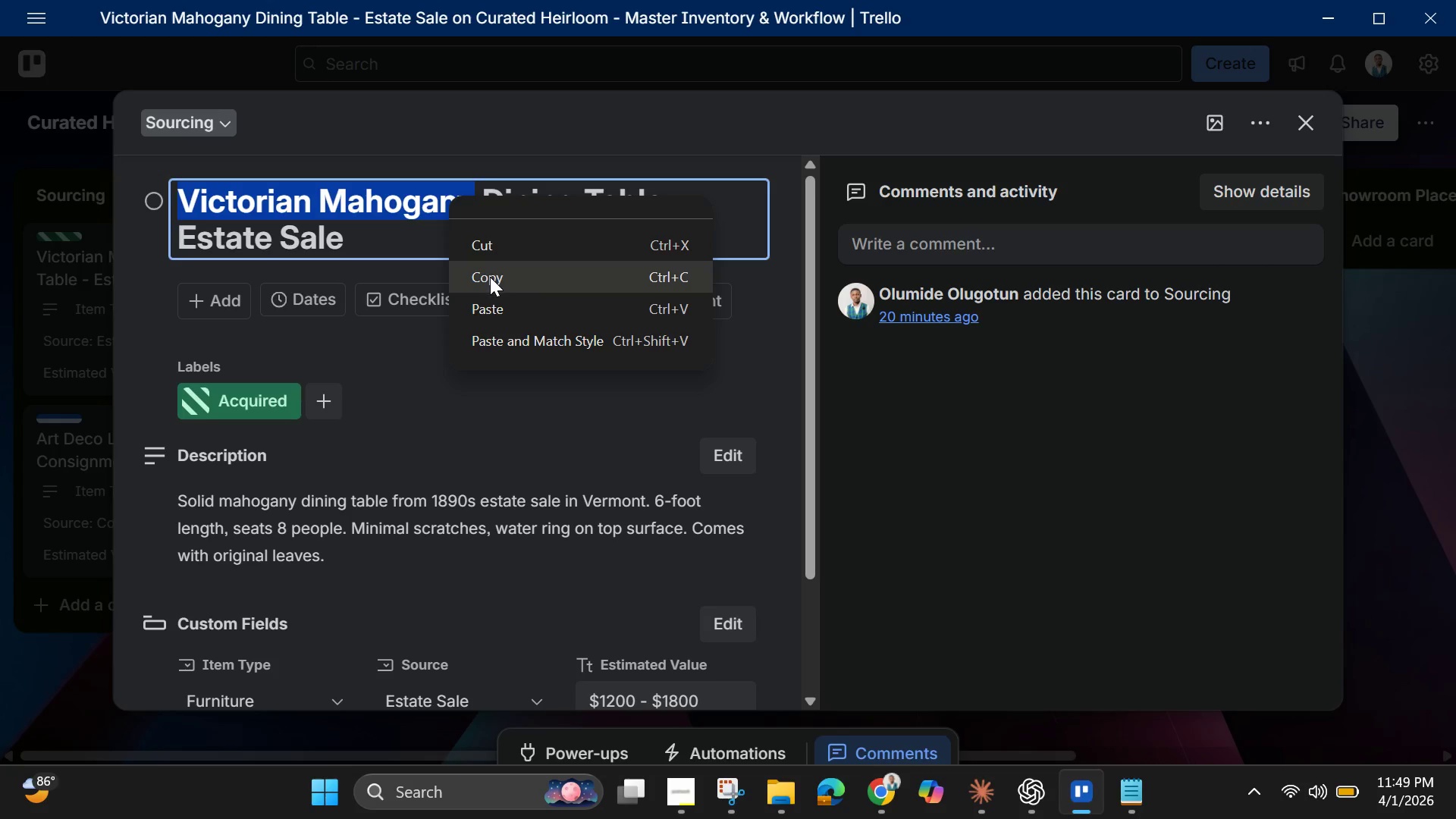 
left_click([490, 280])
 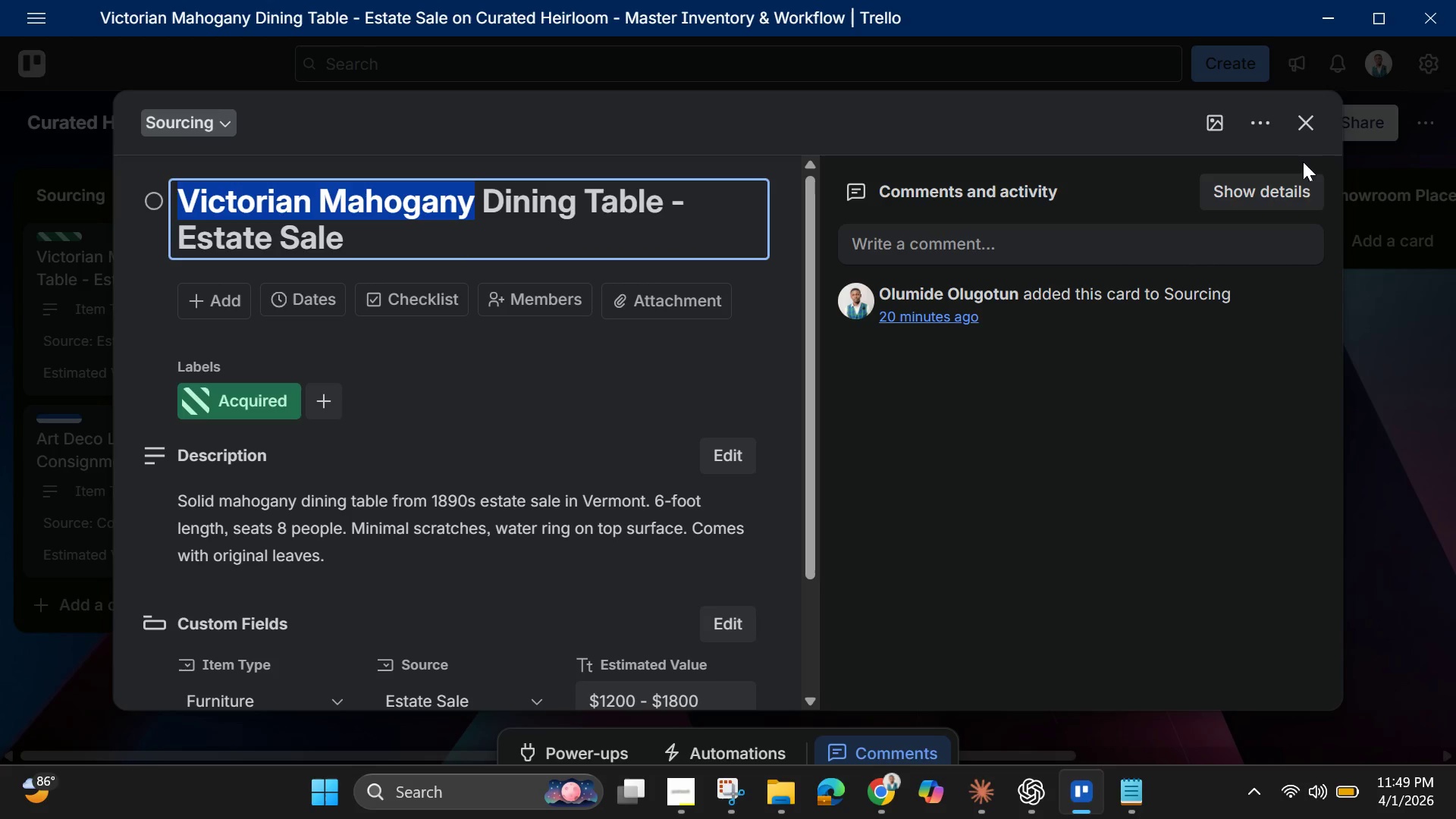 
left_click([1298, 132])
 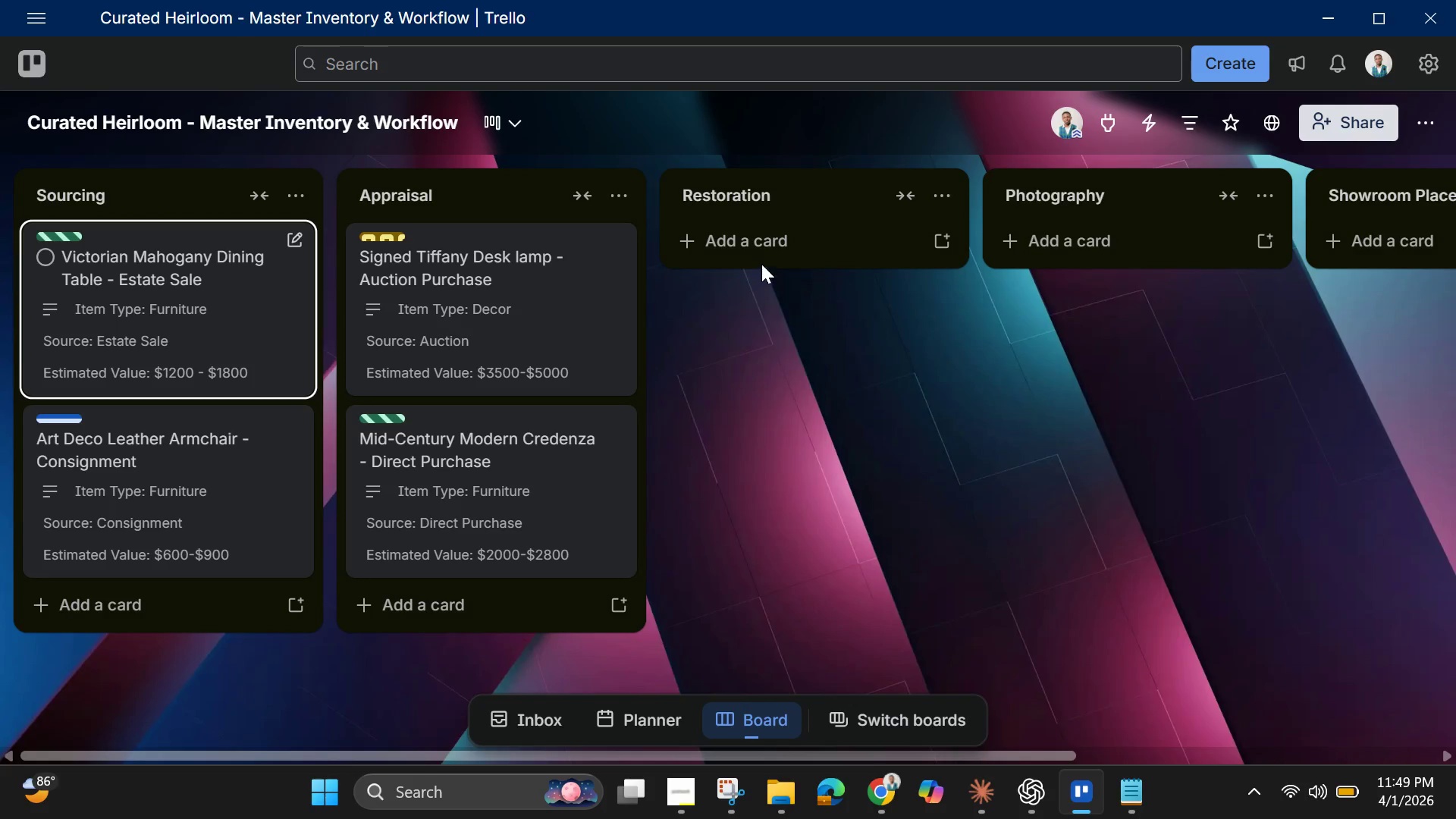 
left_click([768, 250])
 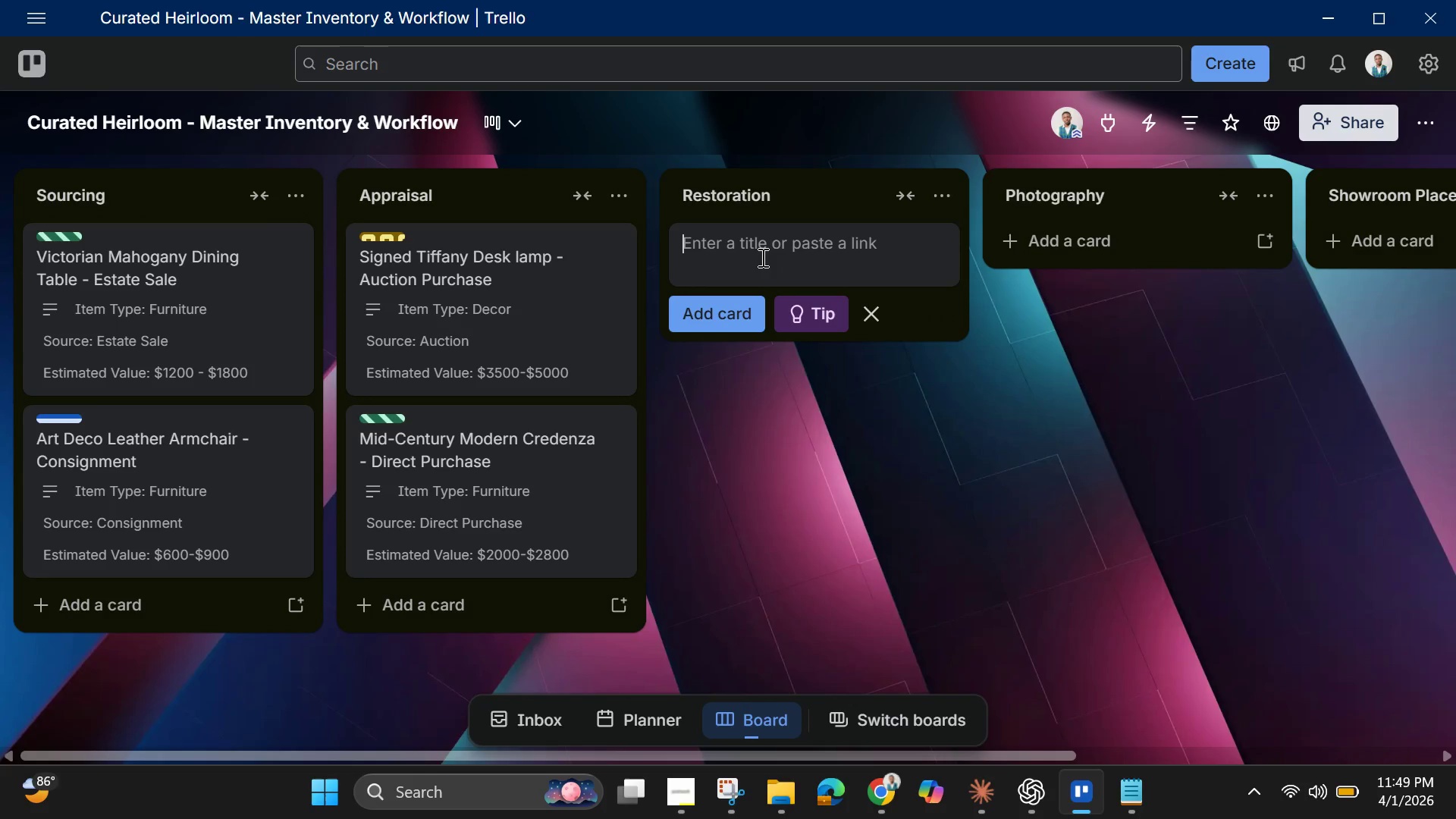 
key(Control+V)
 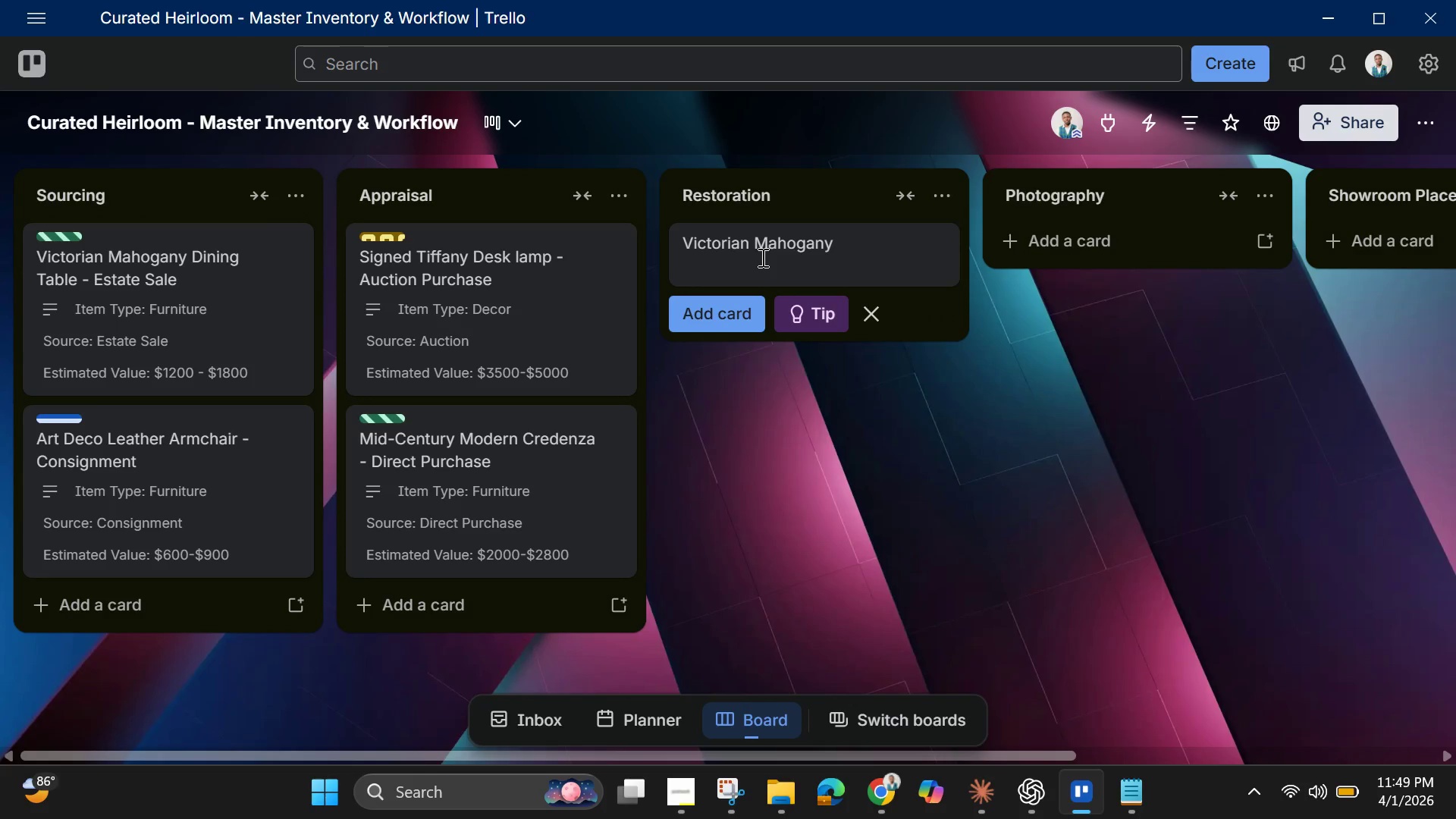 
type( Bookcase - Full )
 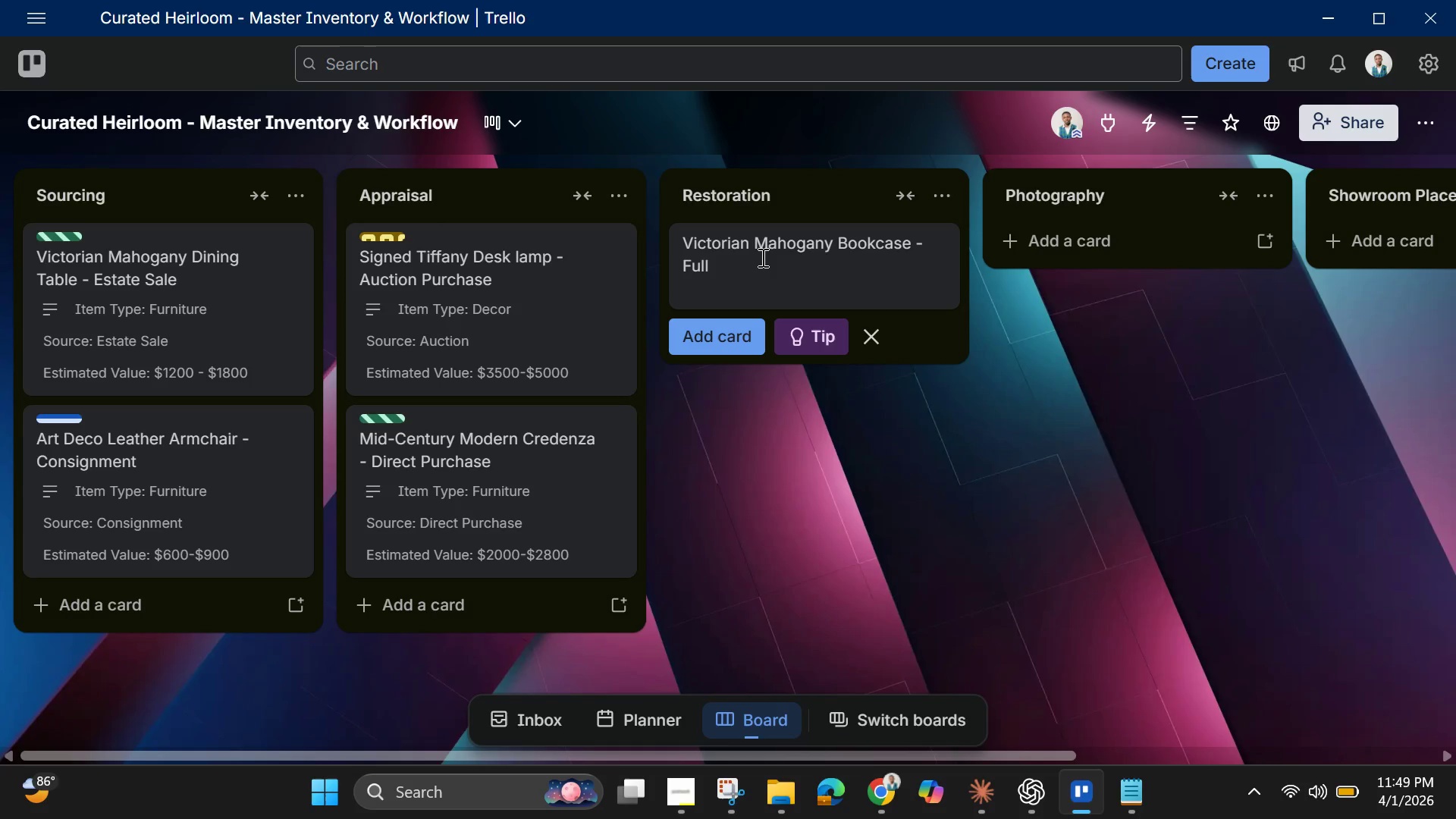 
type(Restoration)
 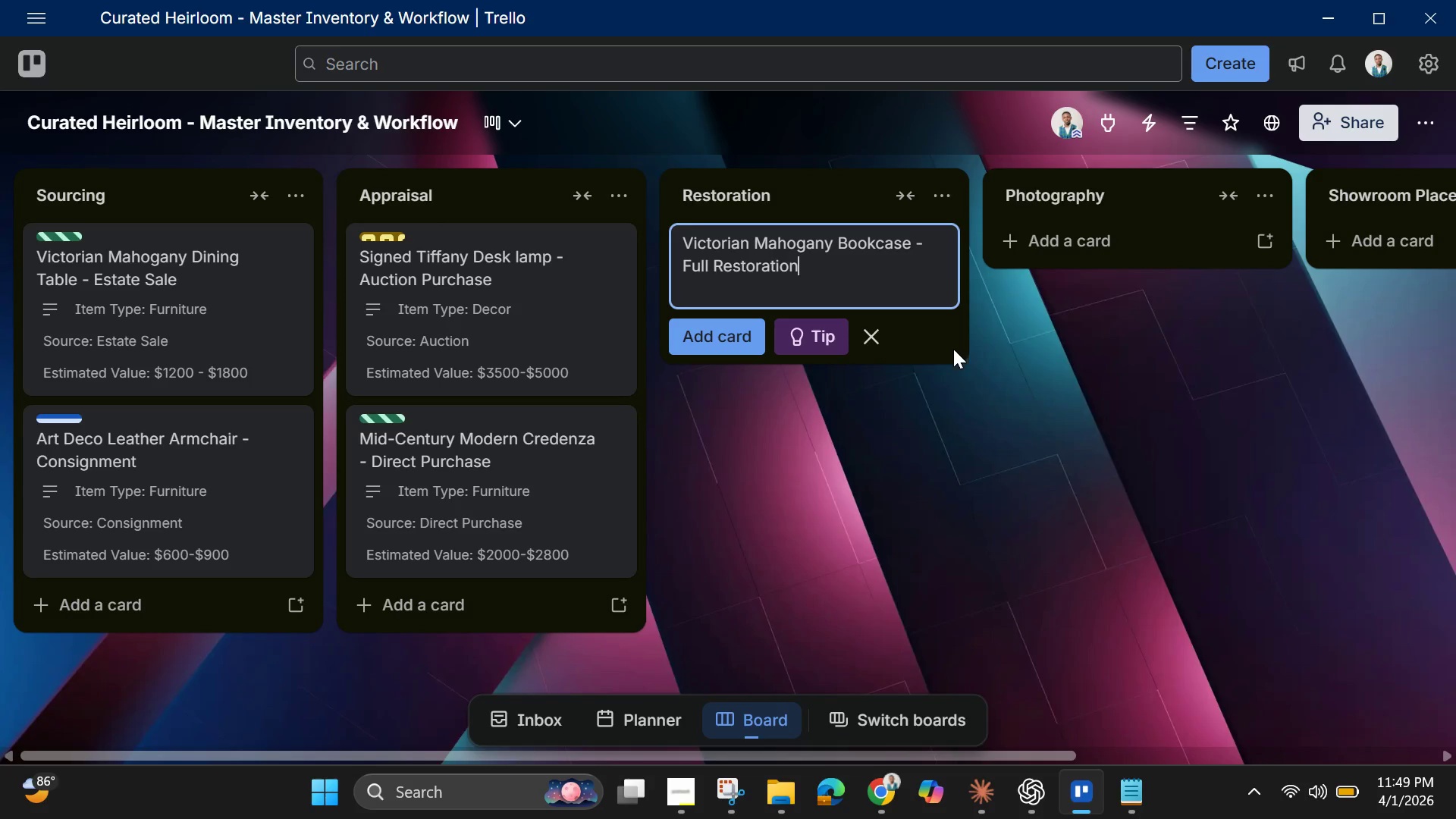 
left_click([923, 394])
 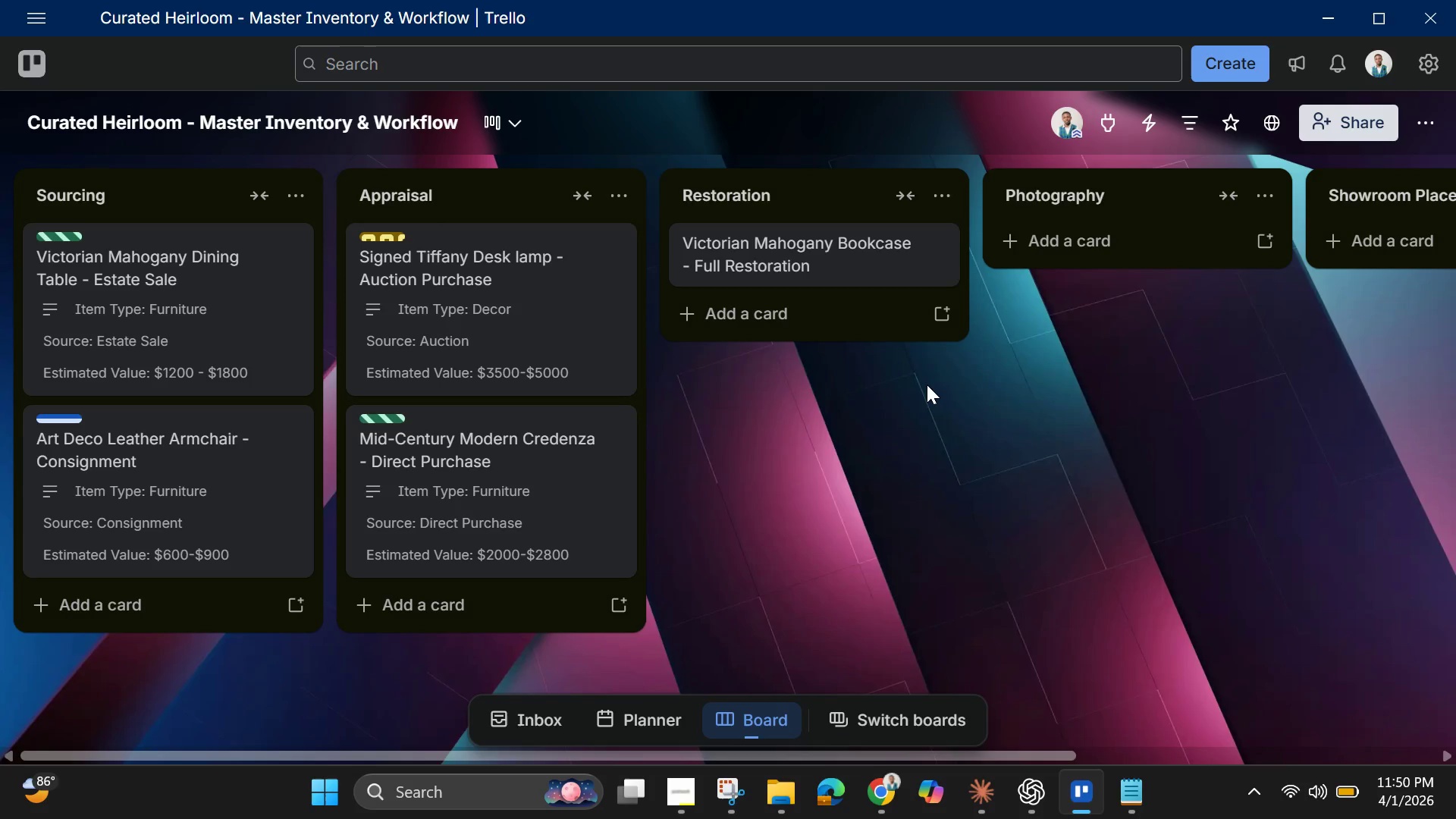 
wait(19.08)
 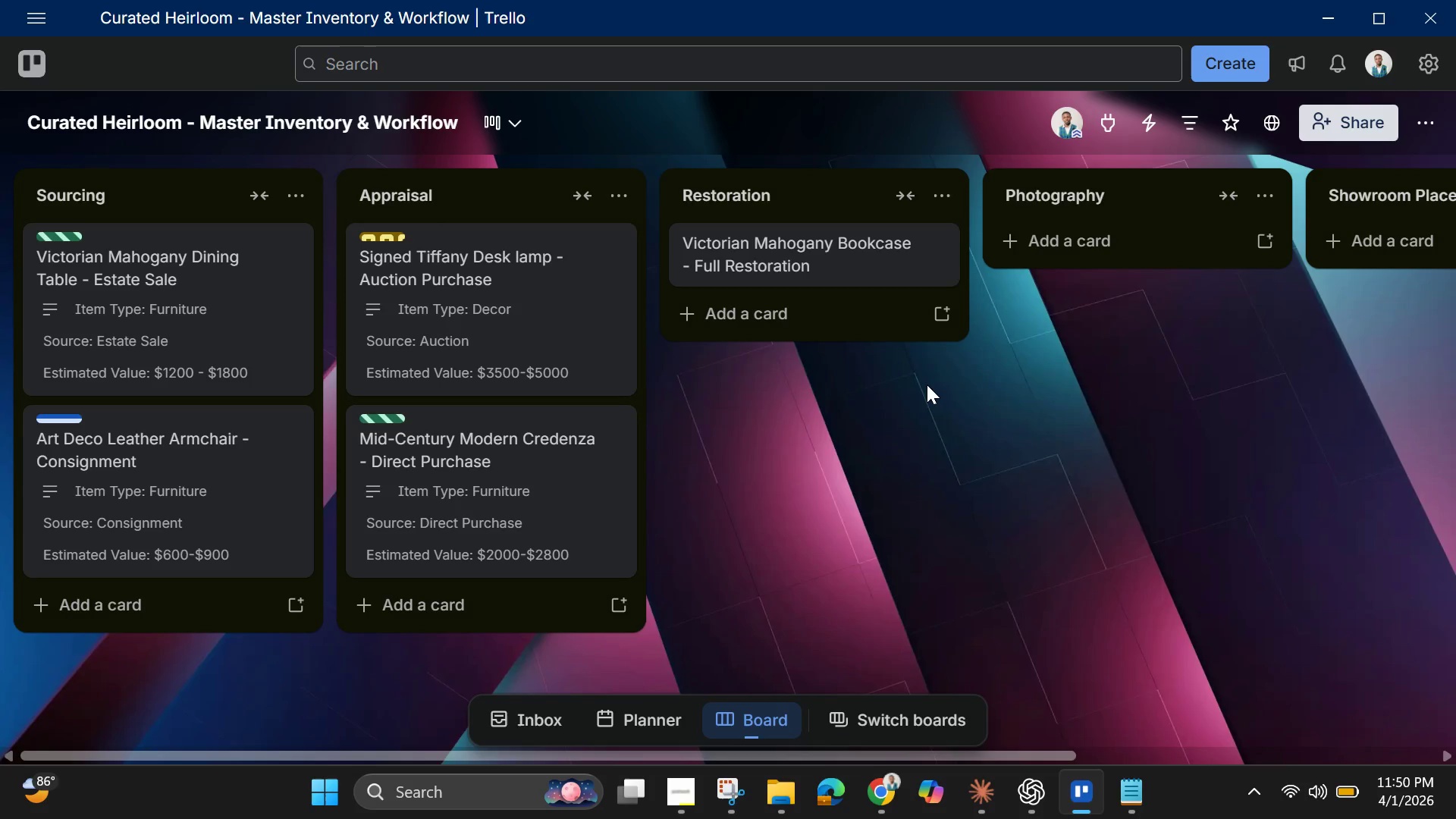 
left_click([786, 259])
 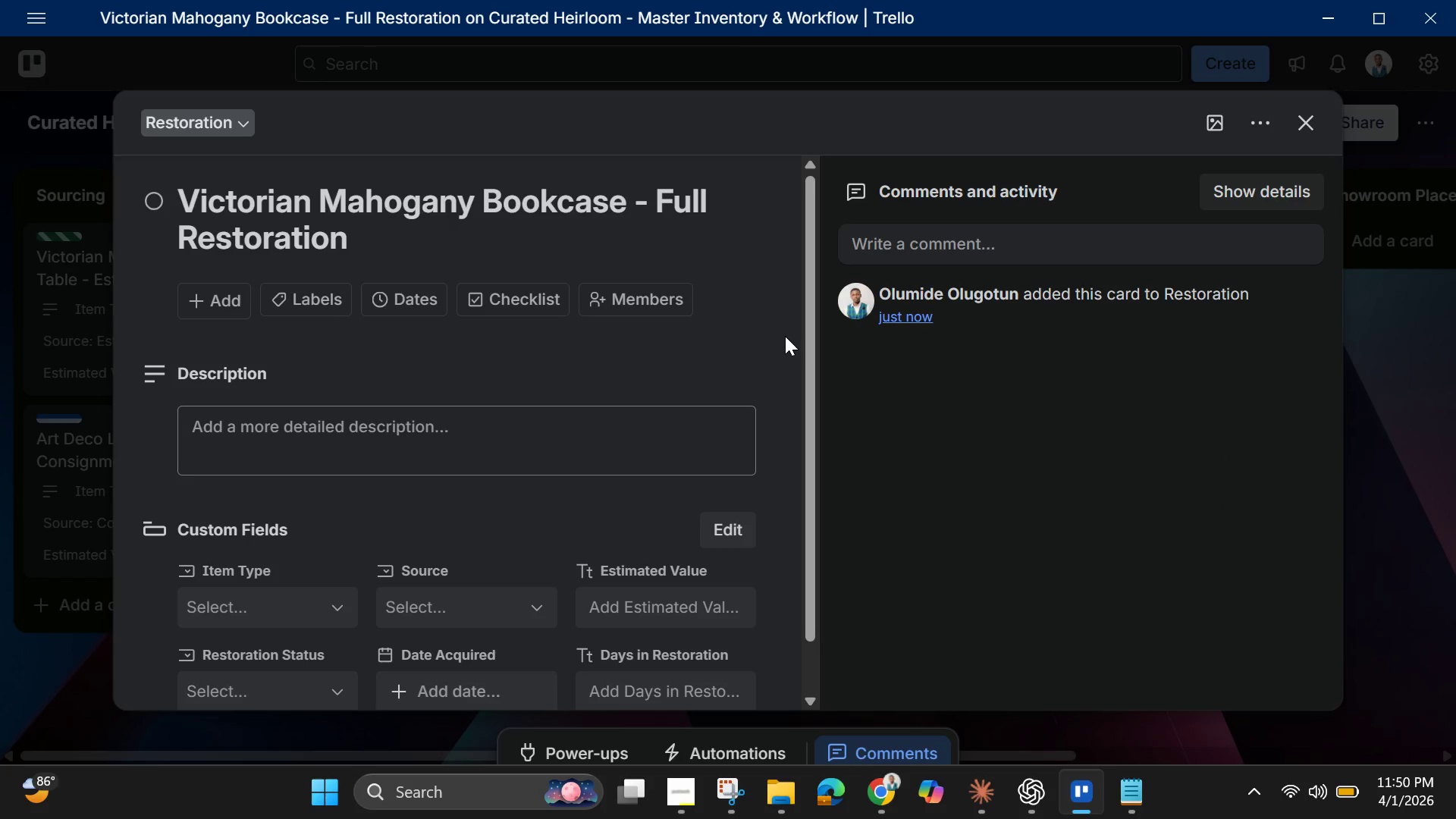 
wait(6.06)
 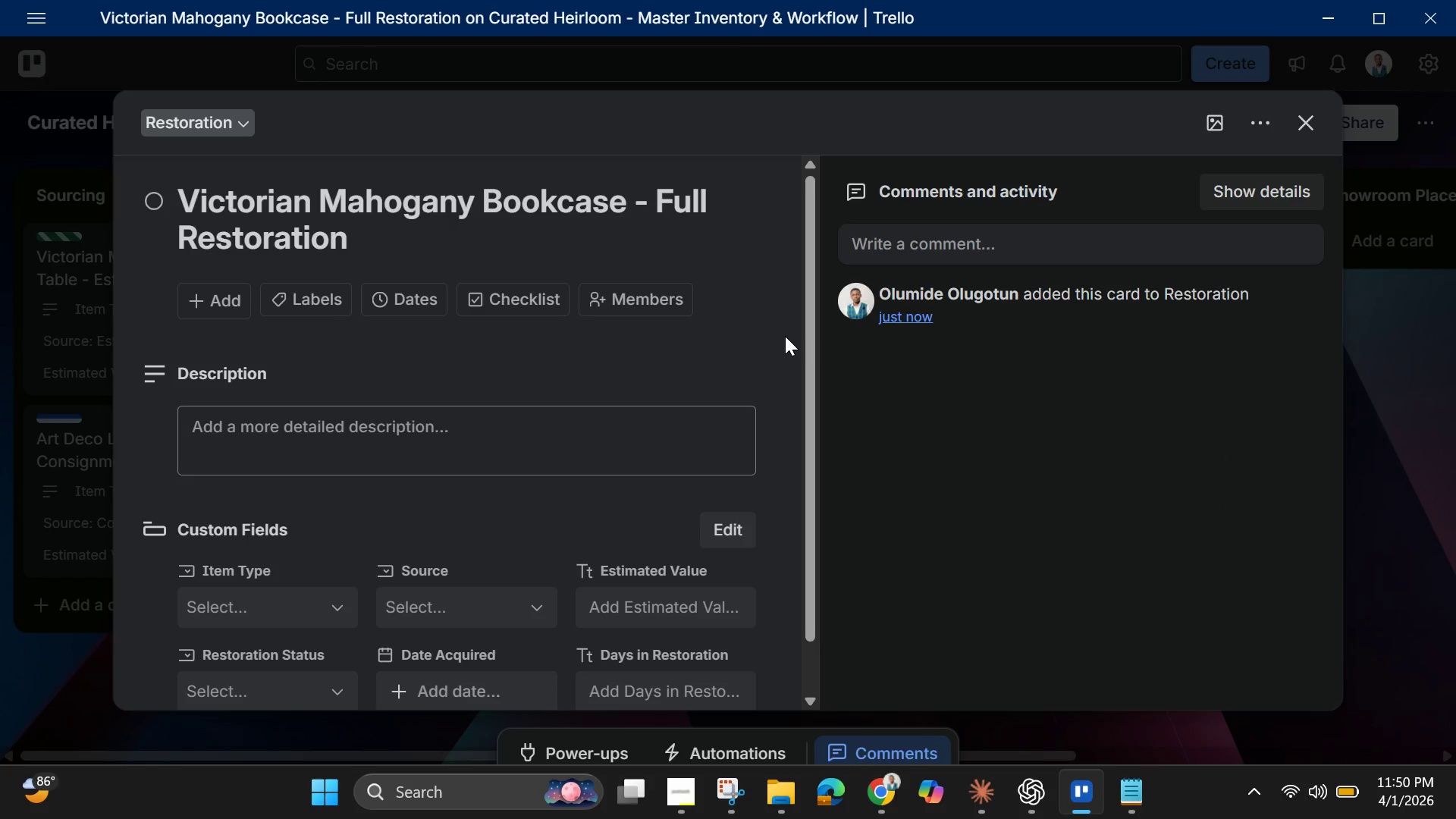 
left_click([279, 609])
 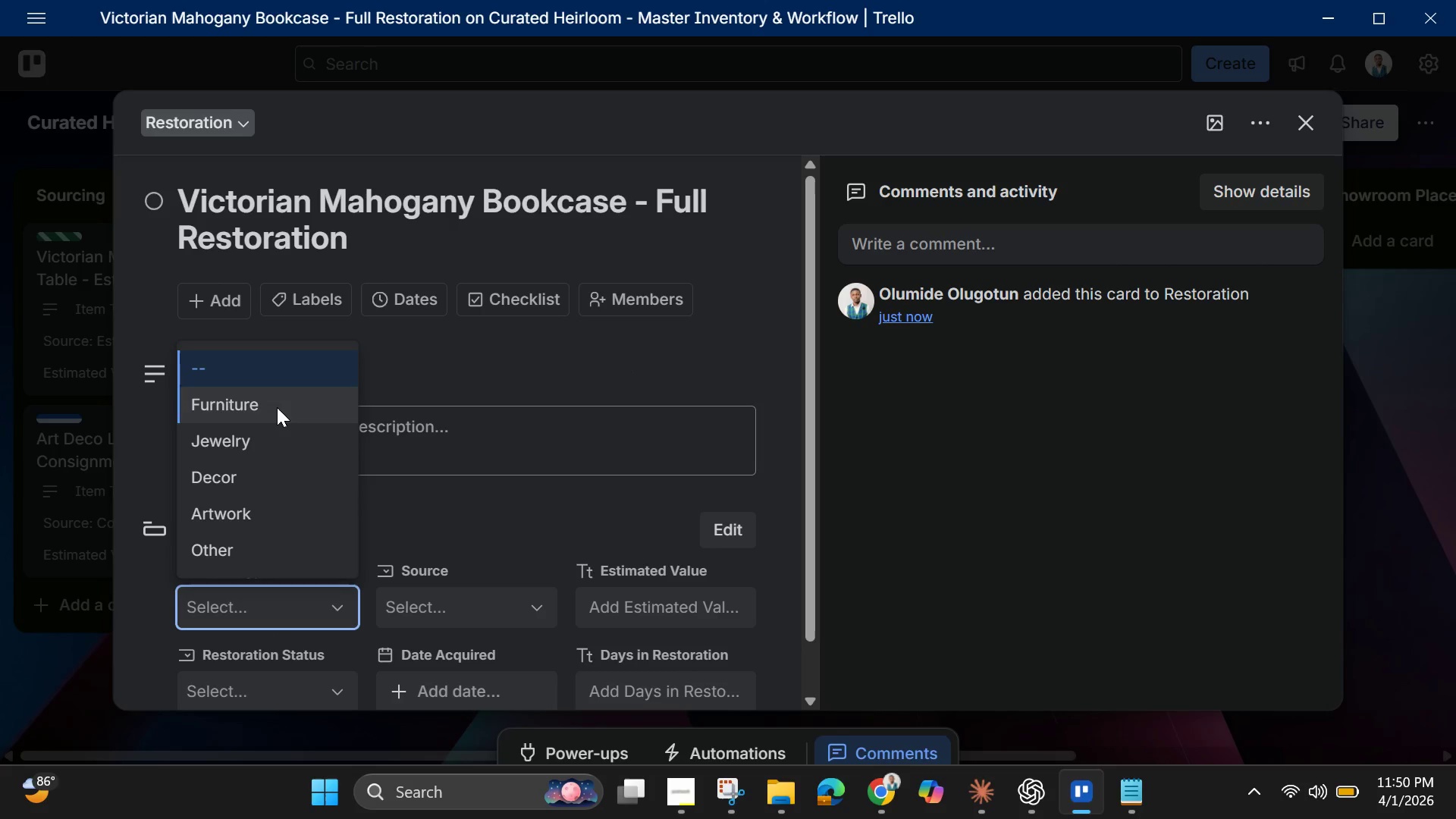 
left_click([276, 403])
 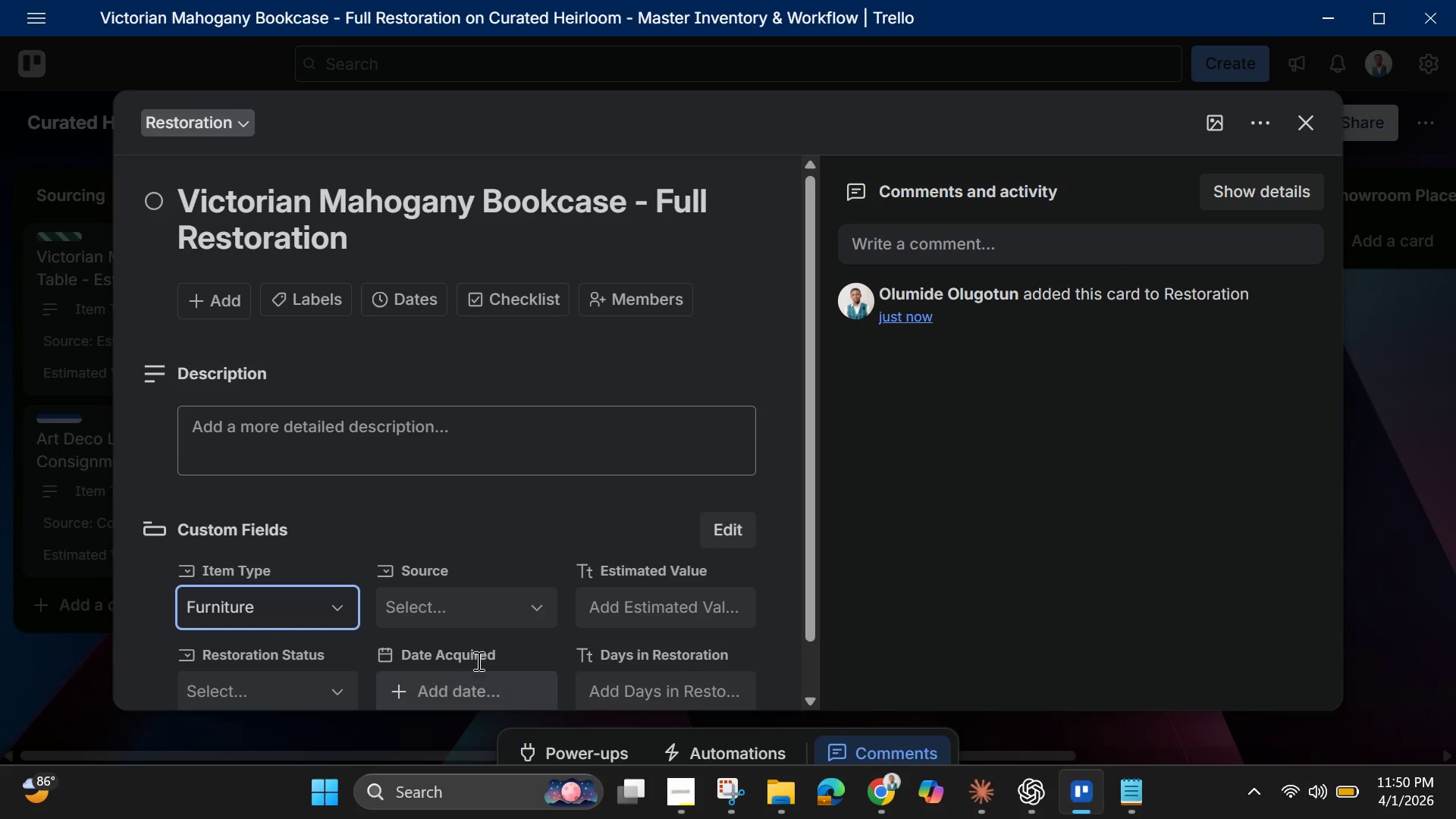 
left_click([489, 619])
 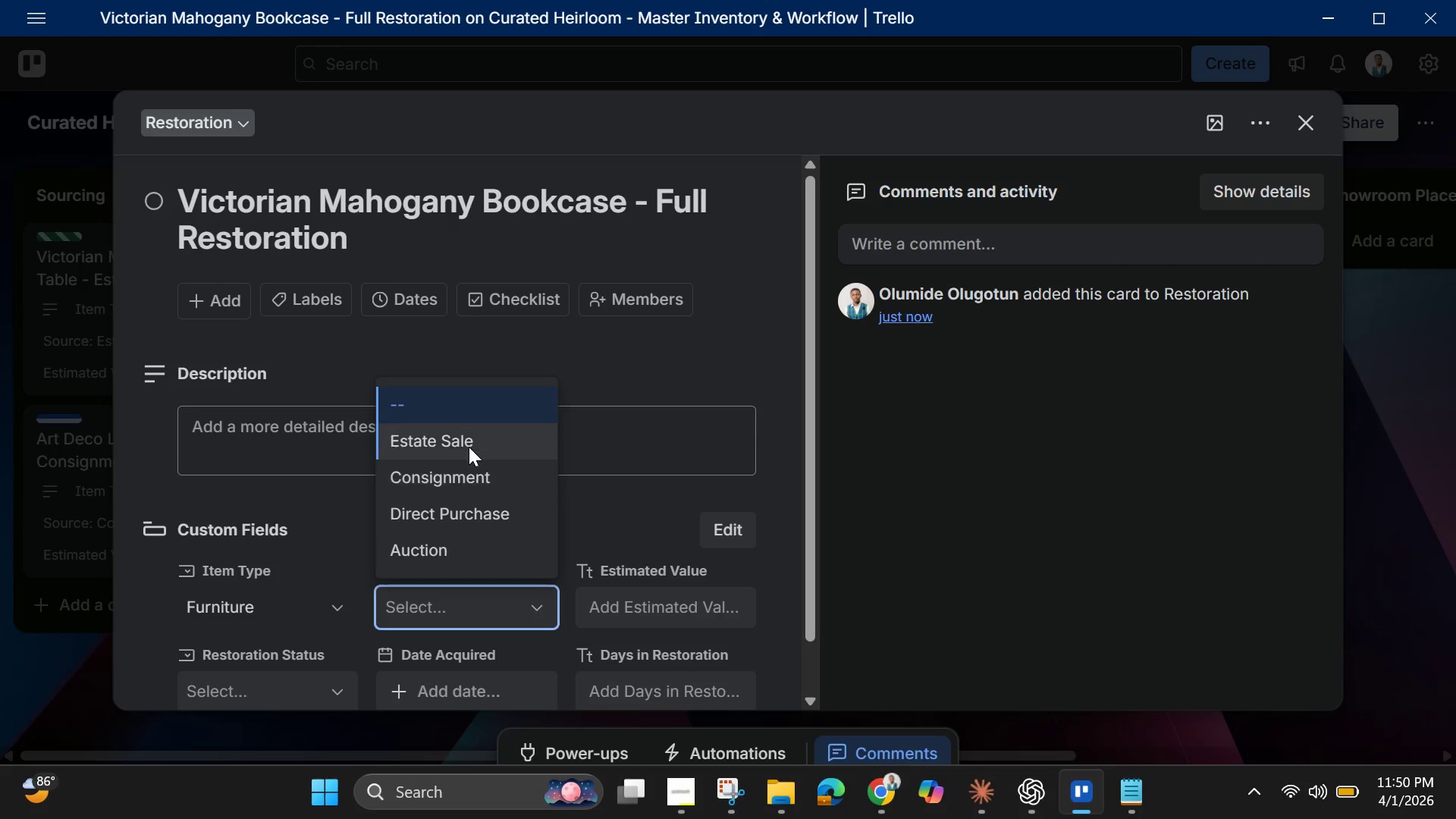 
left_click([469, 447])
 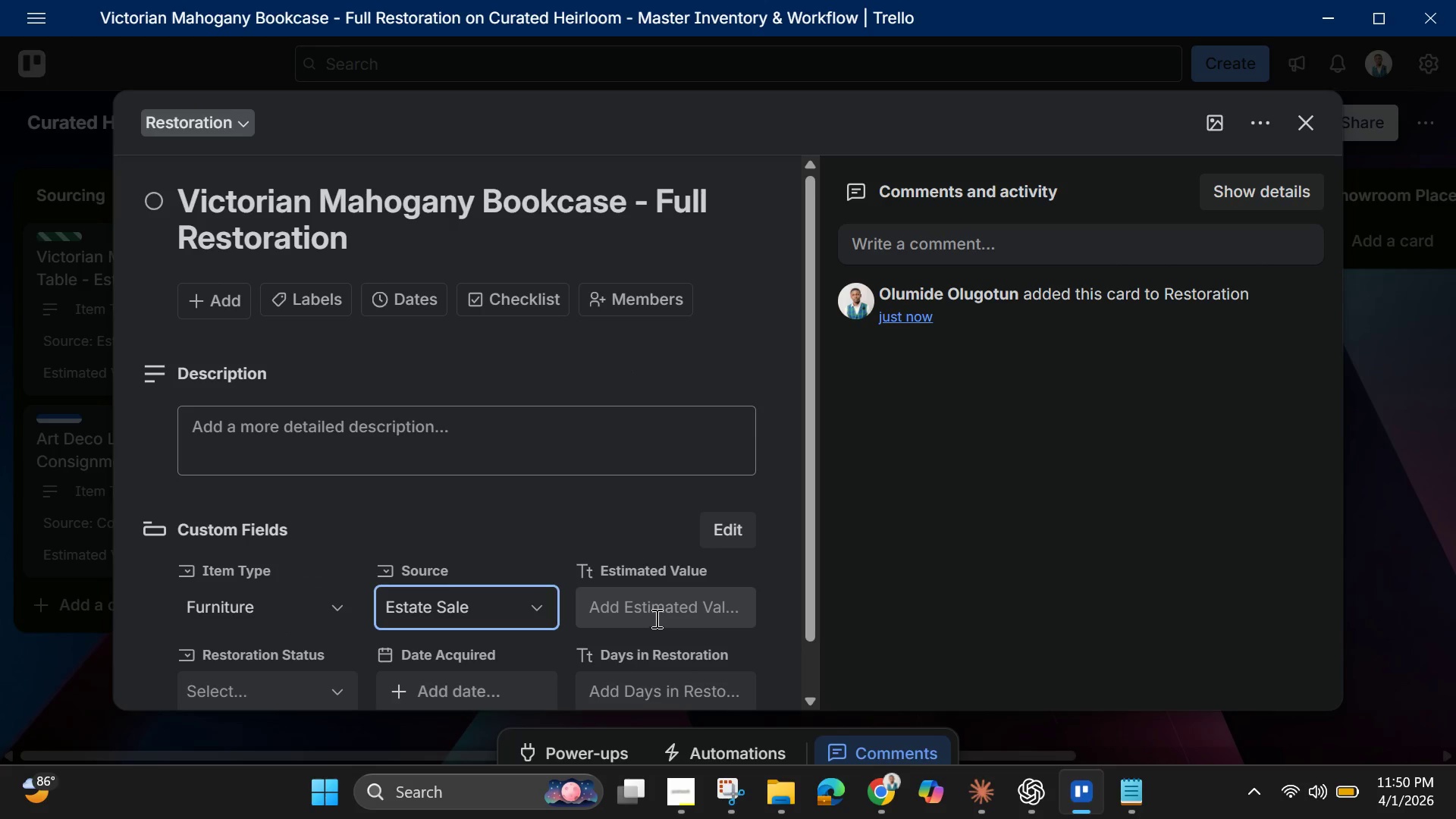 
left_click([655, 617])
 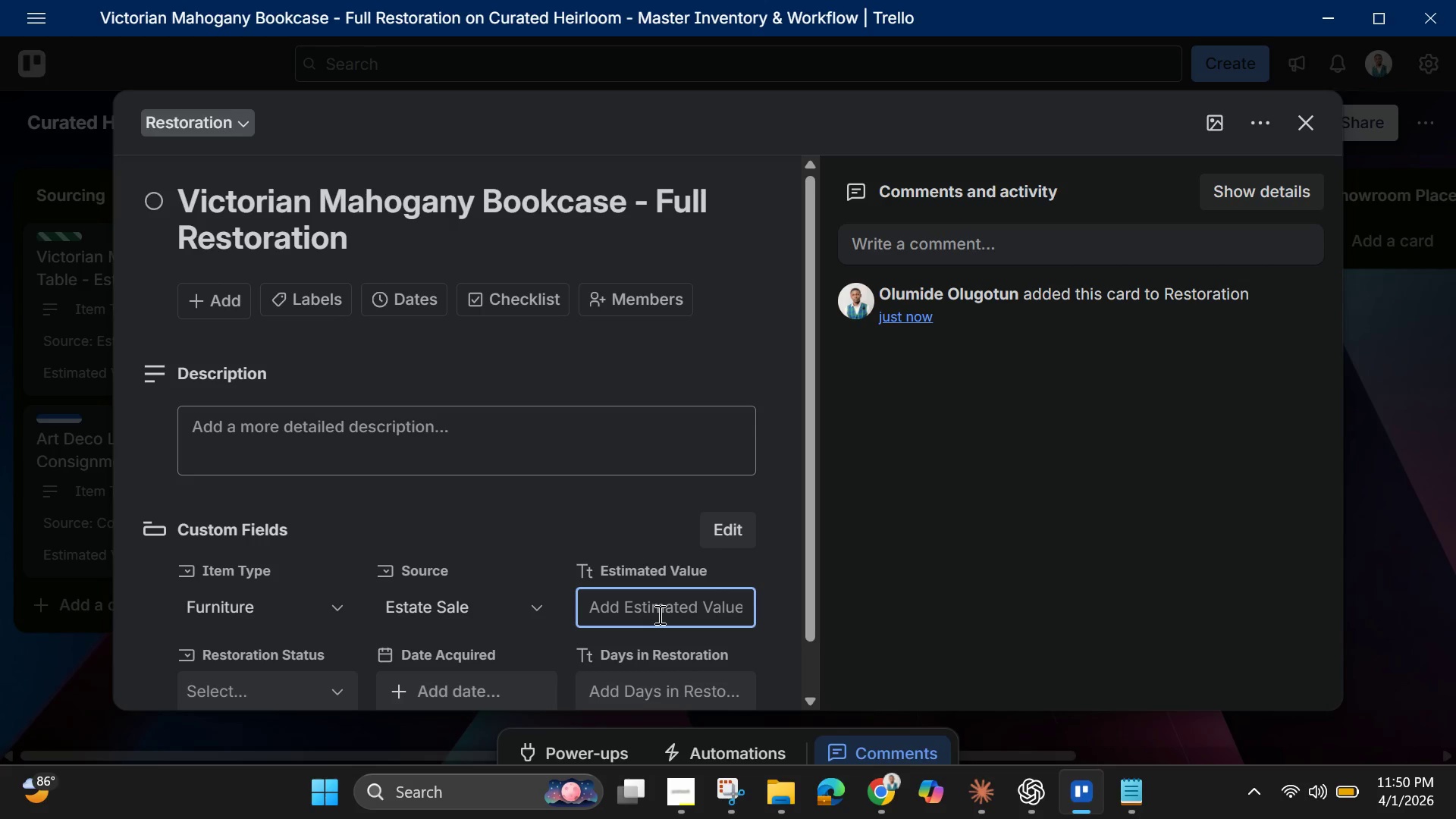 
type($800-$1200)
 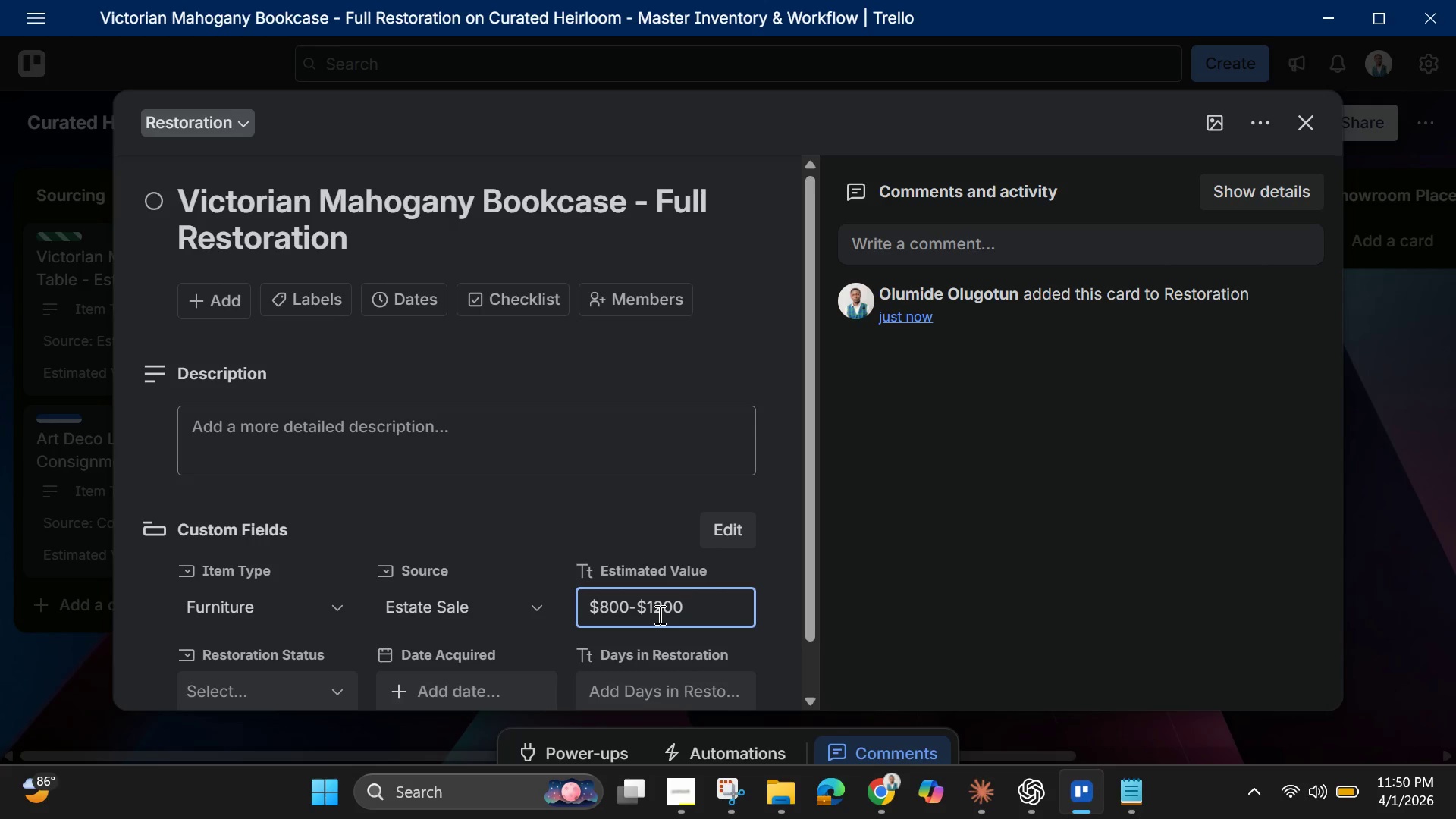 
scroll: coordinate [639, 591], scroll_direction: down, amount: 2.0
 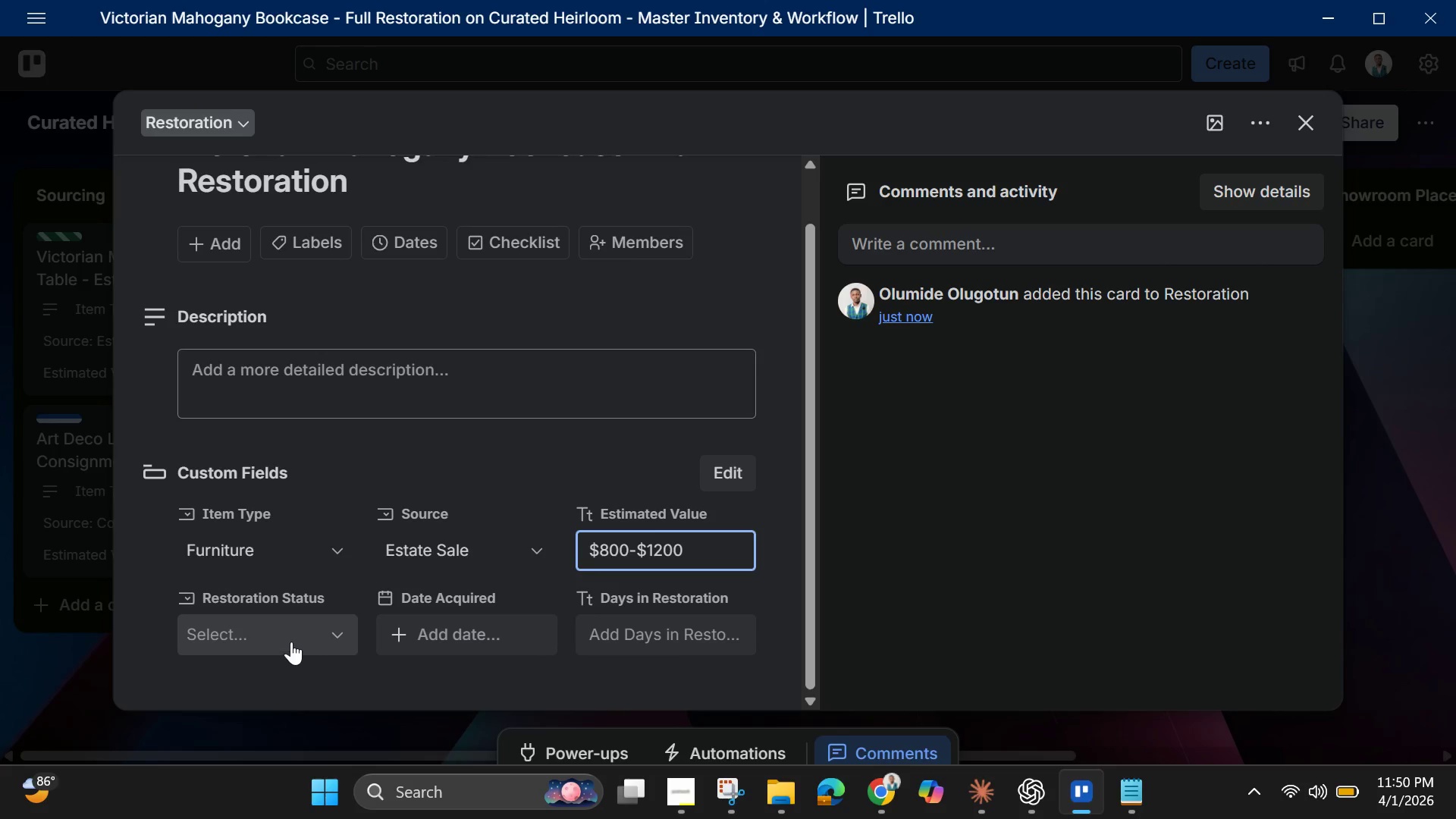 
left_click([291, 640])
 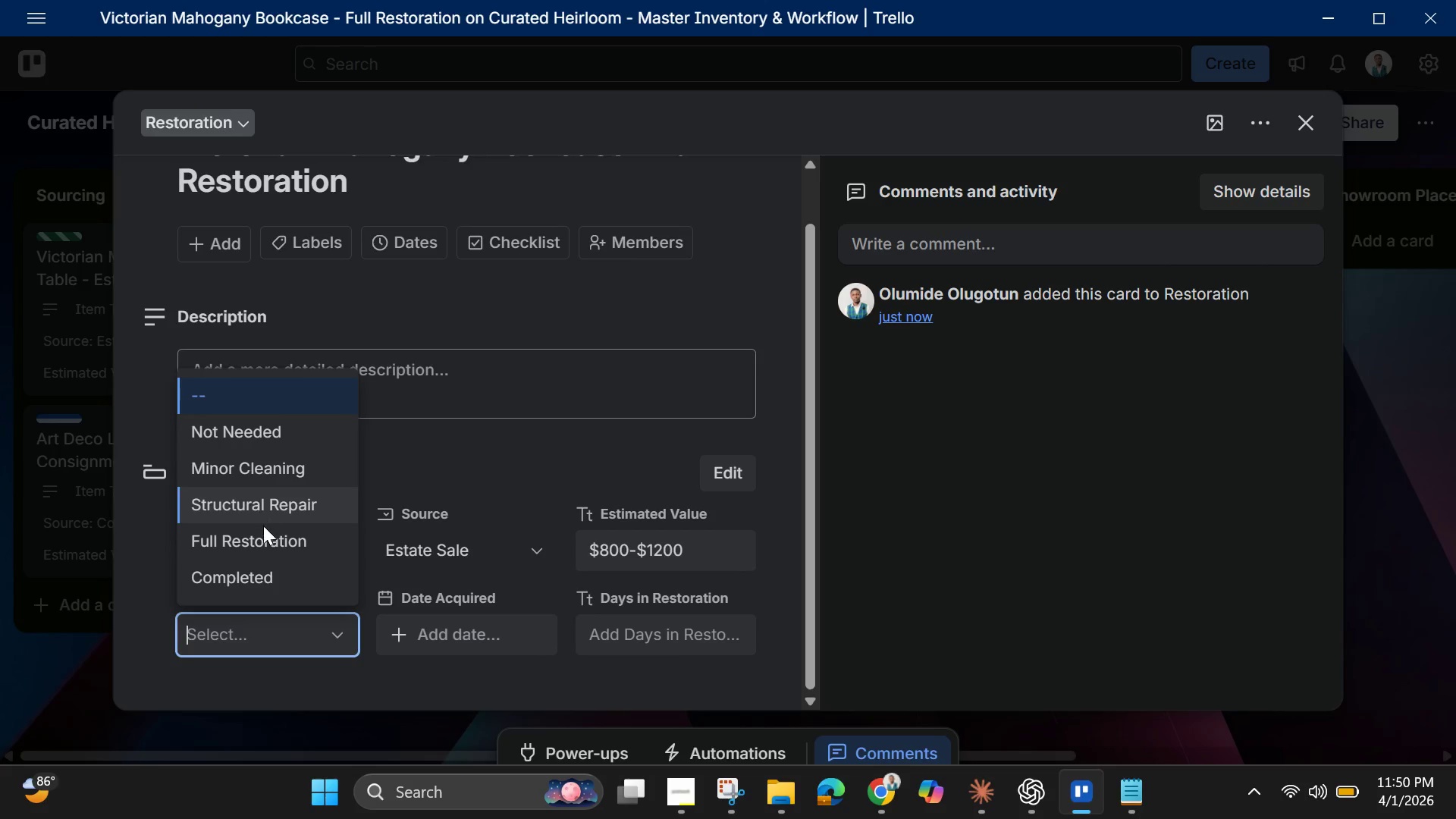 
left_click([263, 535])
 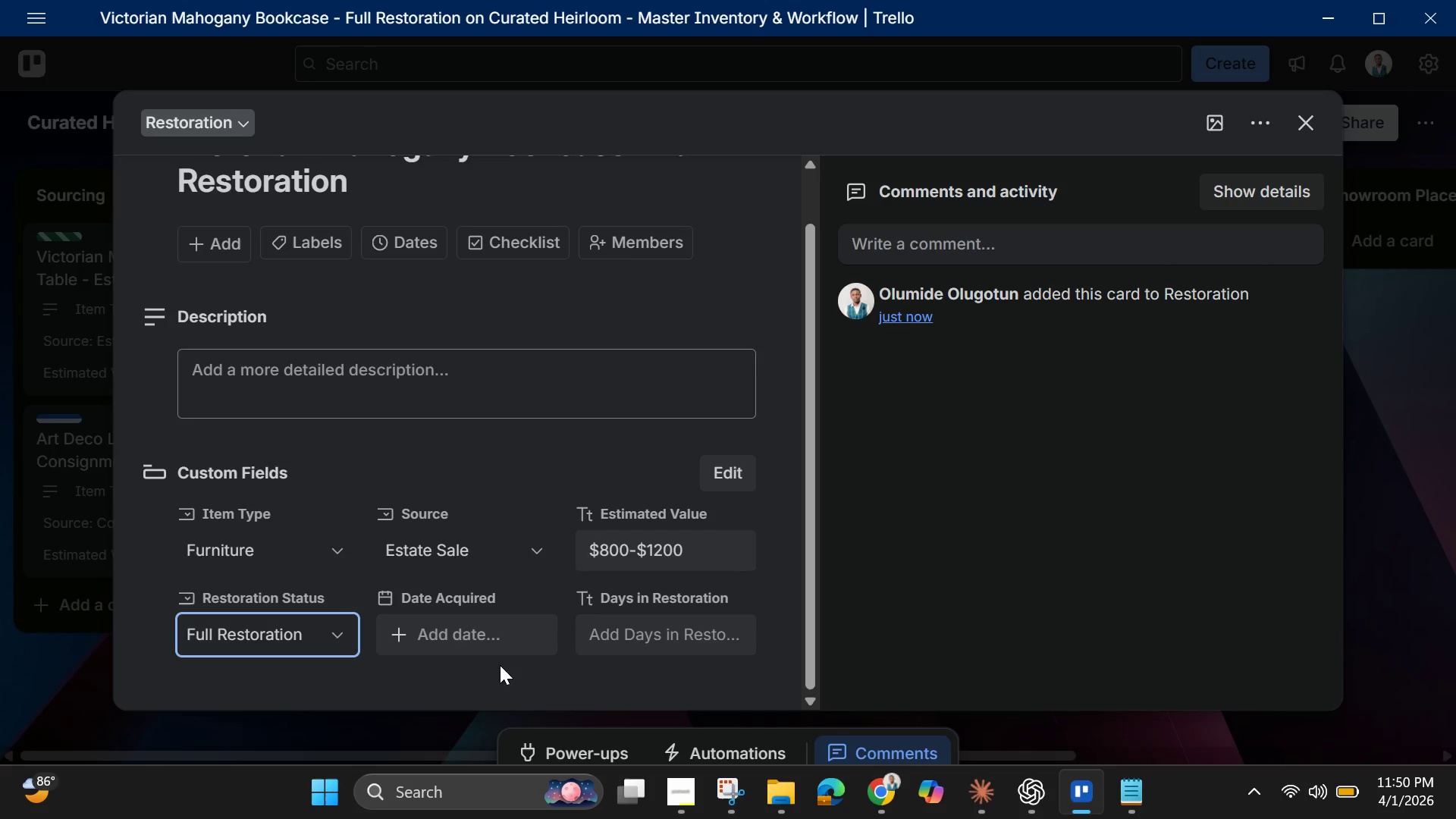 
left_click([503, 642])
 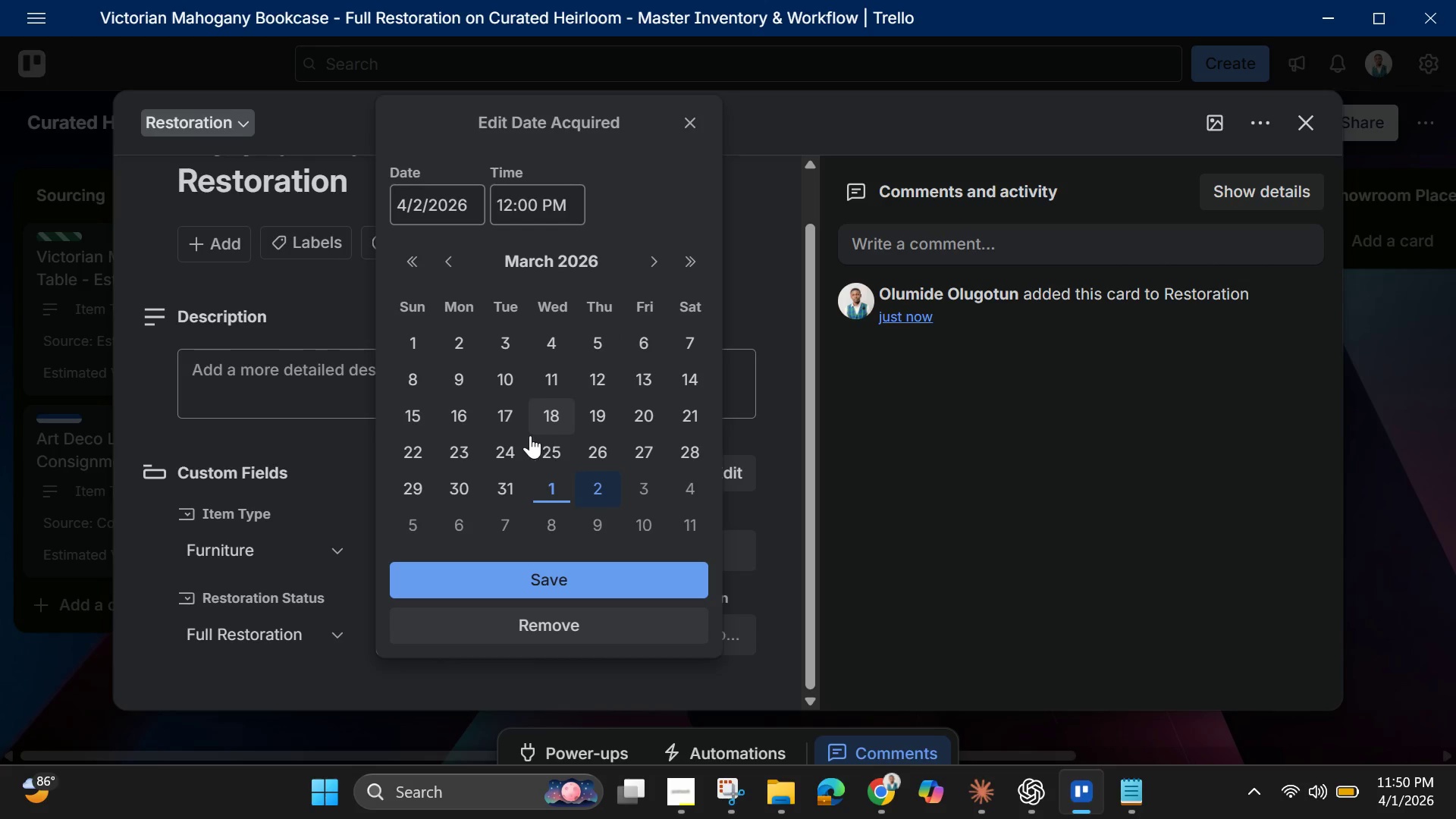 
left_click([494, 388])
 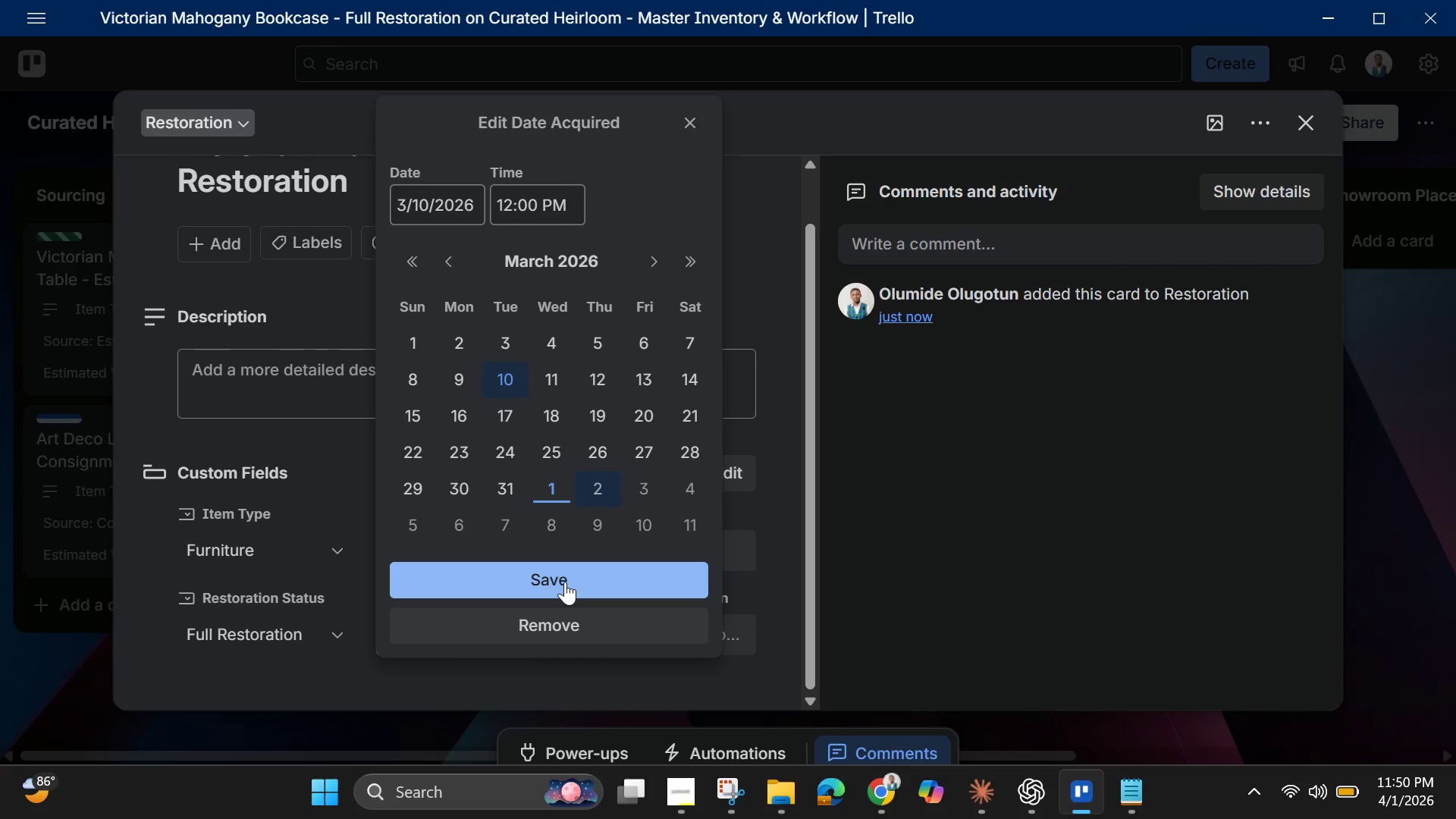 
left_click([565, 582])
 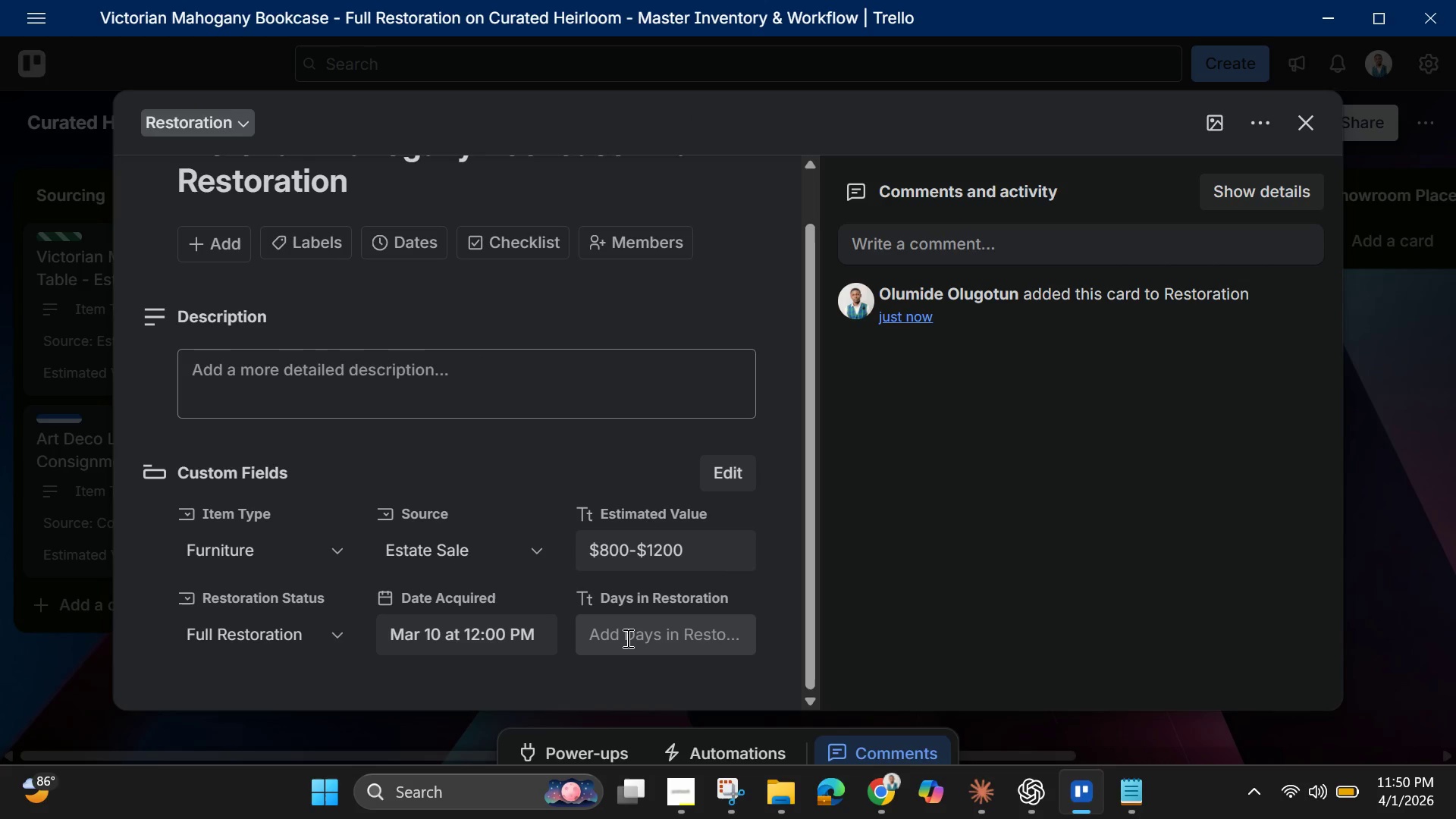 
left_click([632, 628])
 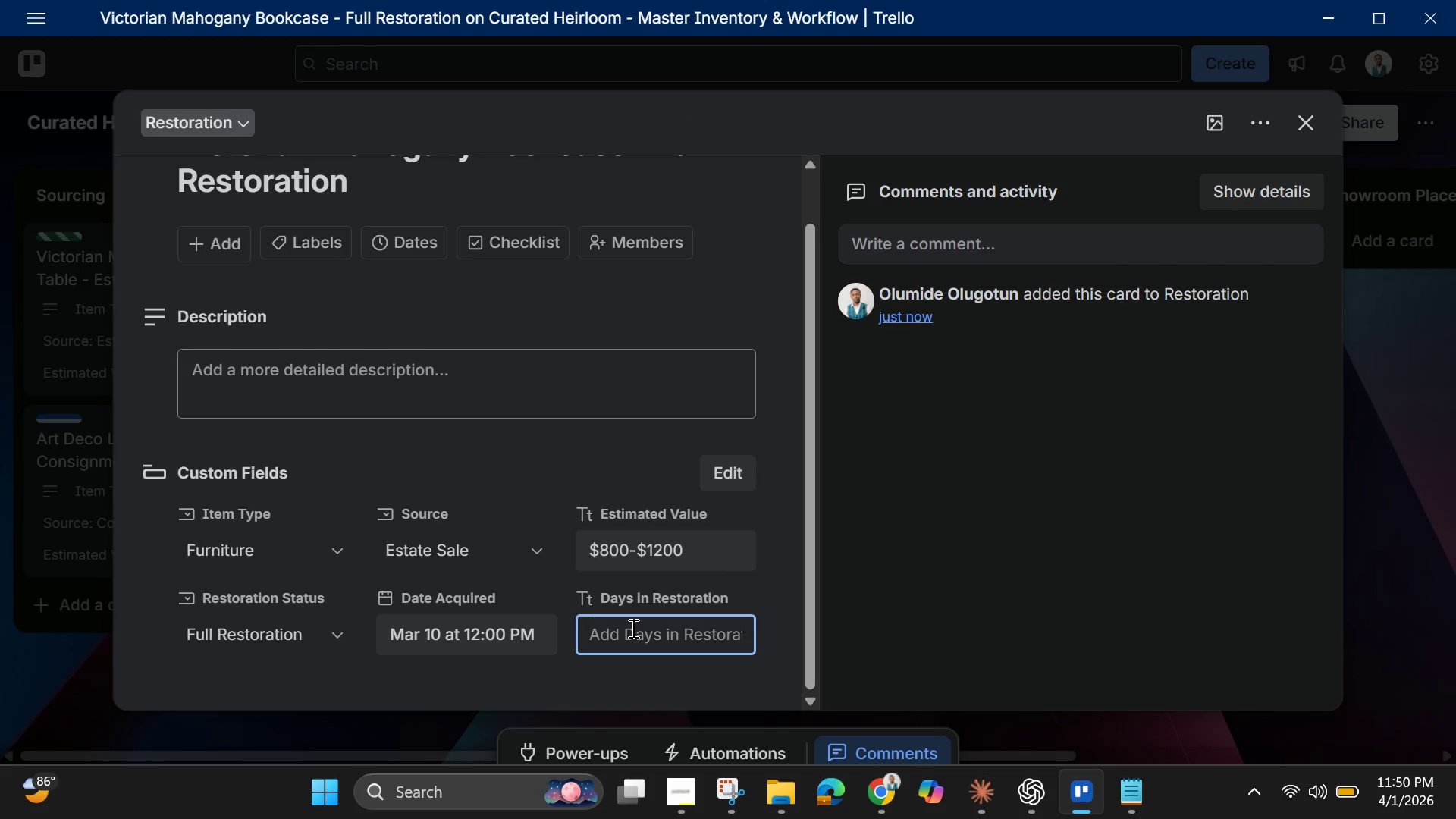 
type(16)
 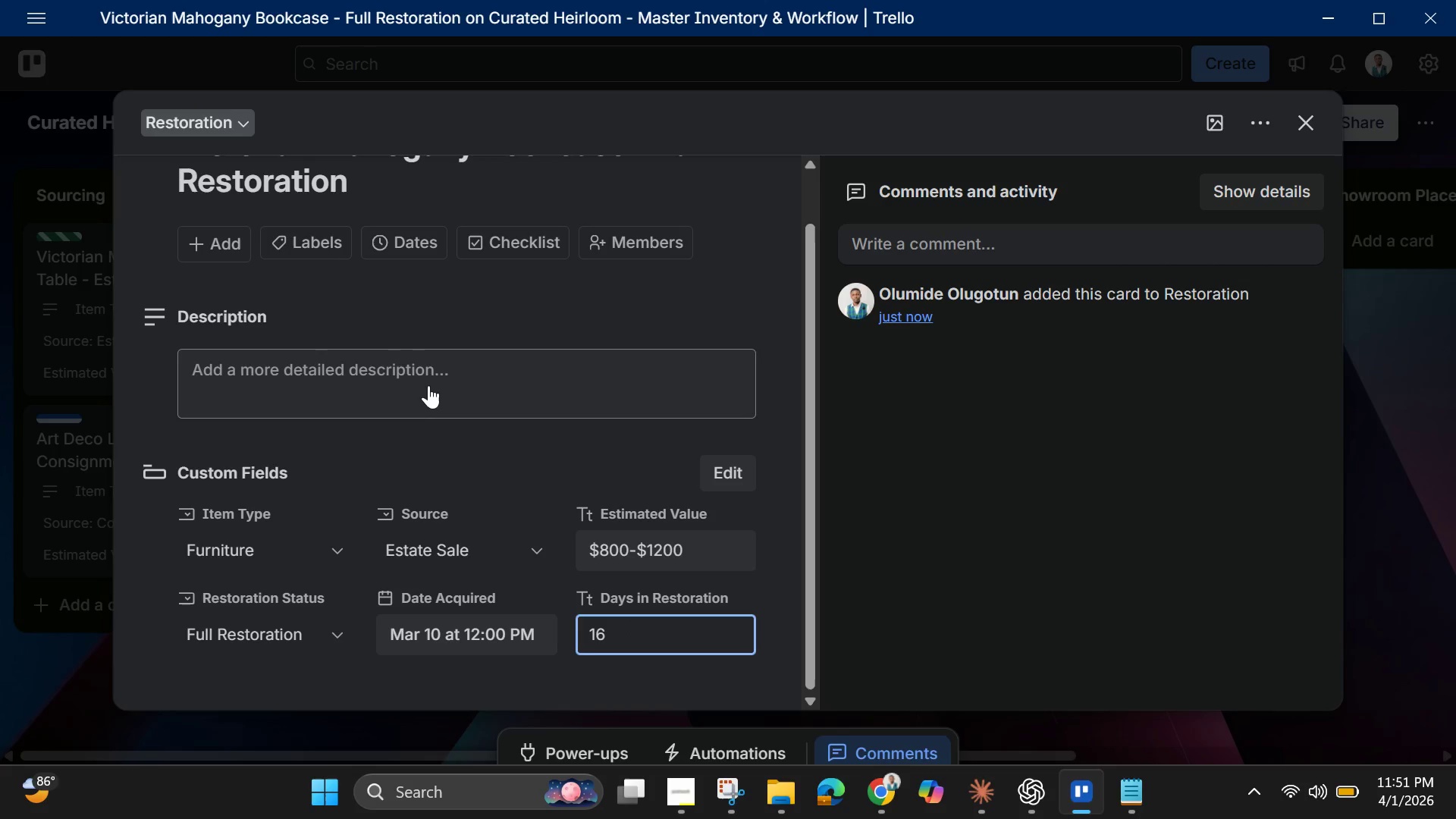 
wait(6.24)
 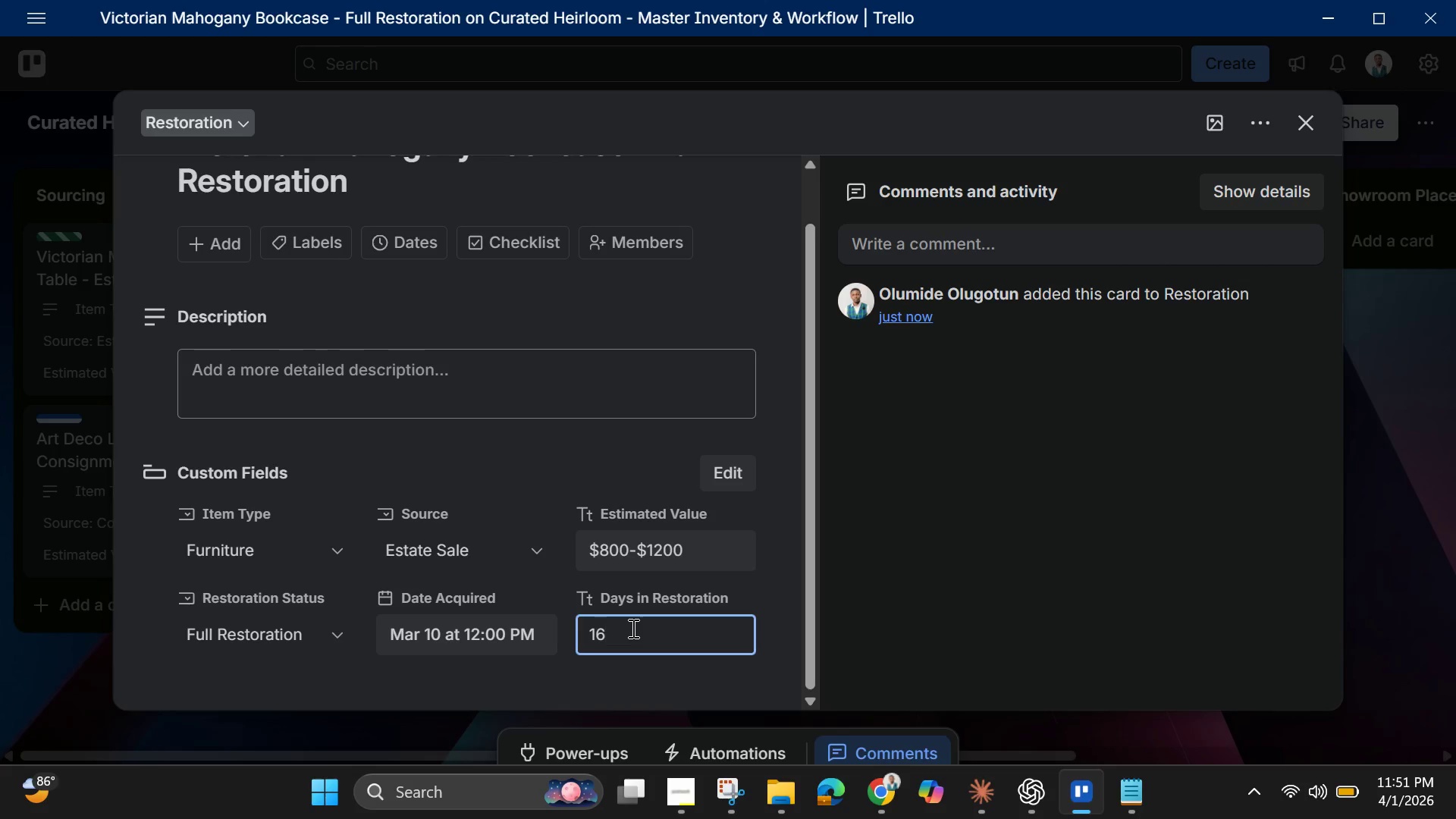 
left_click([428, 385])
 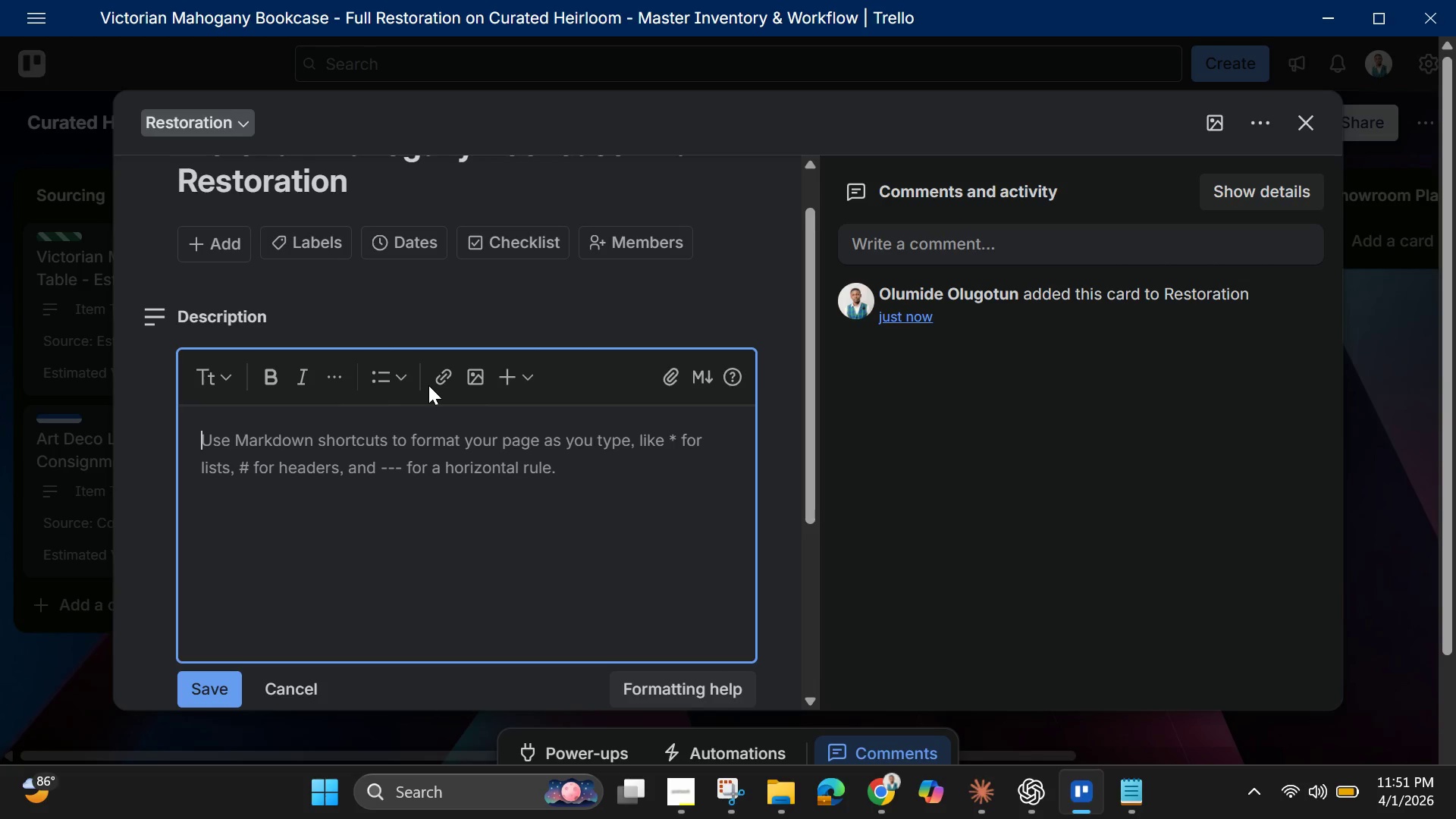 
wait(11.89)
 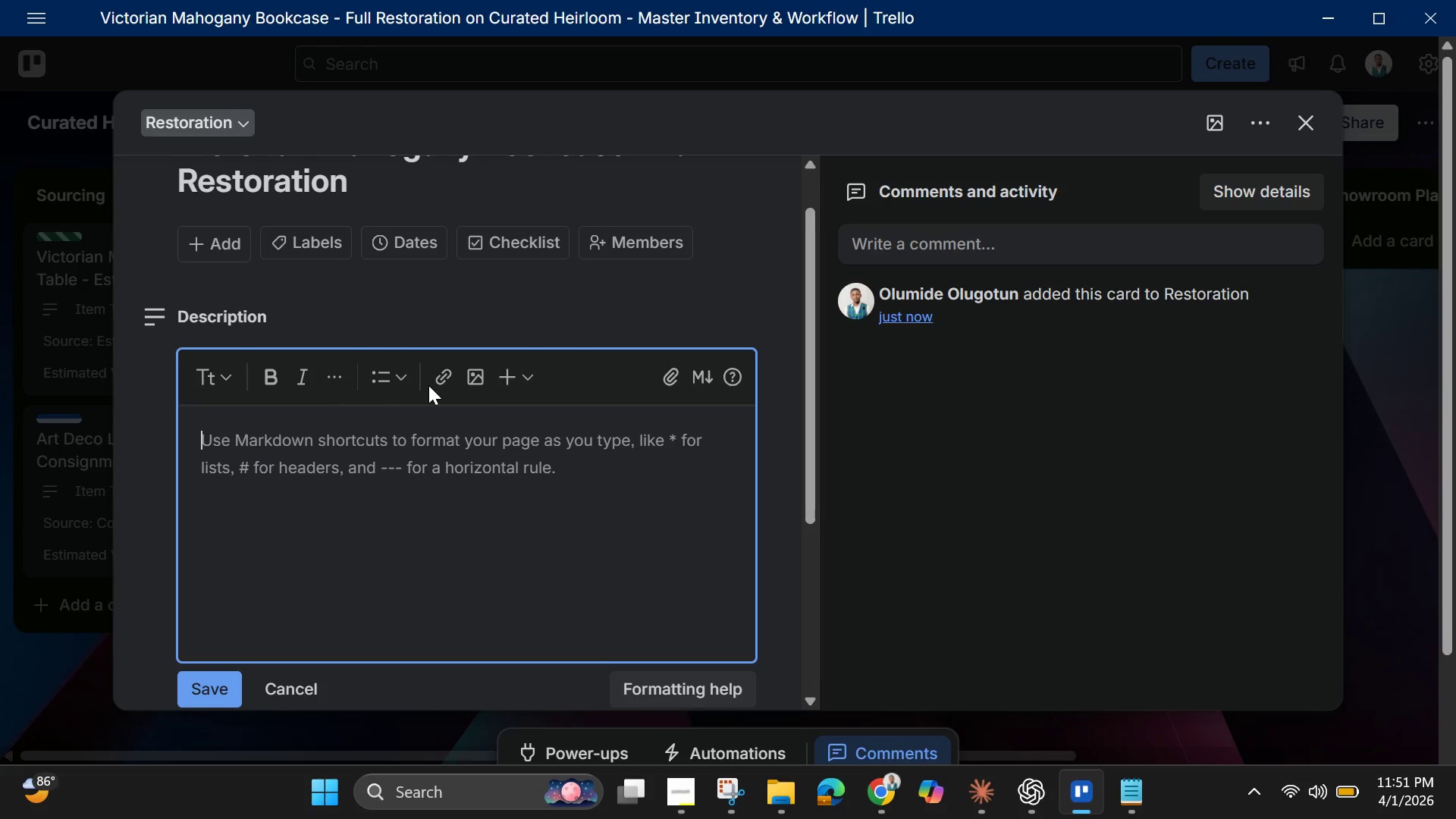 
hold_key(key=ShiftLeft, duration=1.5)
 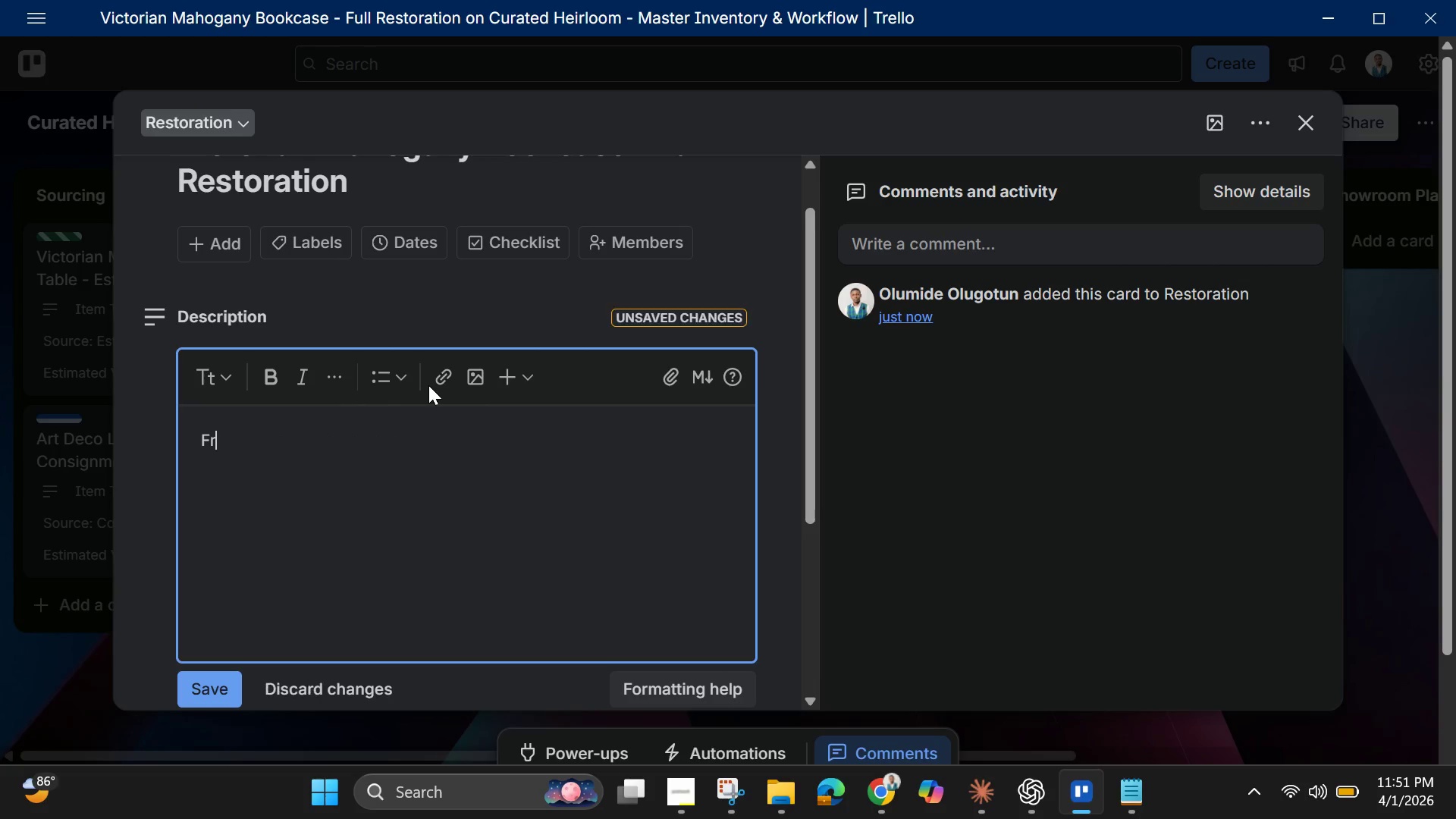 
type(Front0)
key(Backspace)
type(-facing bookcase with deecirat)
key(Backspace)
key(Backspace)
key(Backspace)
key(Backspace)
key(Backspace)
key(Backspace)
key(Backspace)
type(ecorative )
 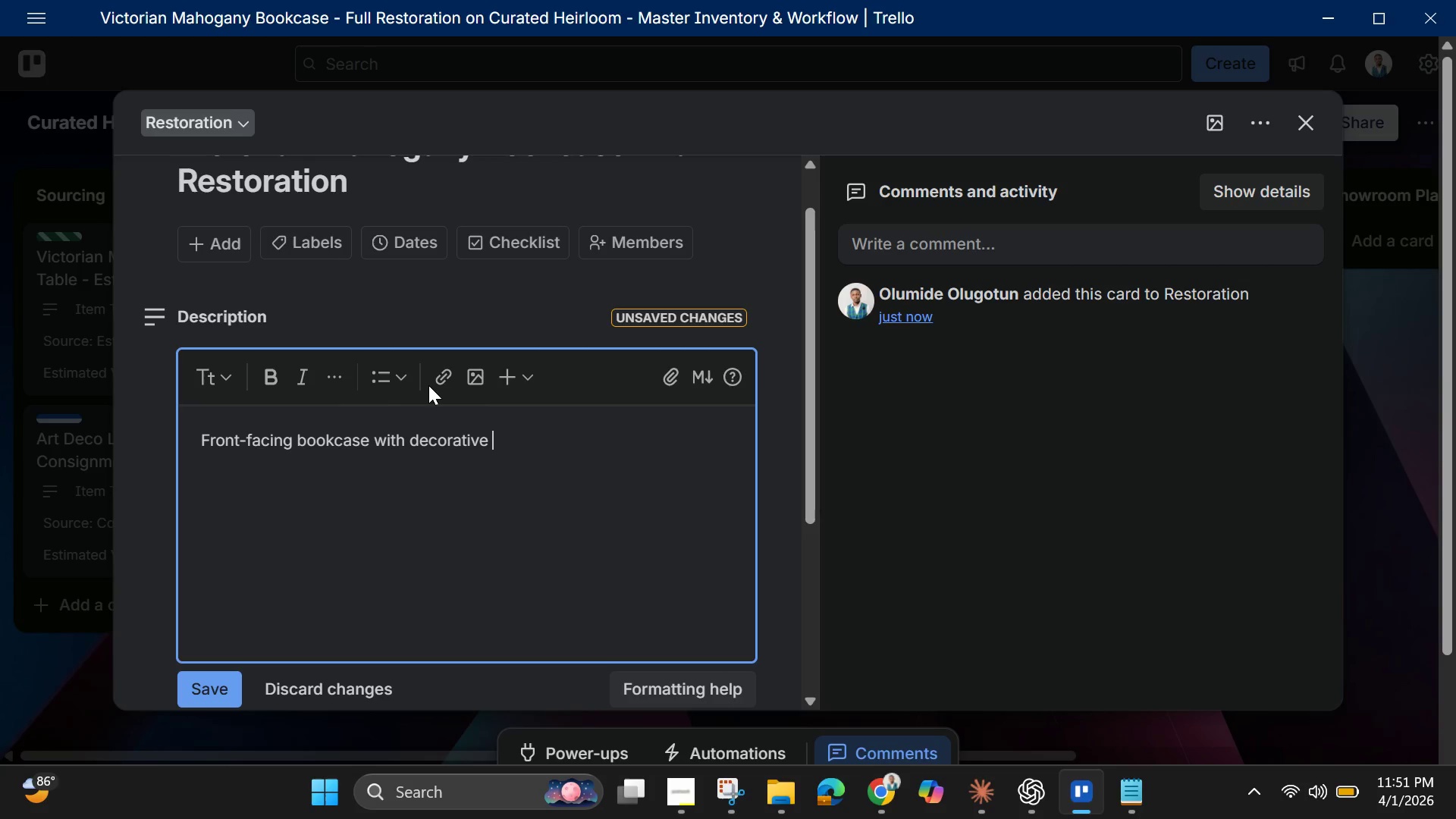 
type(crown molding. Requires )
key(Backspace)
type(: Veneer repairr )
key(Backspace)
key(Backspace)
type( on three sheelves)
 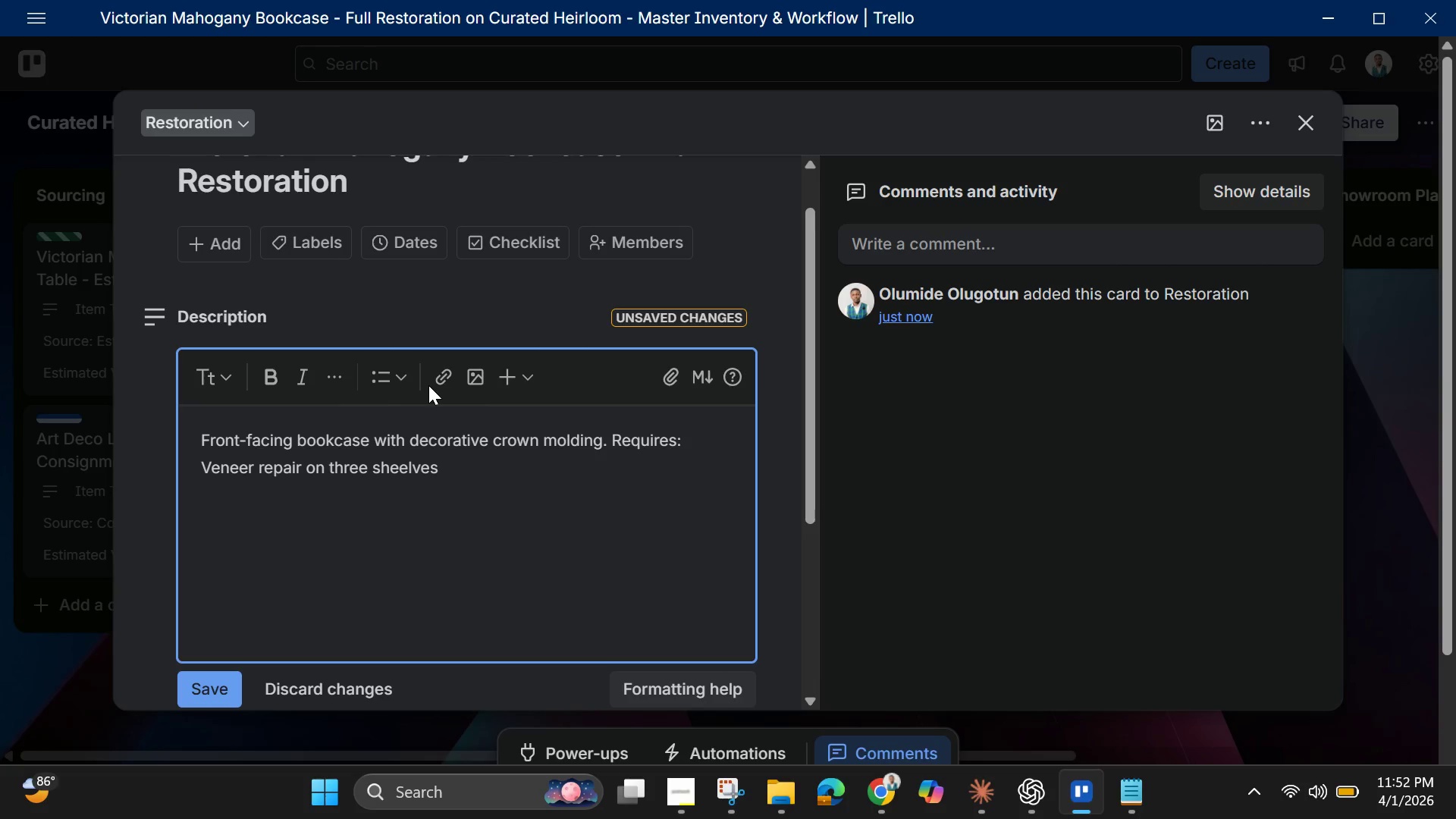 
key(ArrowLeft)
 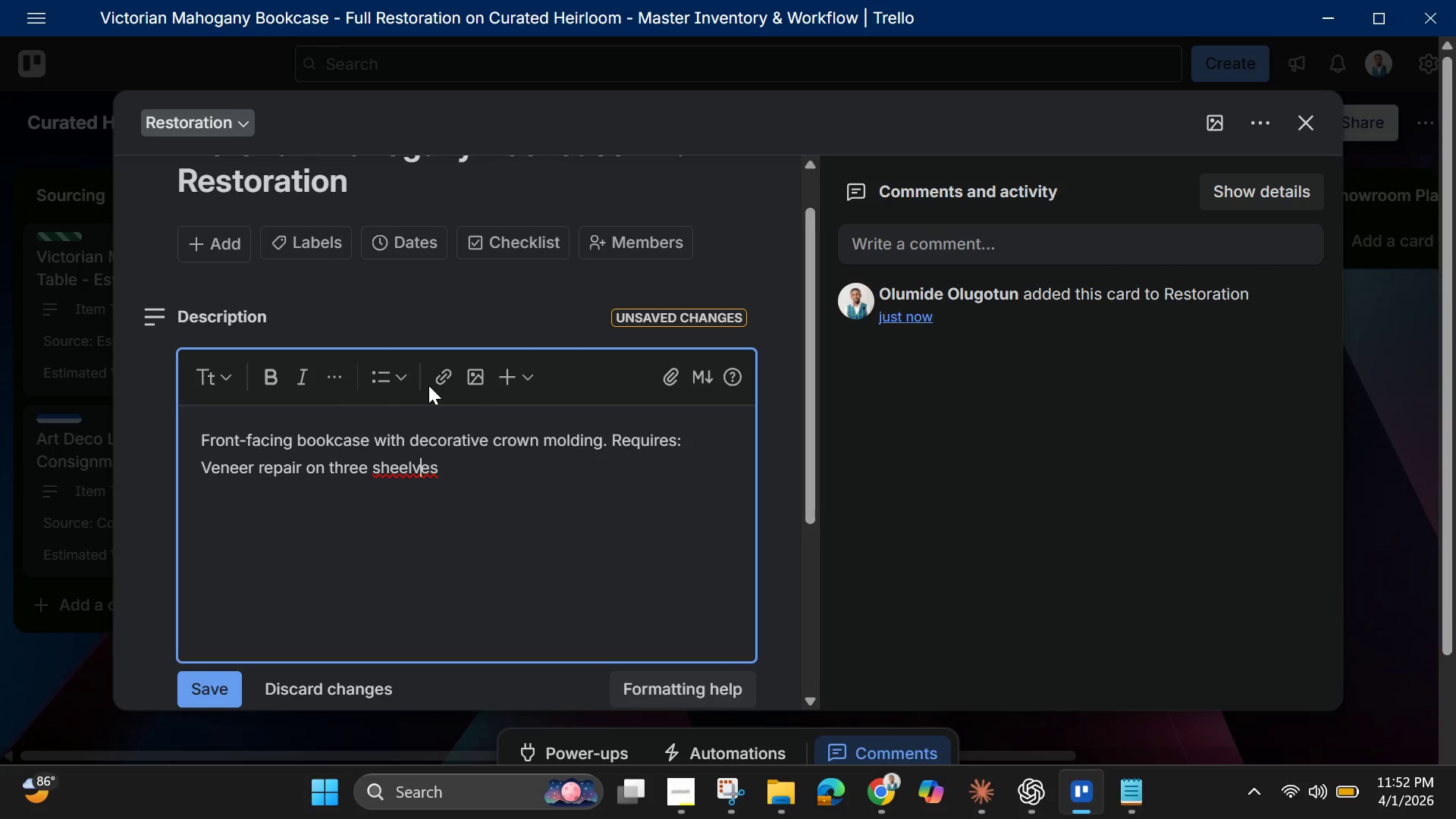 
key(ArrowLeft)
 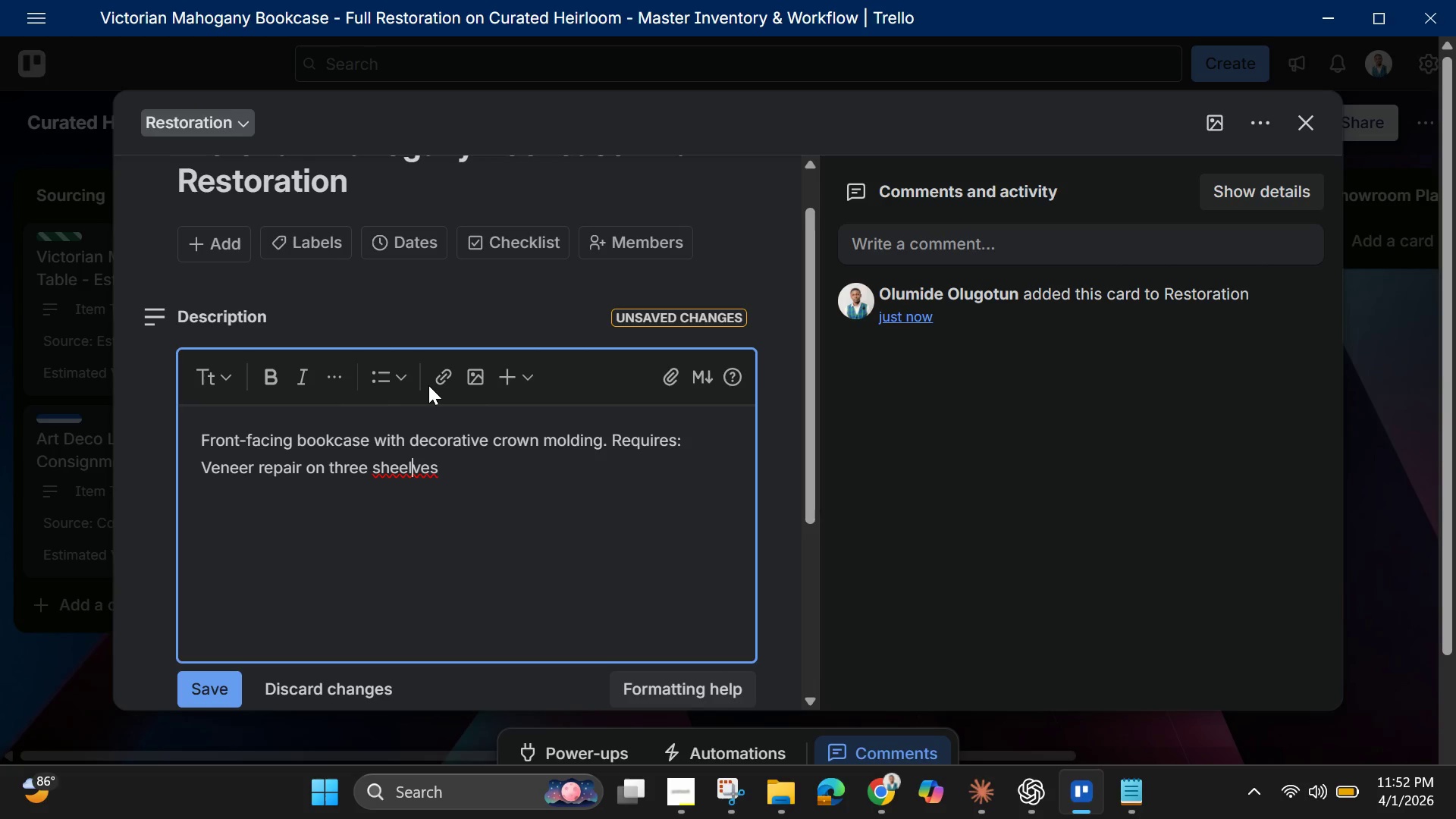 
key(ArrowLeft)
 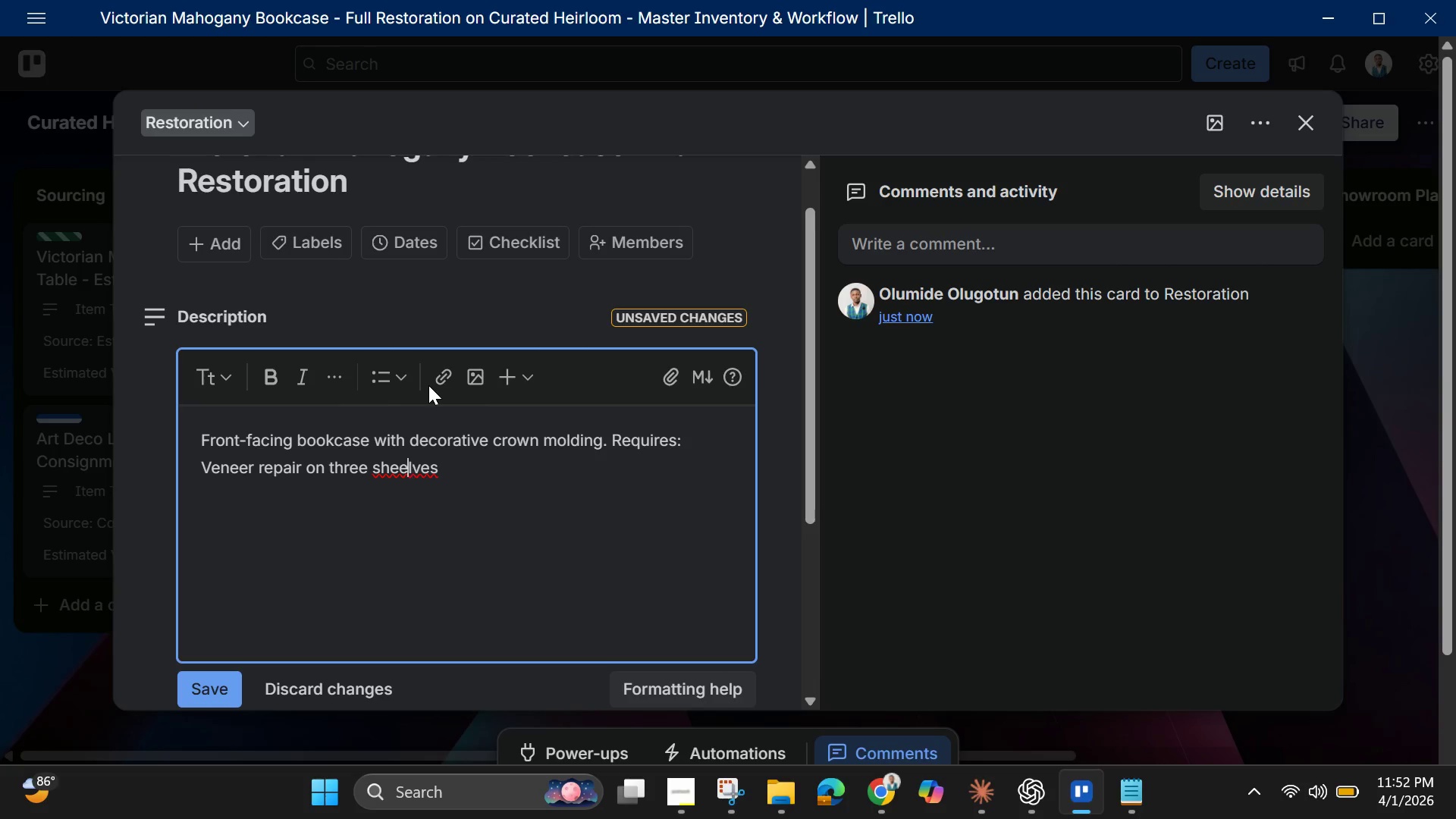 
key(ArrowLeft)
 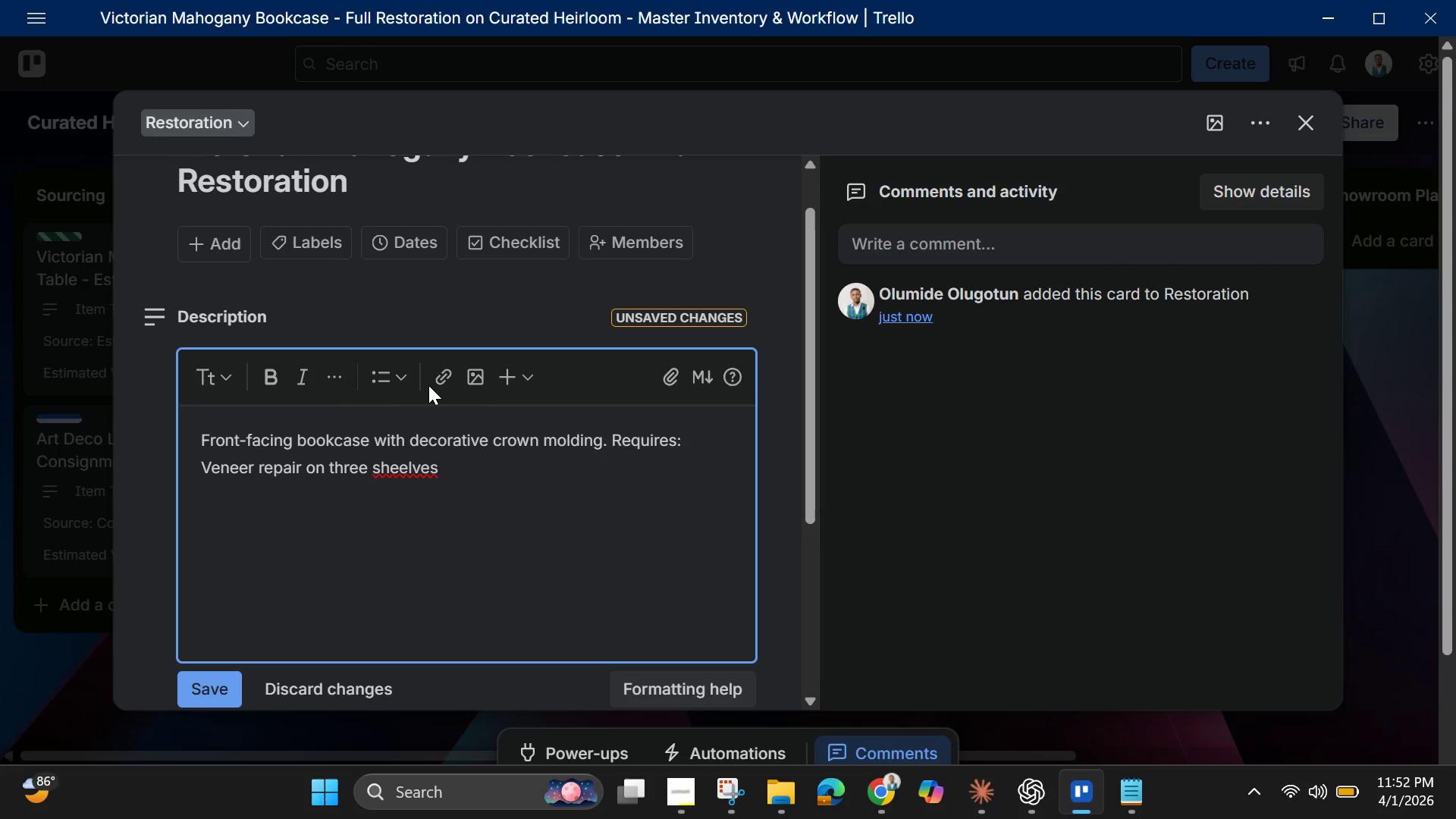 
key(Backspace)
 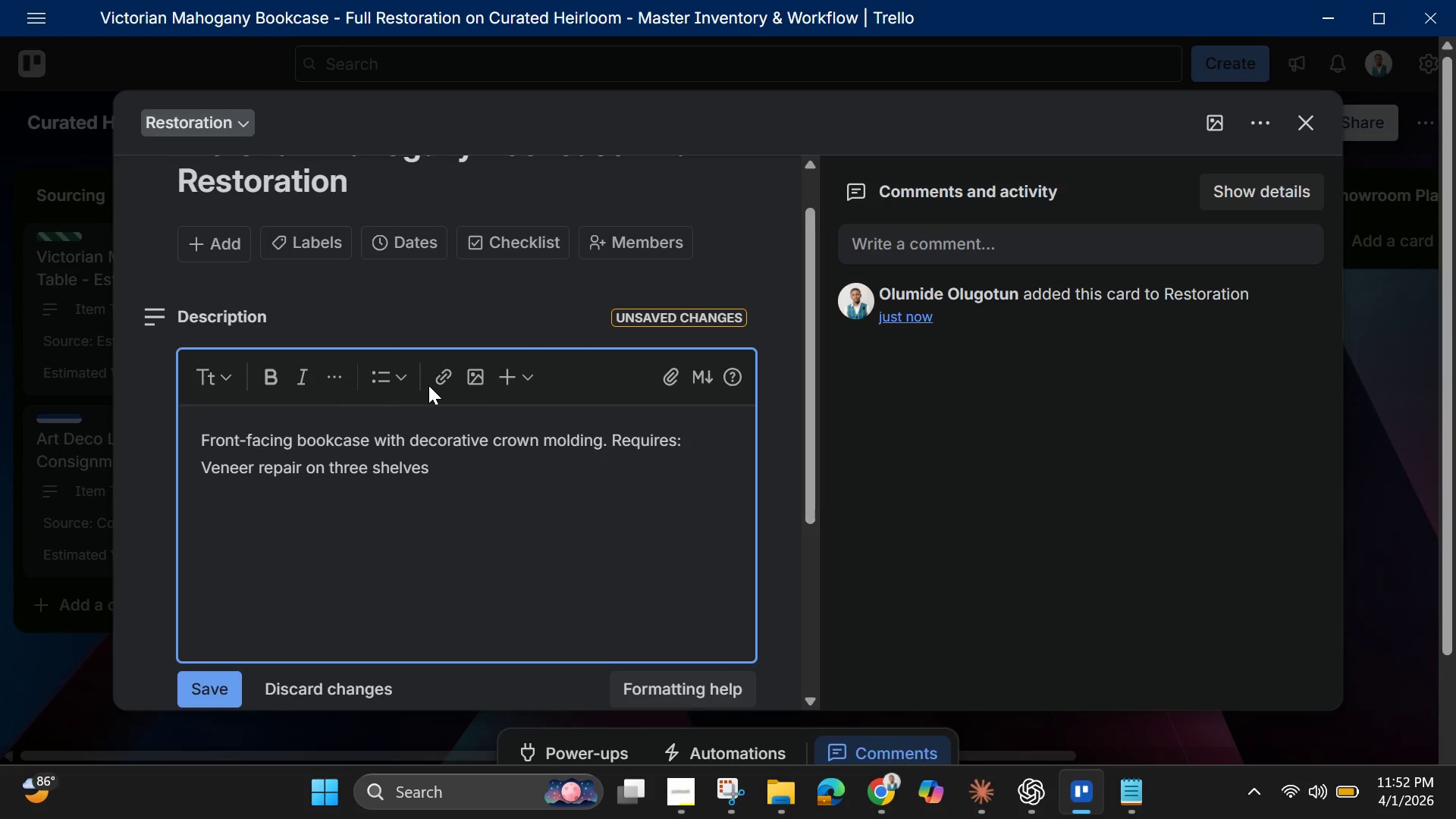 
key(ArrowRight)
 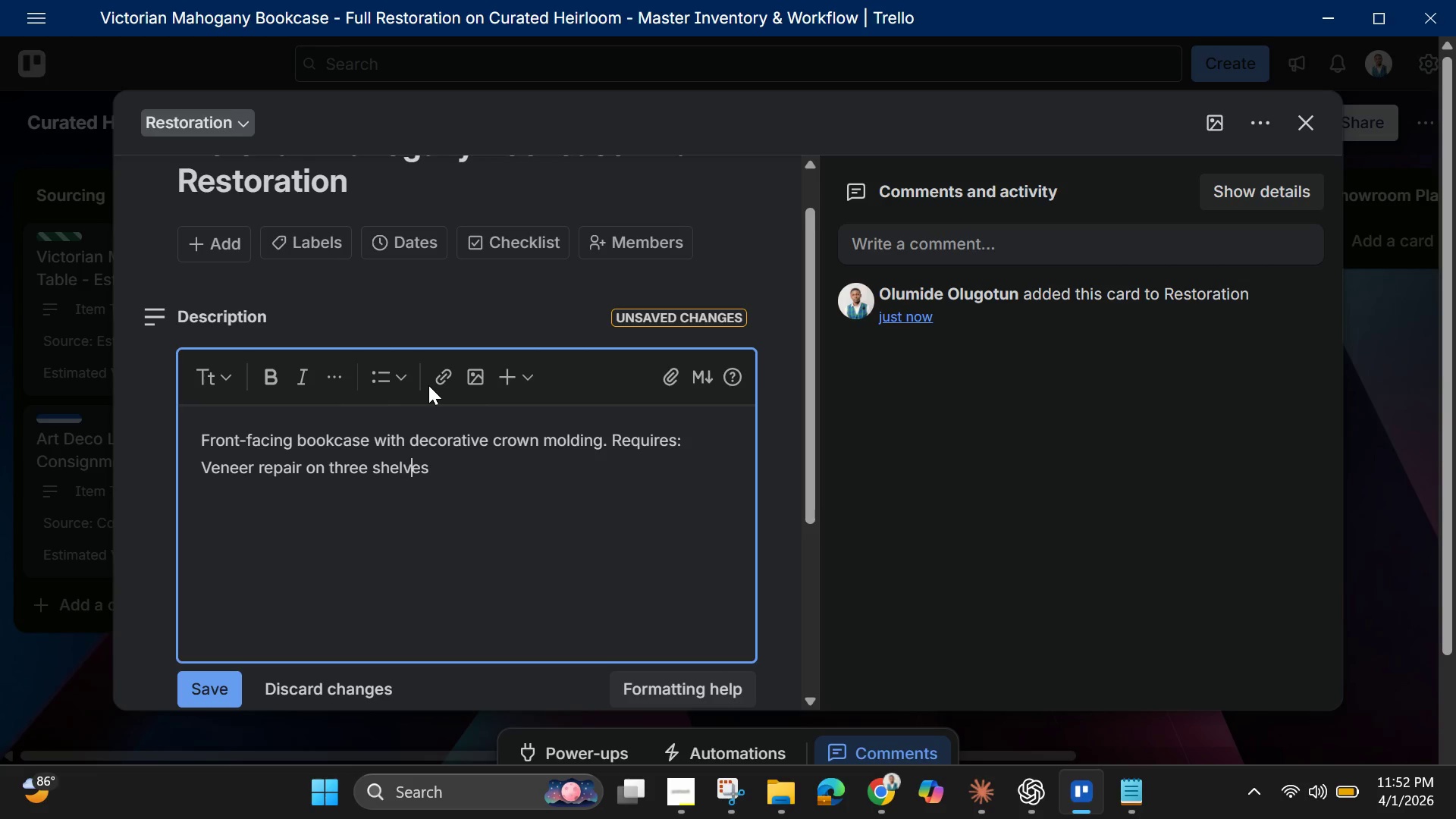 
key(ArrowRight)
 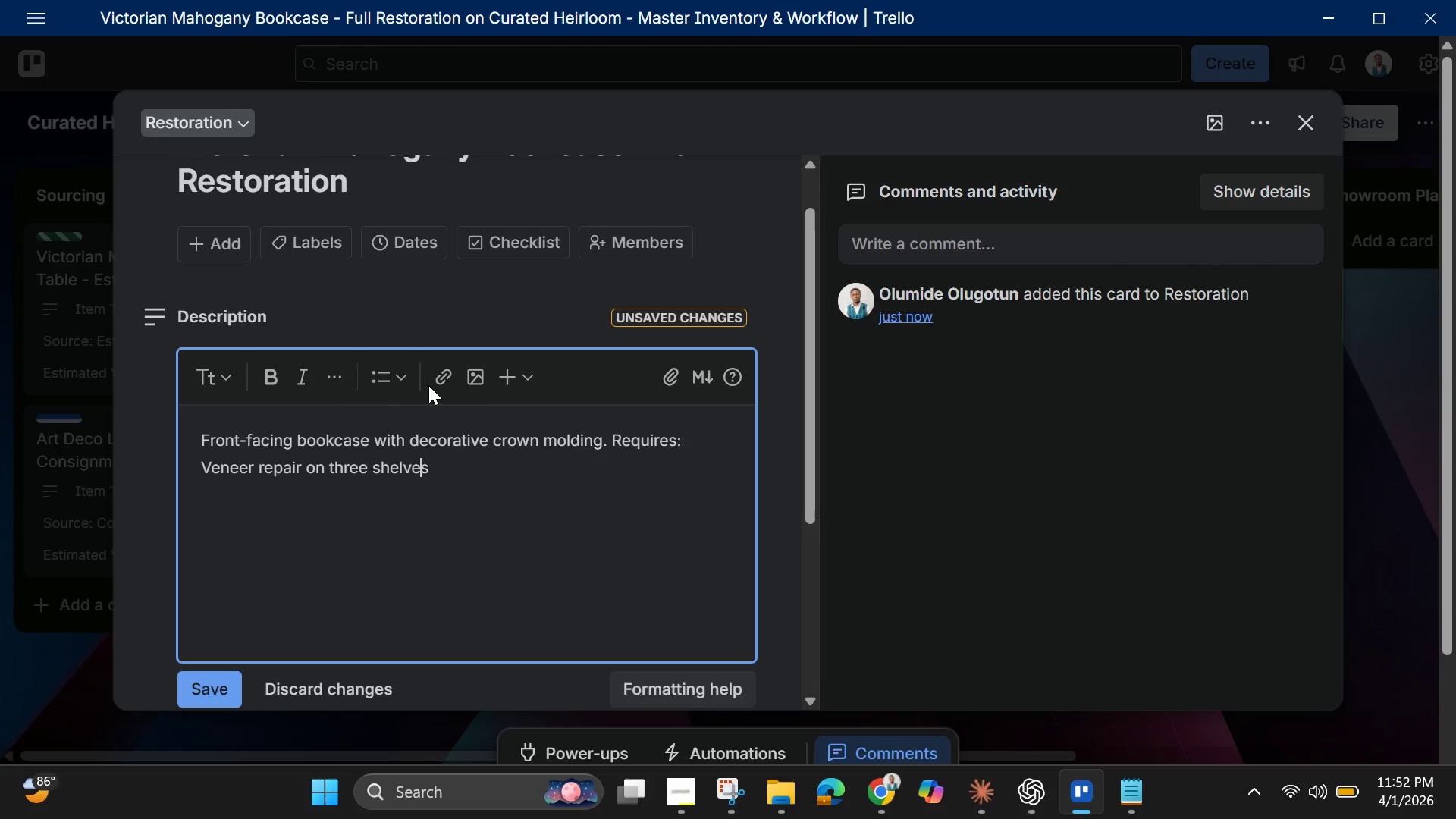 
key(ArrowRight)
 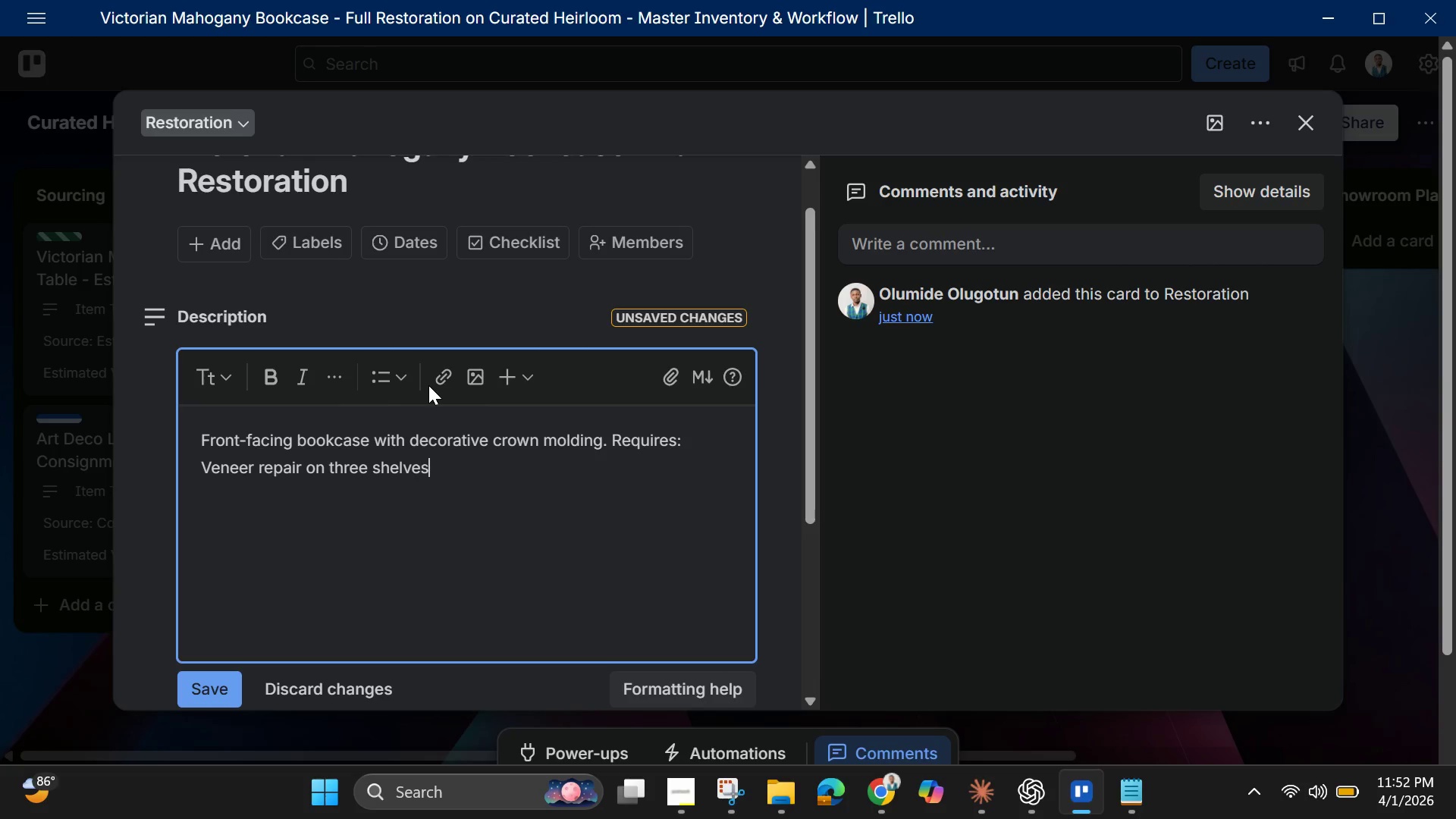 
key(ArrowRight)
 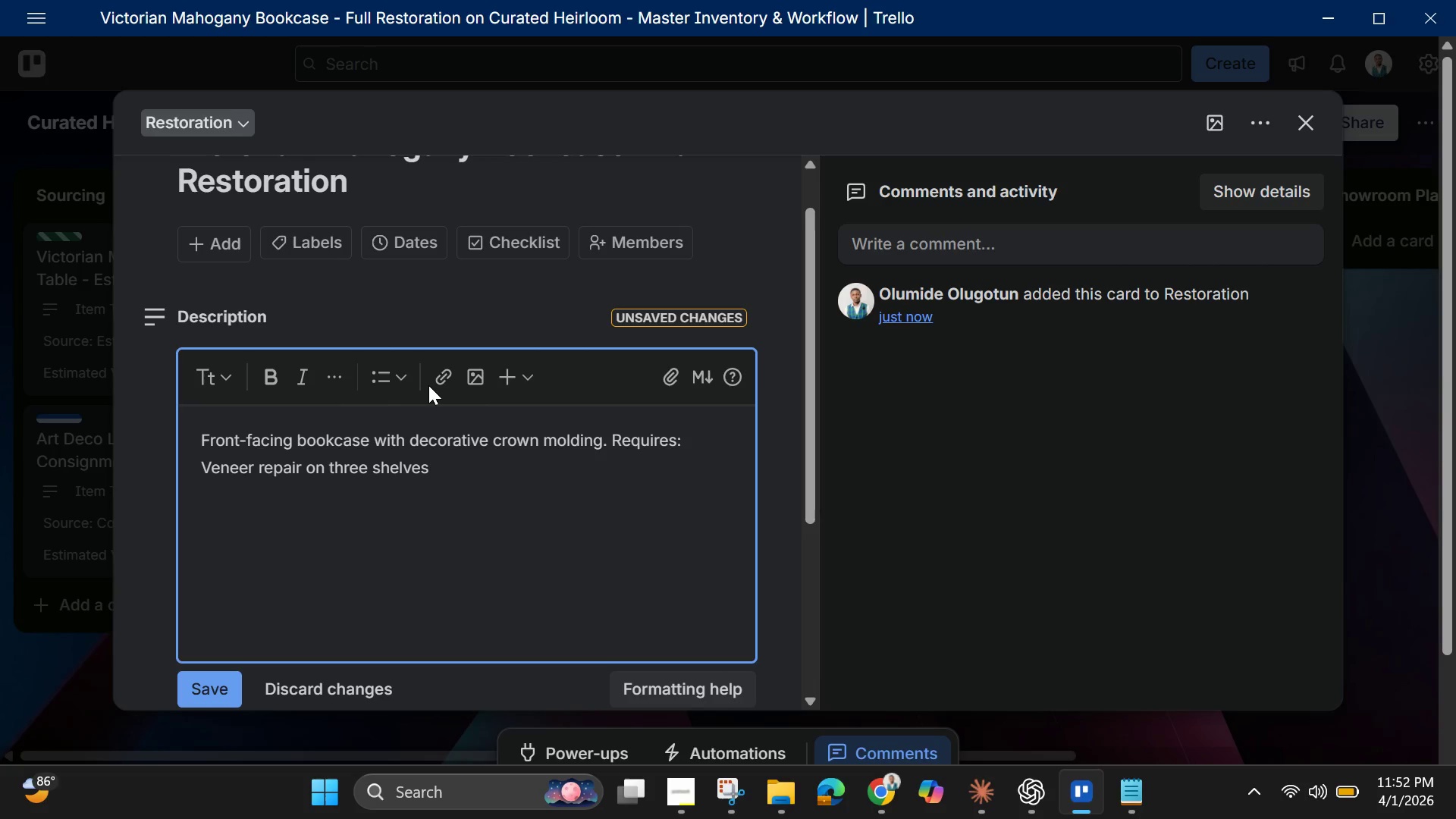 
type(, re)
 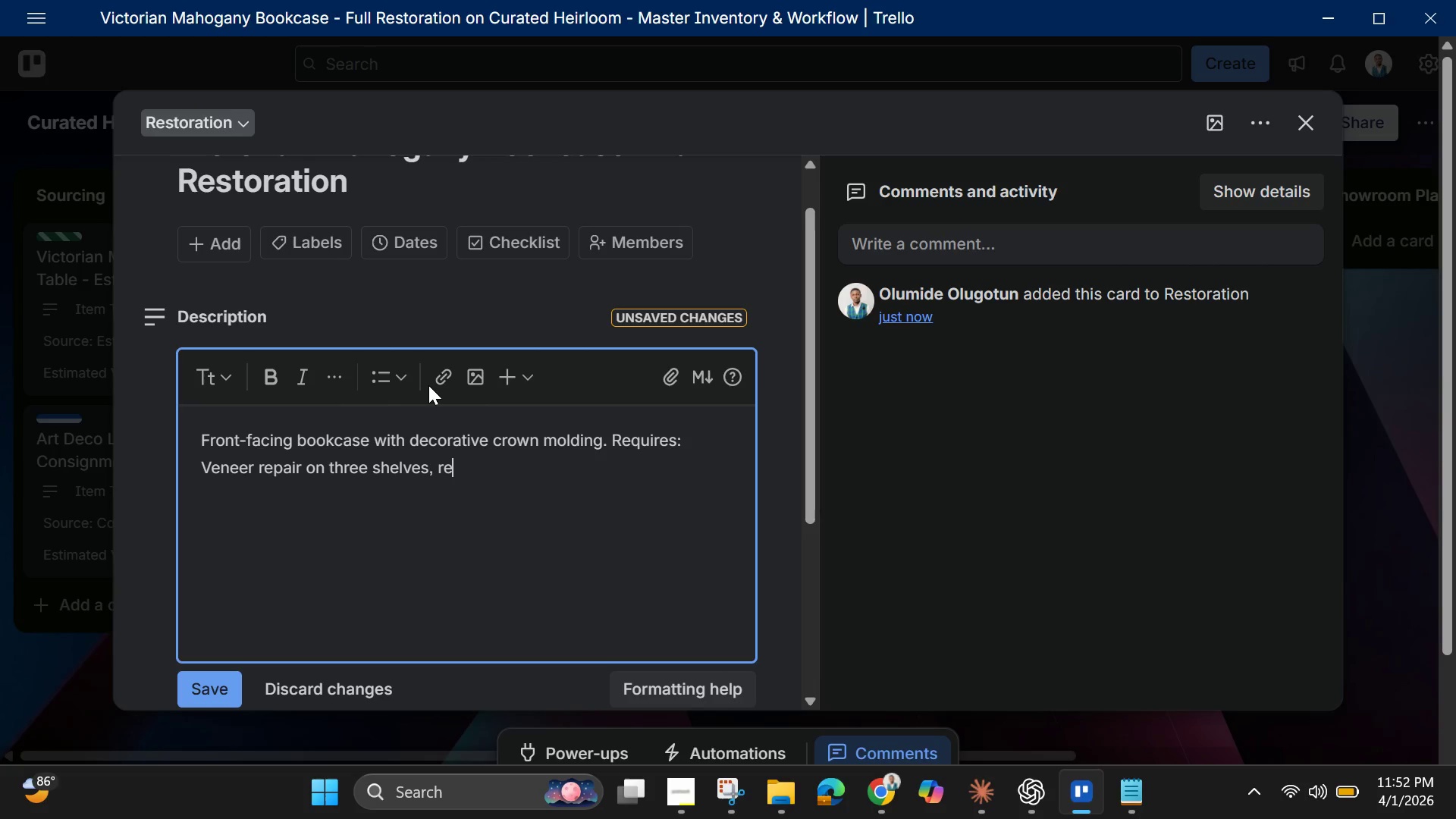 
wait(8.28)
 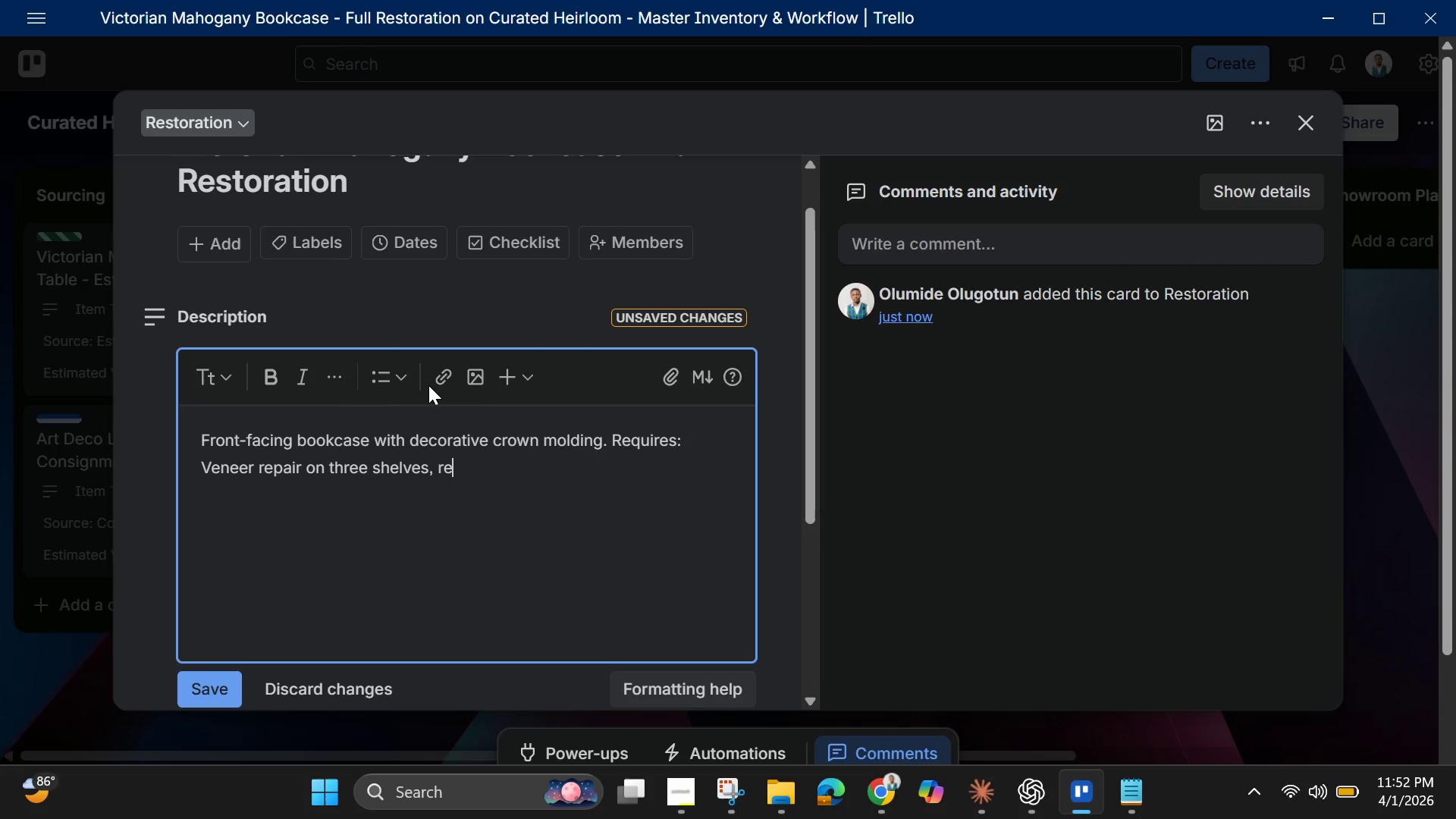 
key(Backspace)
key(Backspace)
type(Refinish )
 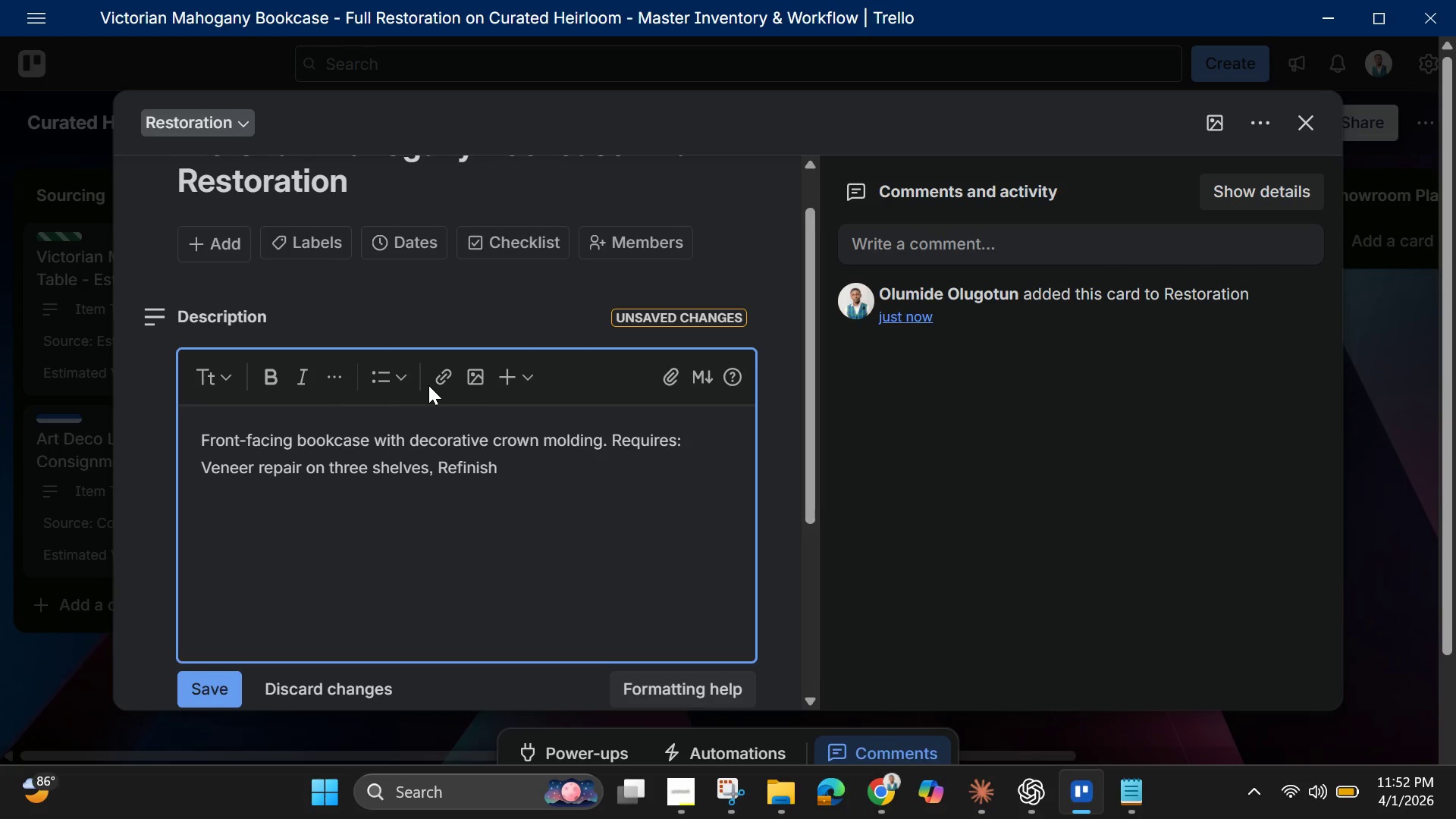 
type((shellac stripping _)
key(Backspace)
type(+ new )
 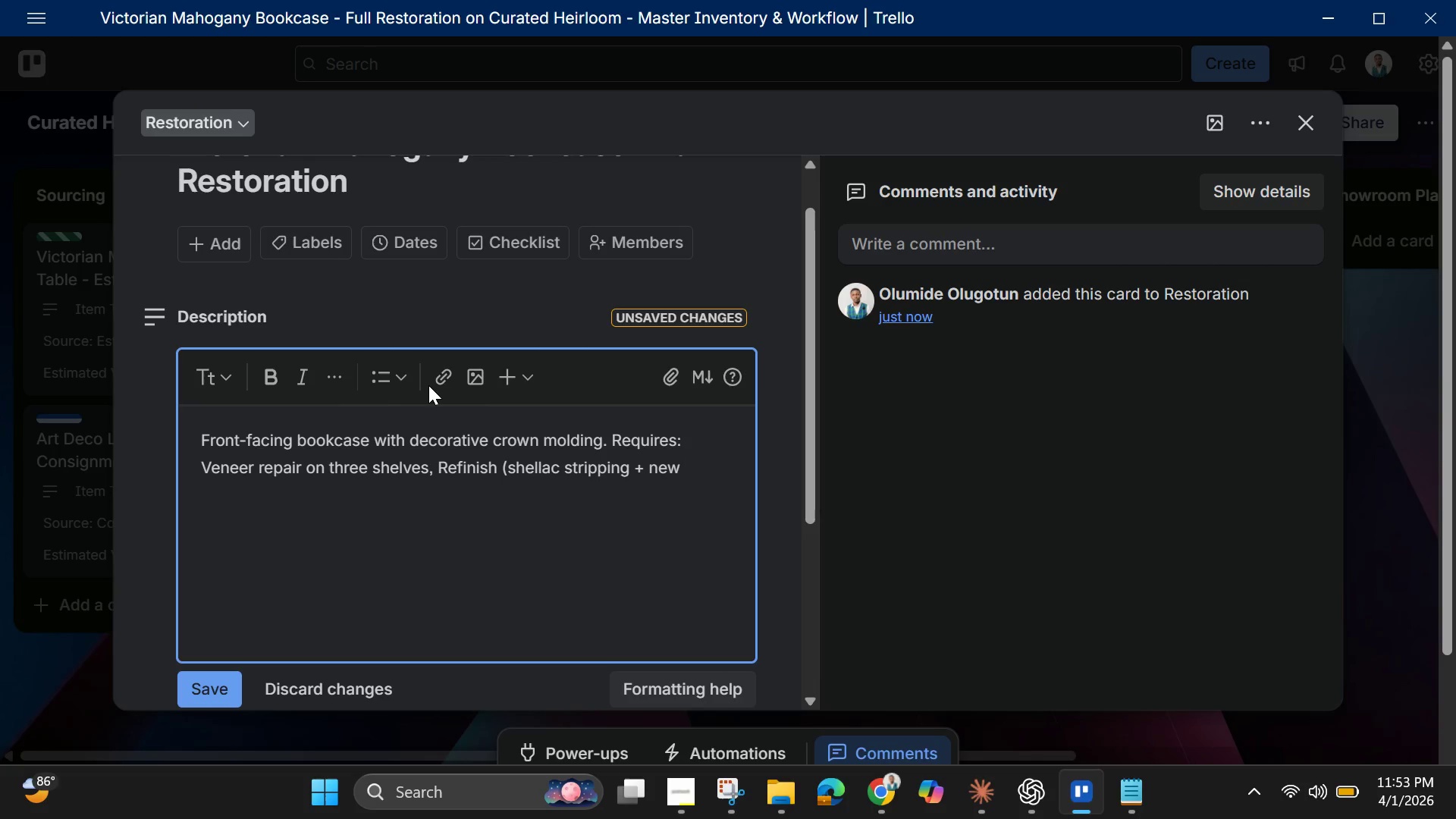 
type(finish )
key(Backspace)
type())
 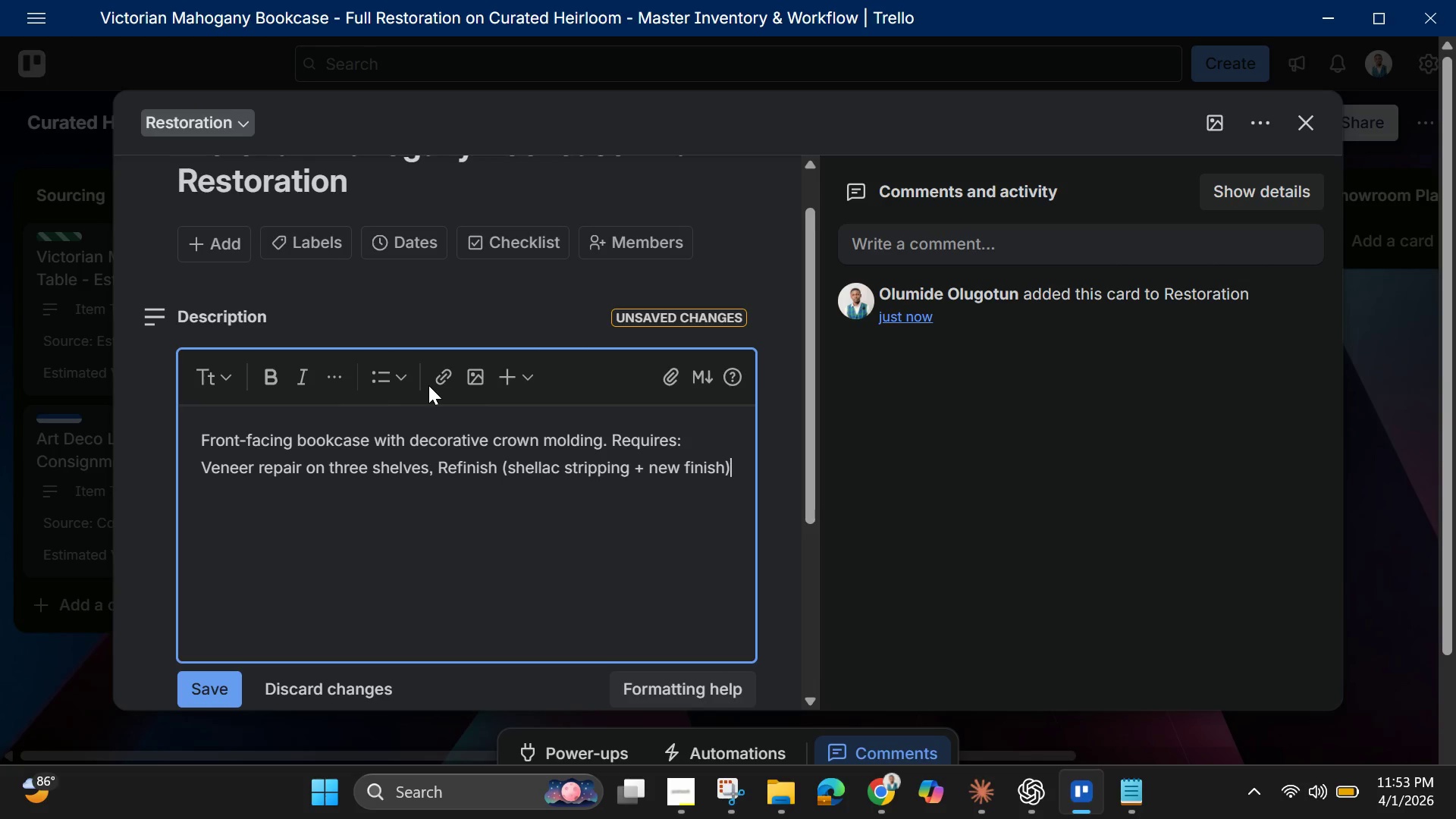 
key(Comma)
 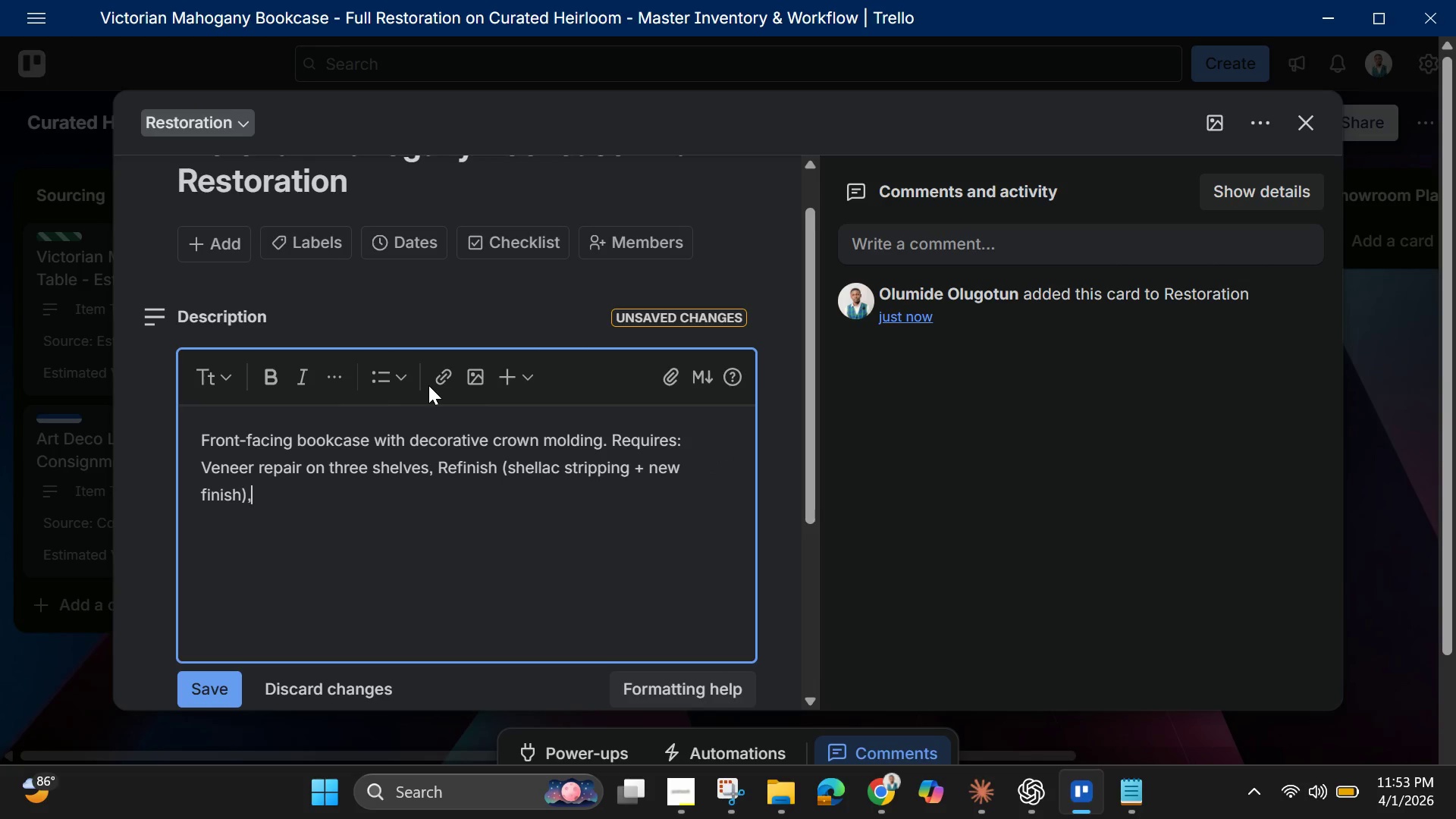 
key(Space)
 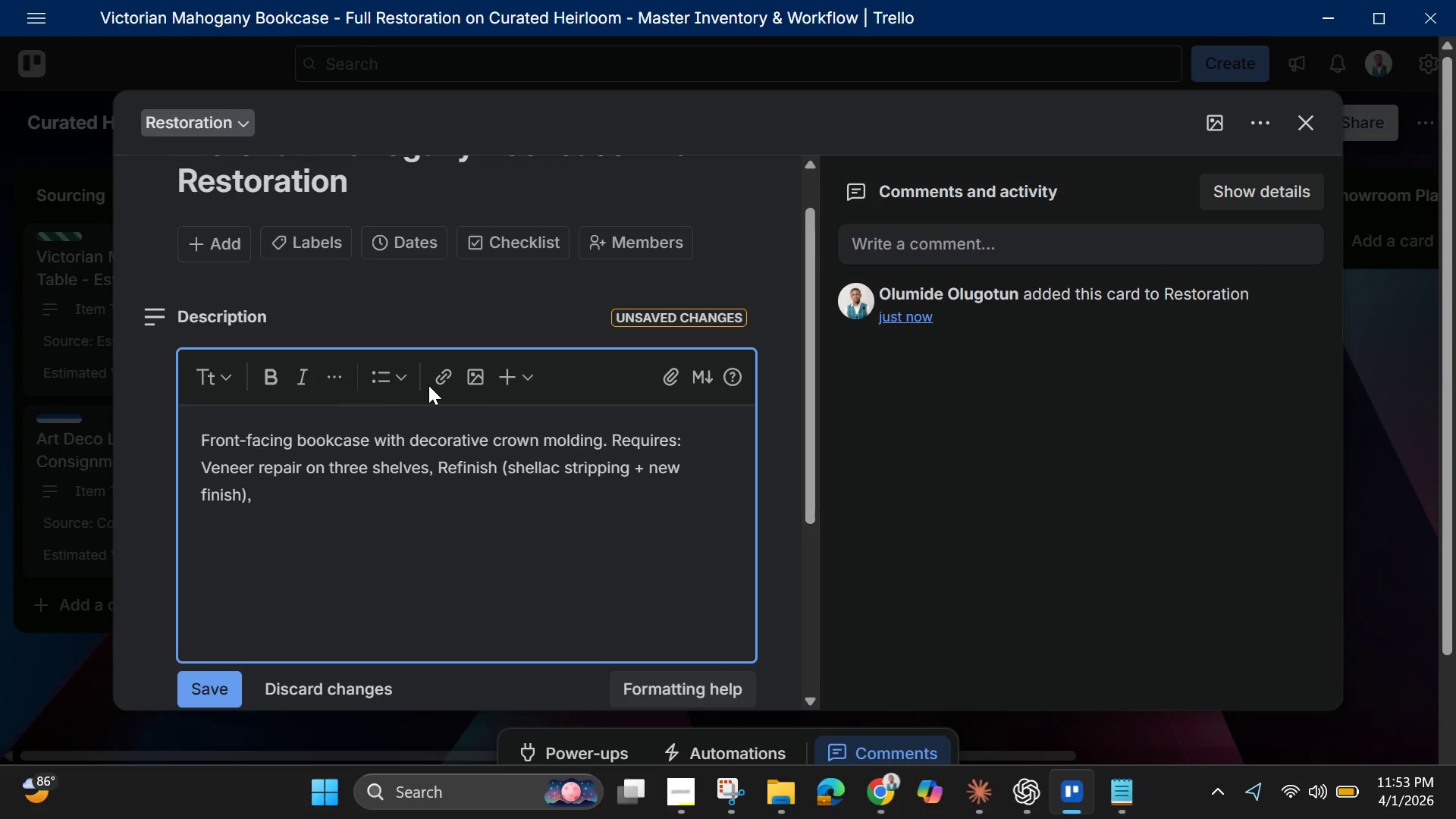 
wait(6.98)
 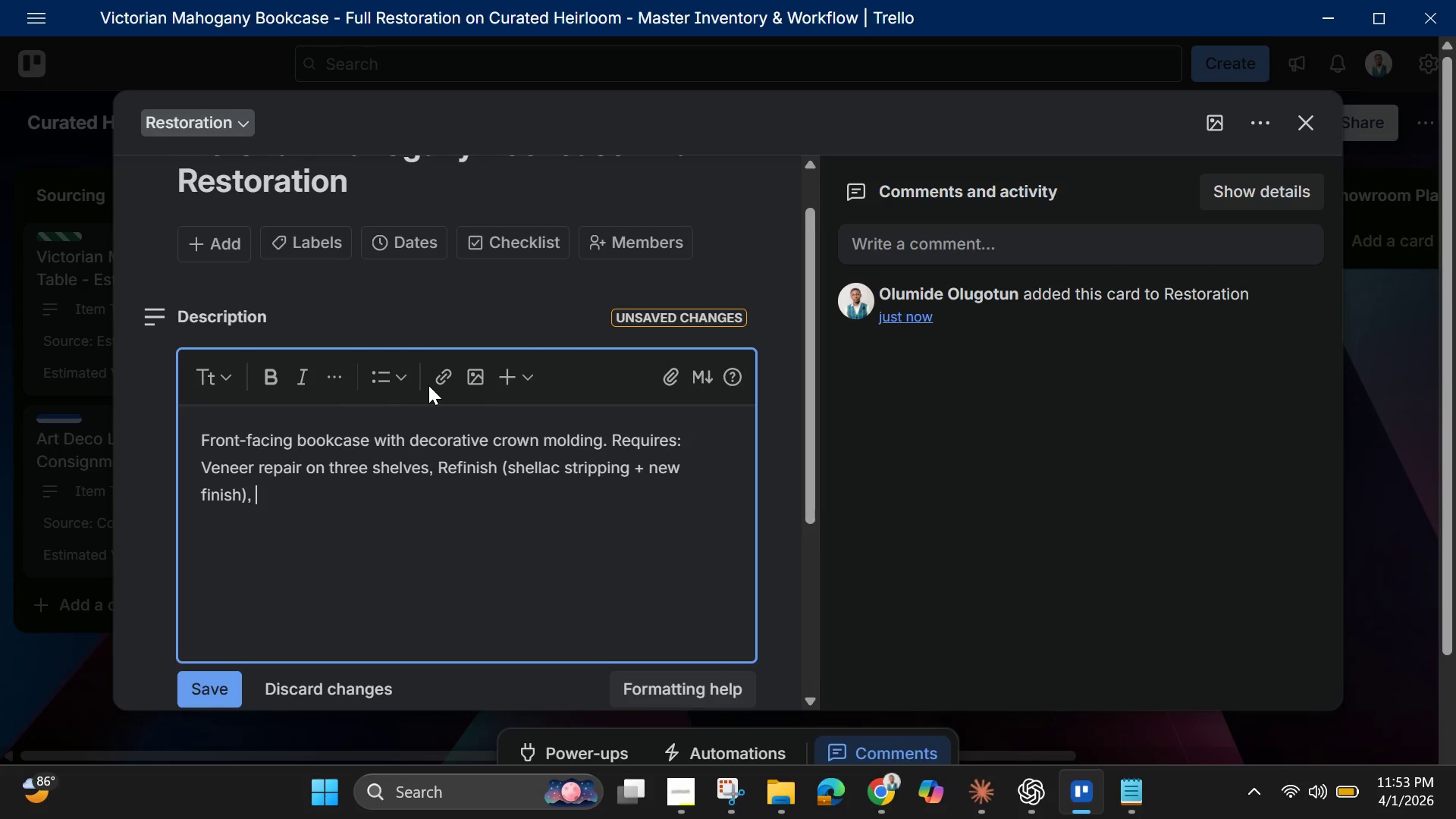 
type(Repair glass doors (one cracked )
key(Backspace)
type() )
key(Backspace)
type(, )
 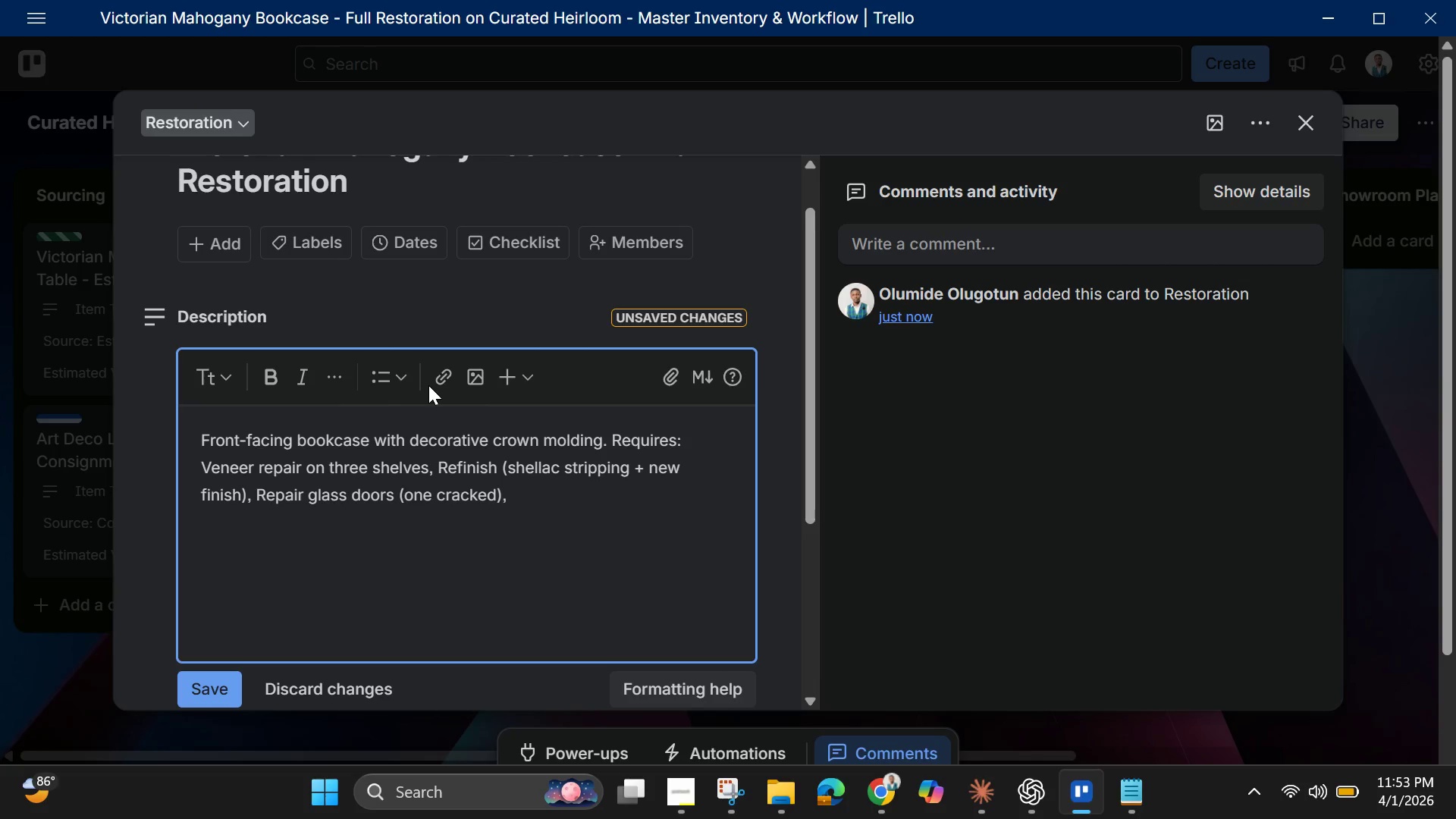 
wait(5.45)
 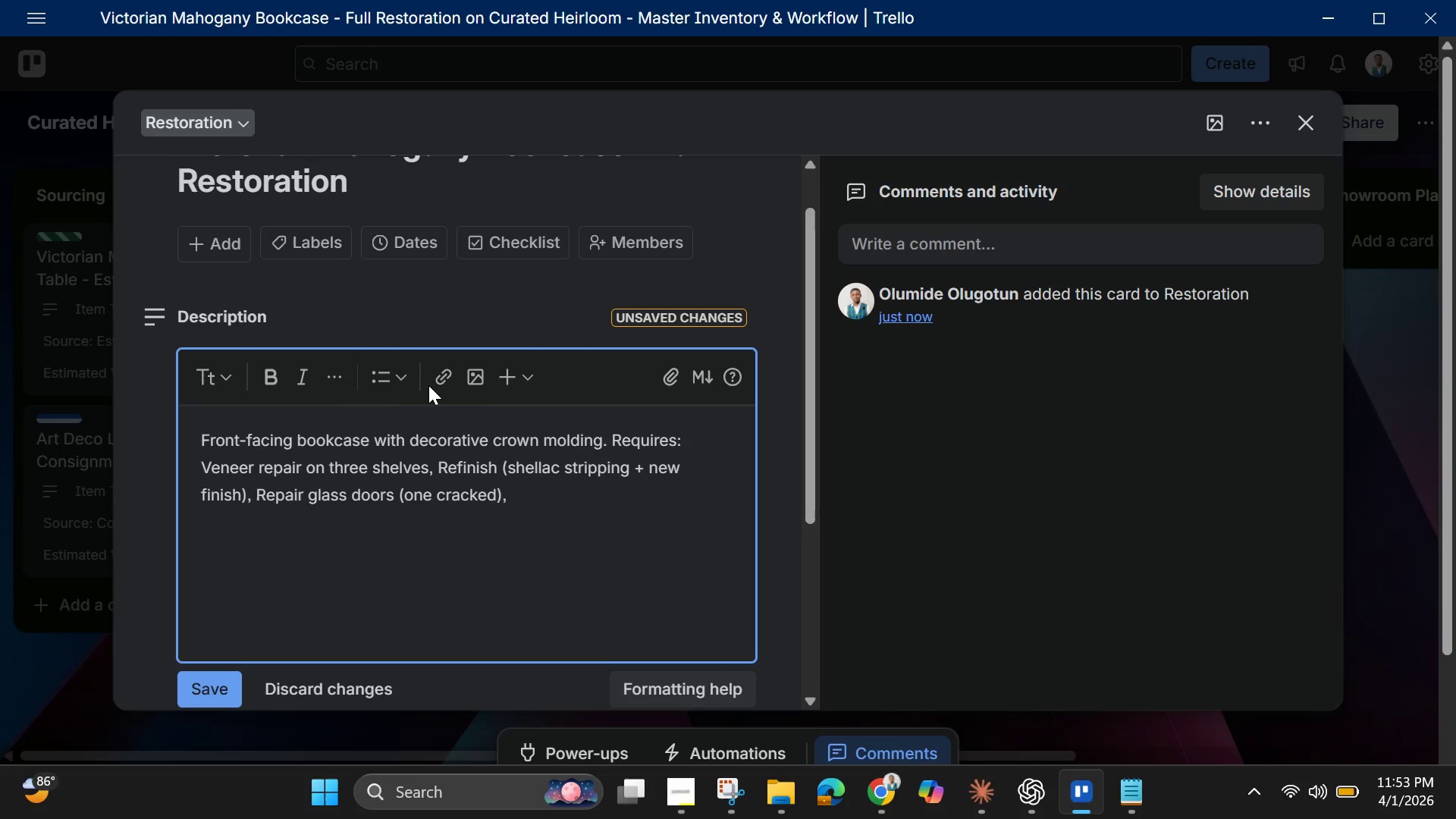 
type(Strengthen back support. Started)
 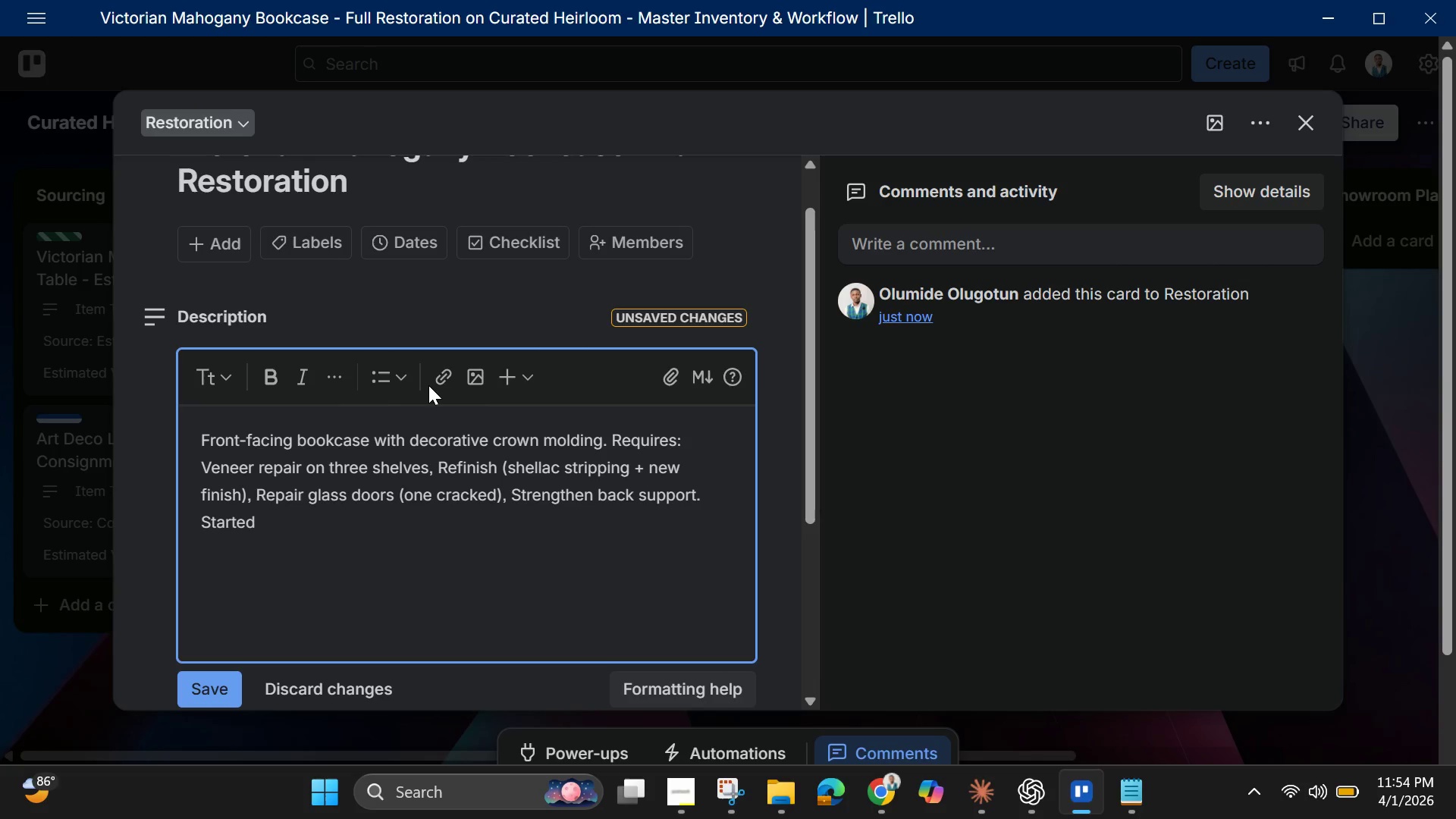 
type(March 10. Currently in venner )
key(Backspace)
key(Backspace)
key(Backspace)
key(Backspace)
type(eer repair phase. )
 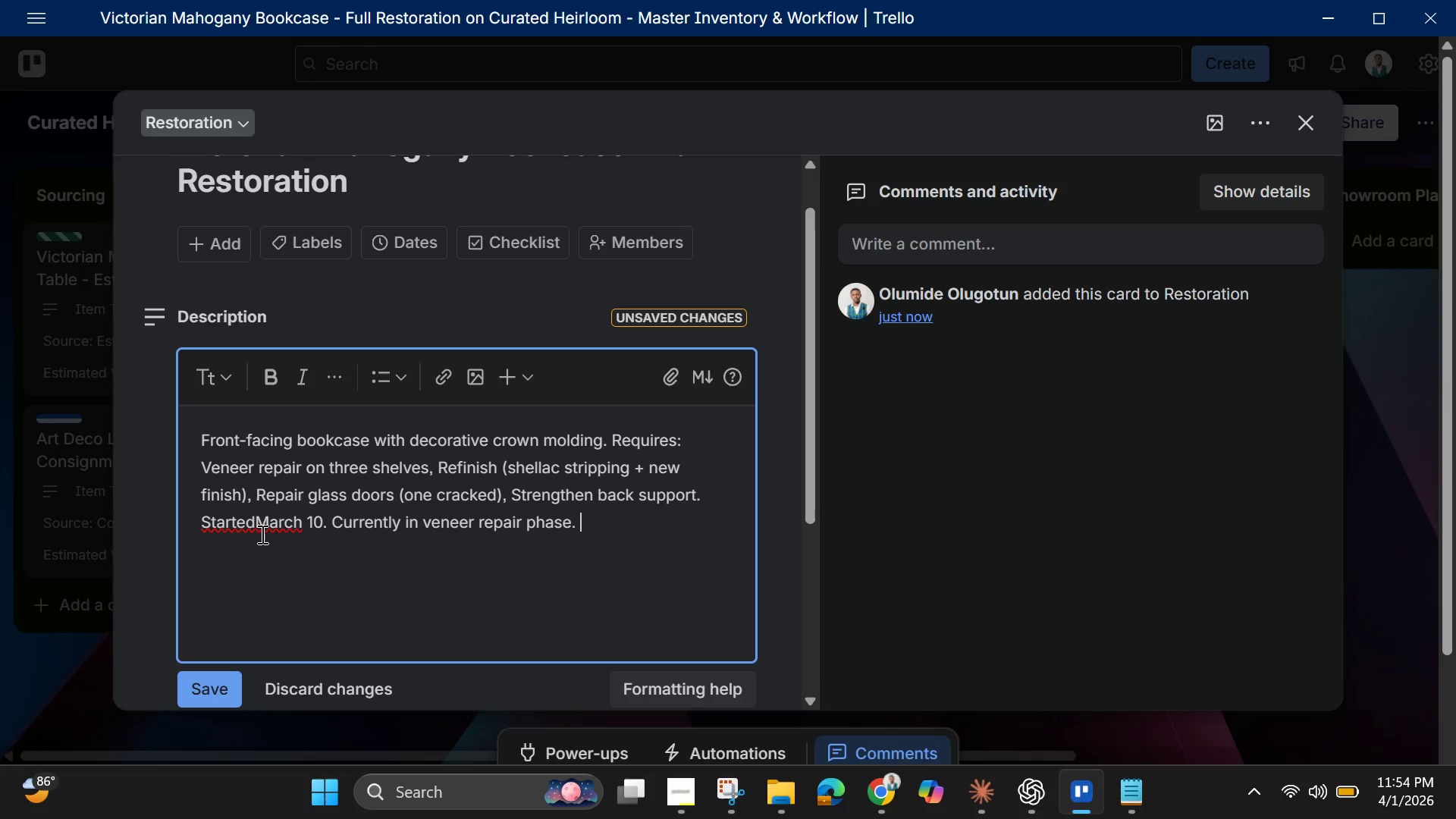 
left_click([258, 529])
 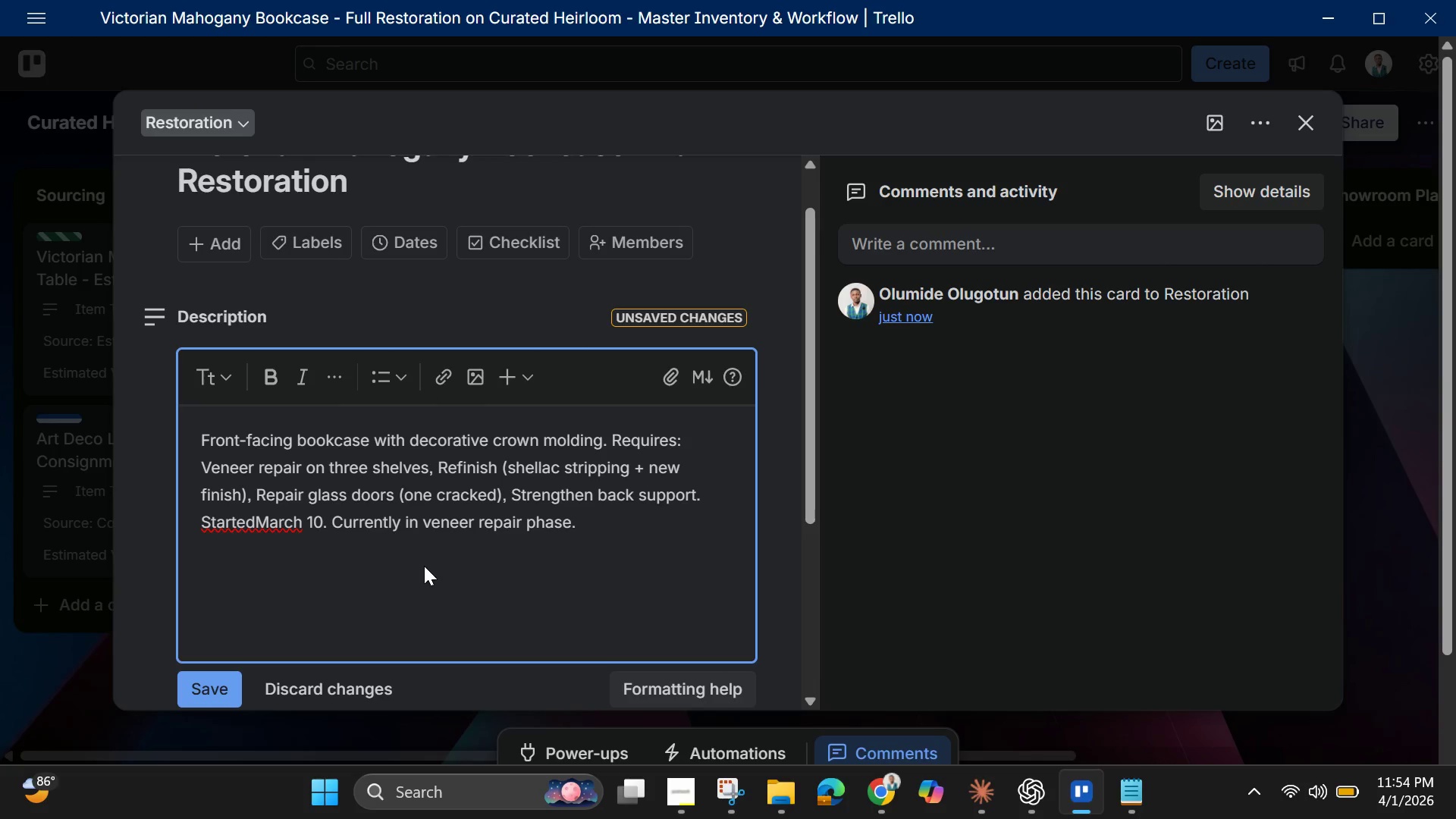 
key(Space)
 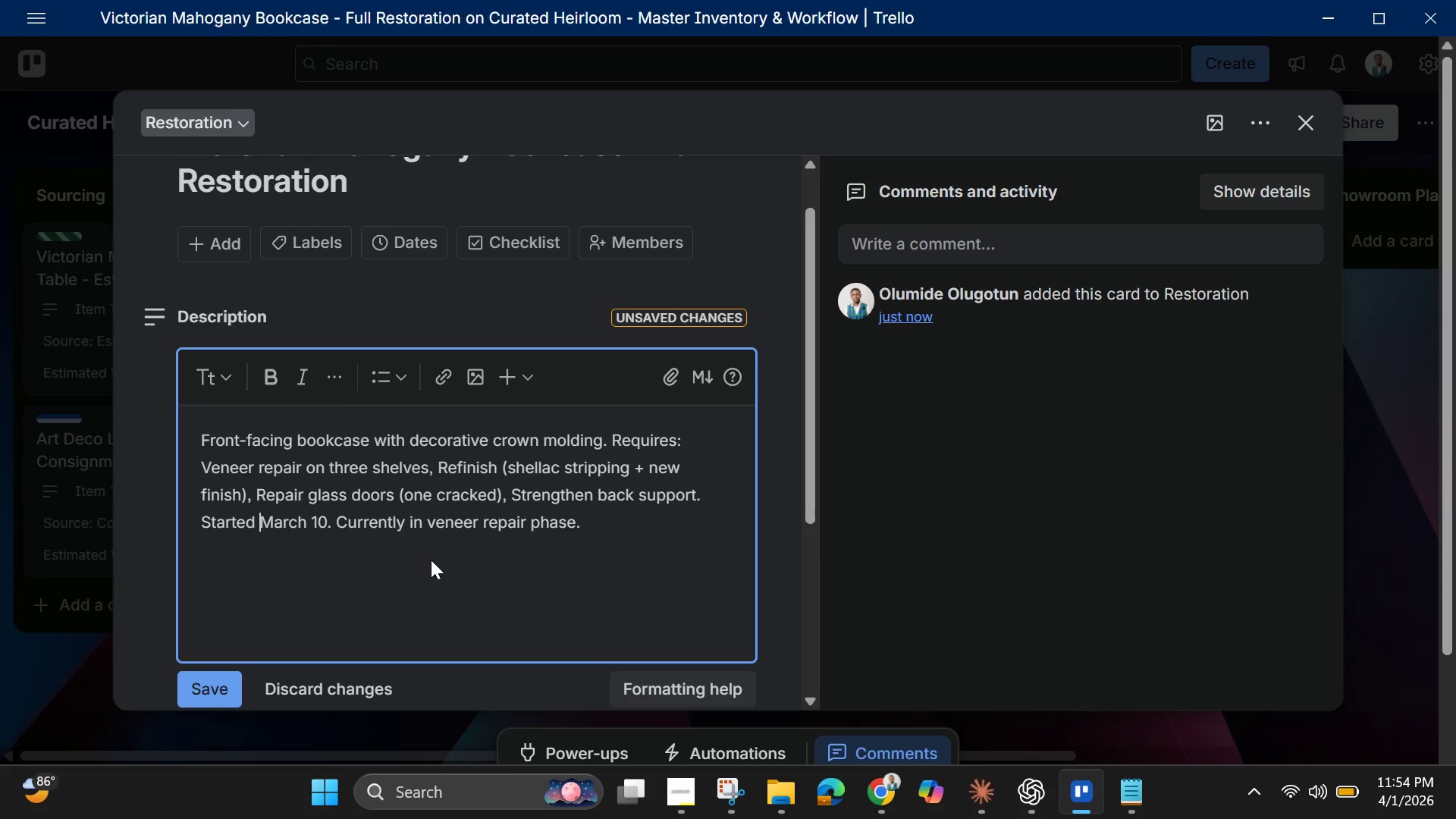 
left_click([516, 525])
 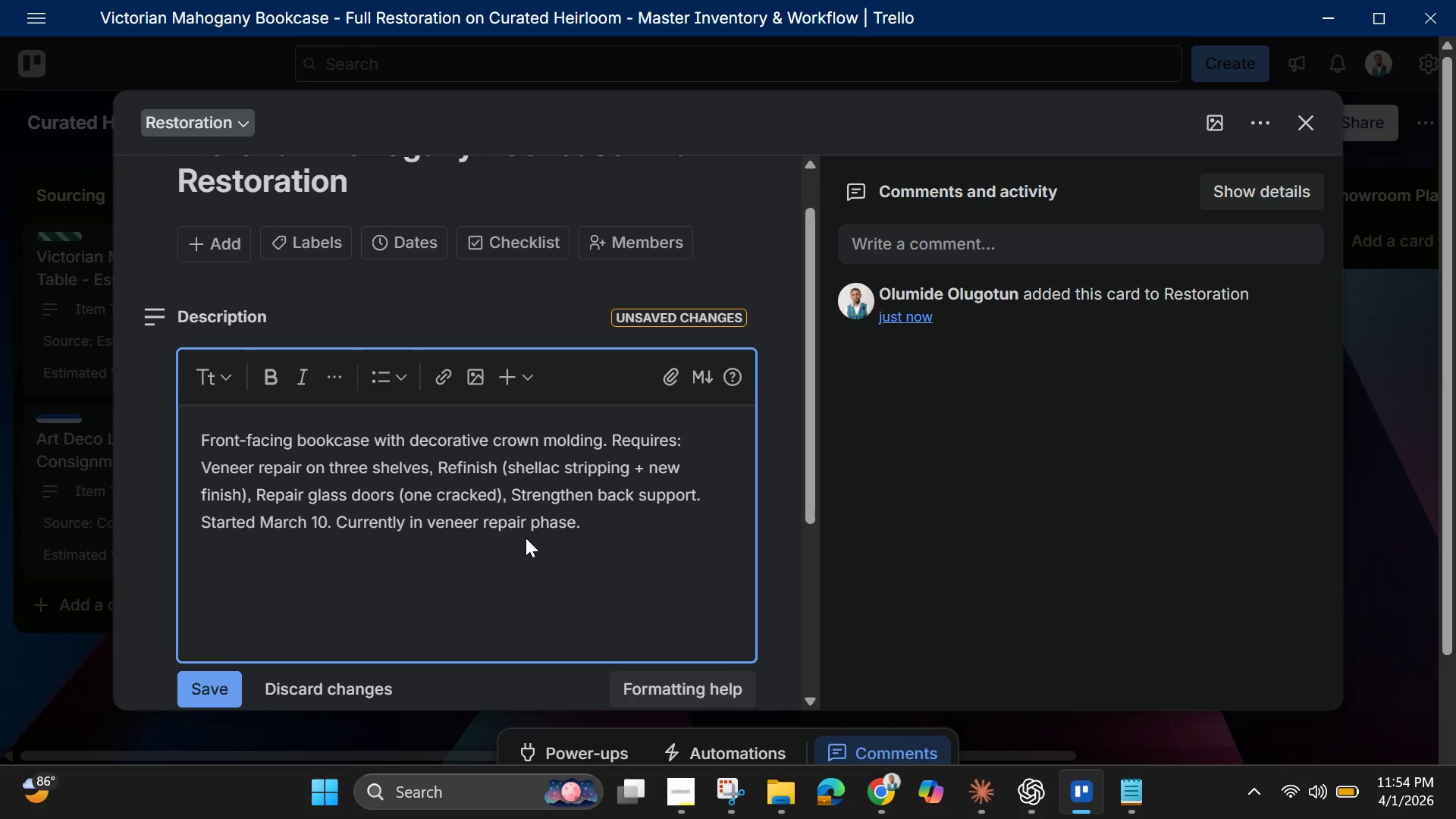 
scroll: coordinate [526, 538], scroll_direction: down, amount: 1.0
 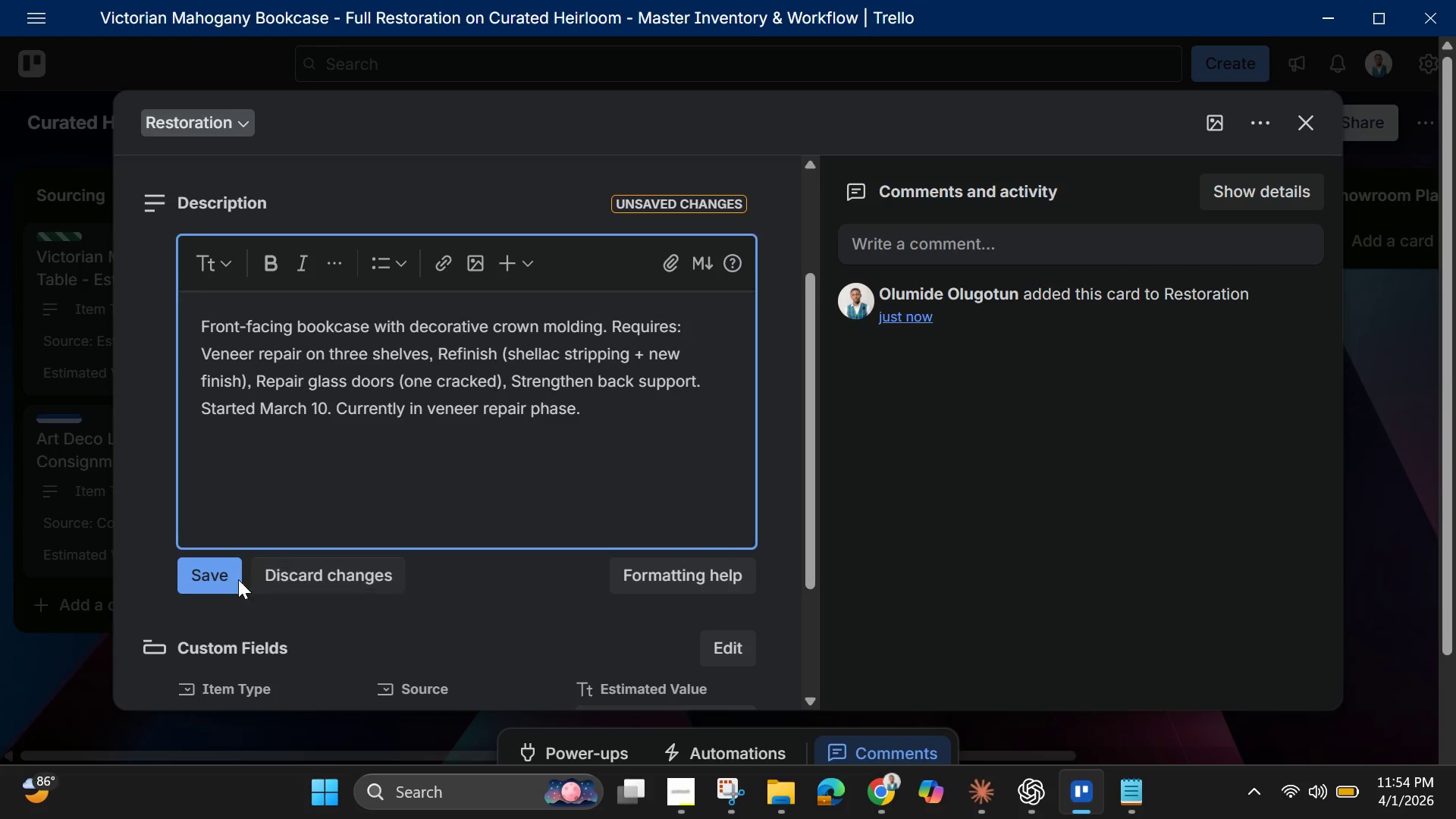 
left_click([231, 579])
 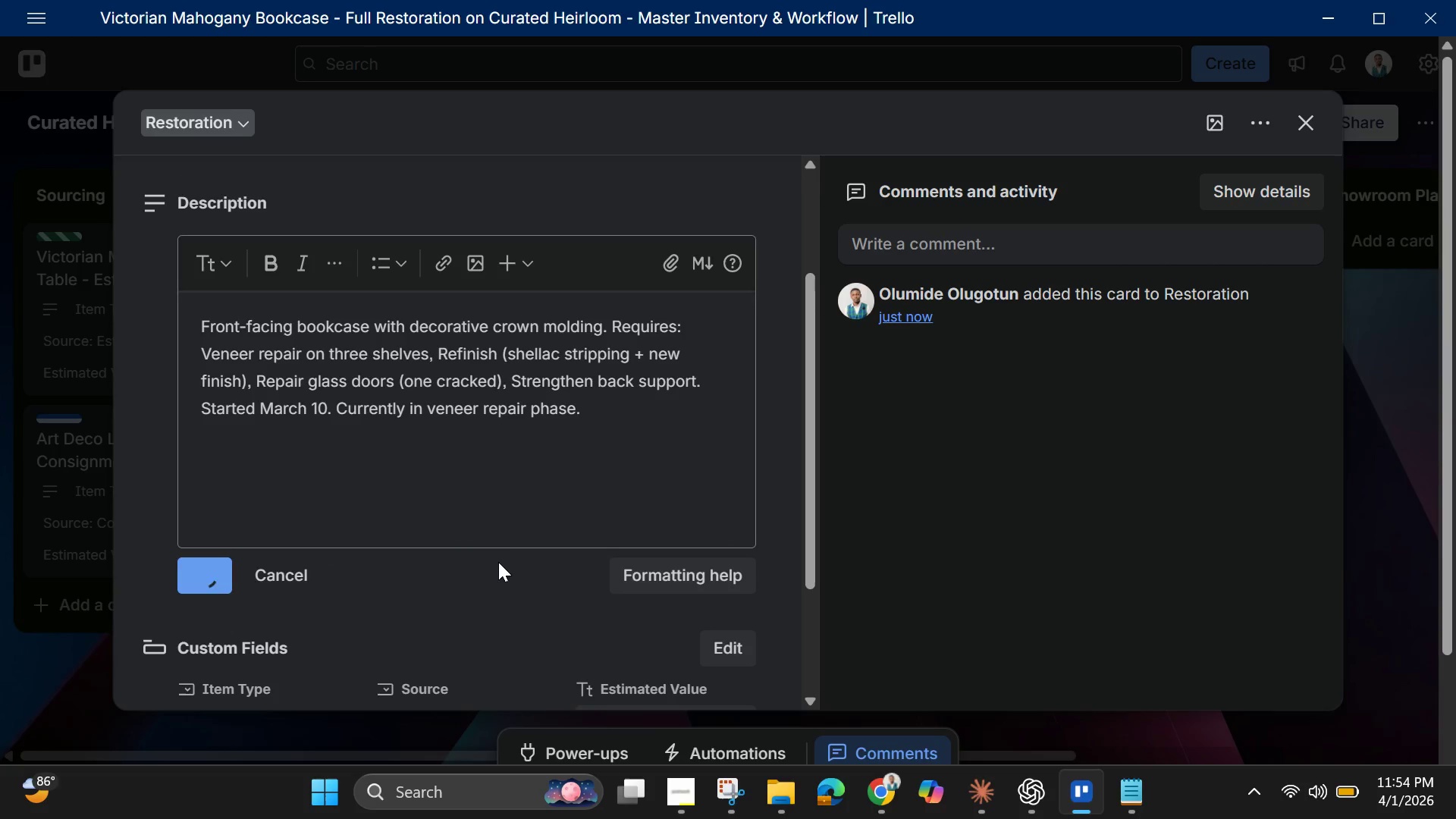 
mouse_move([494, 527])
 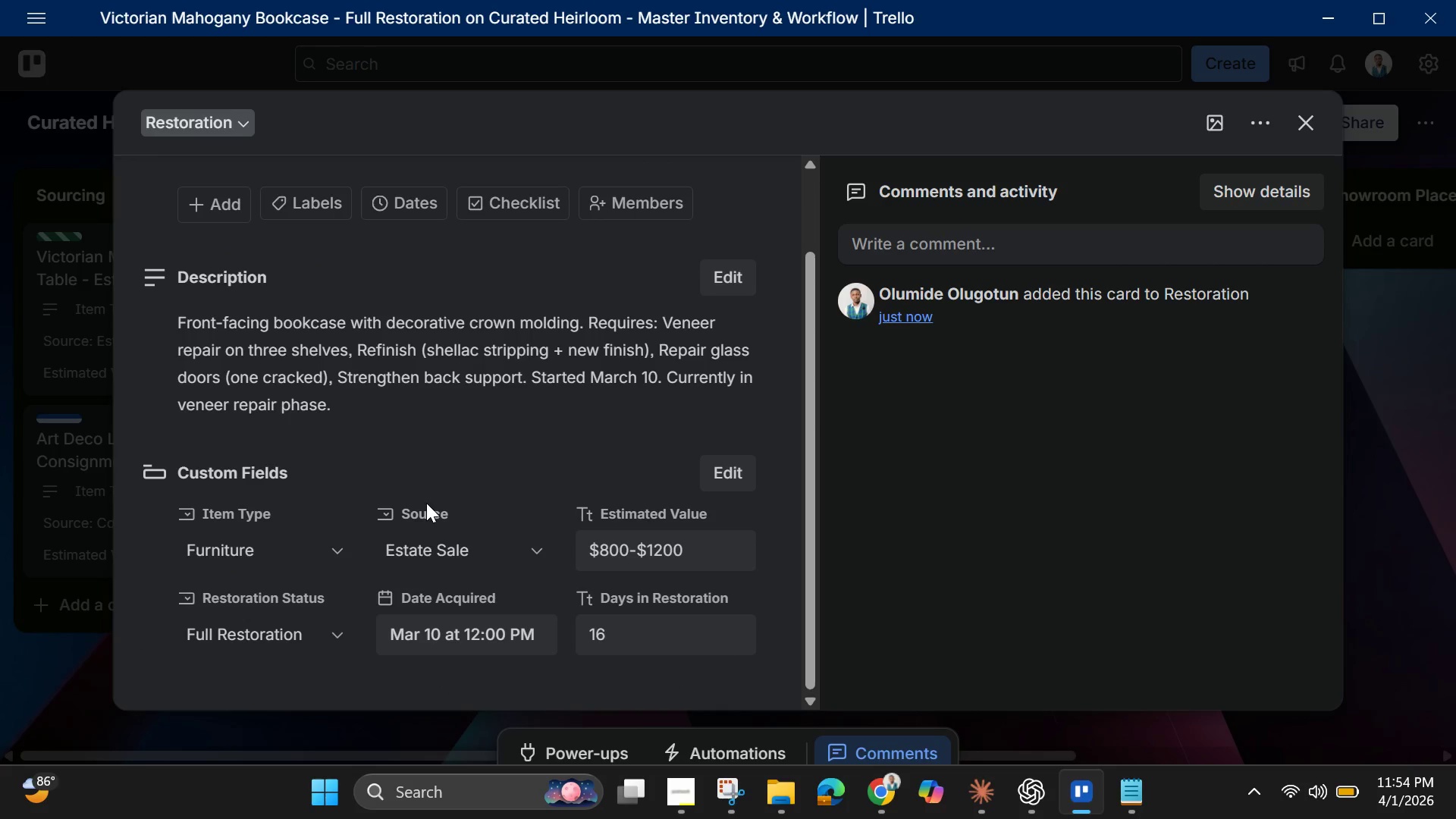 
scroll: coordinate [426, 504], scroll_direction: down, amount: 2.0
 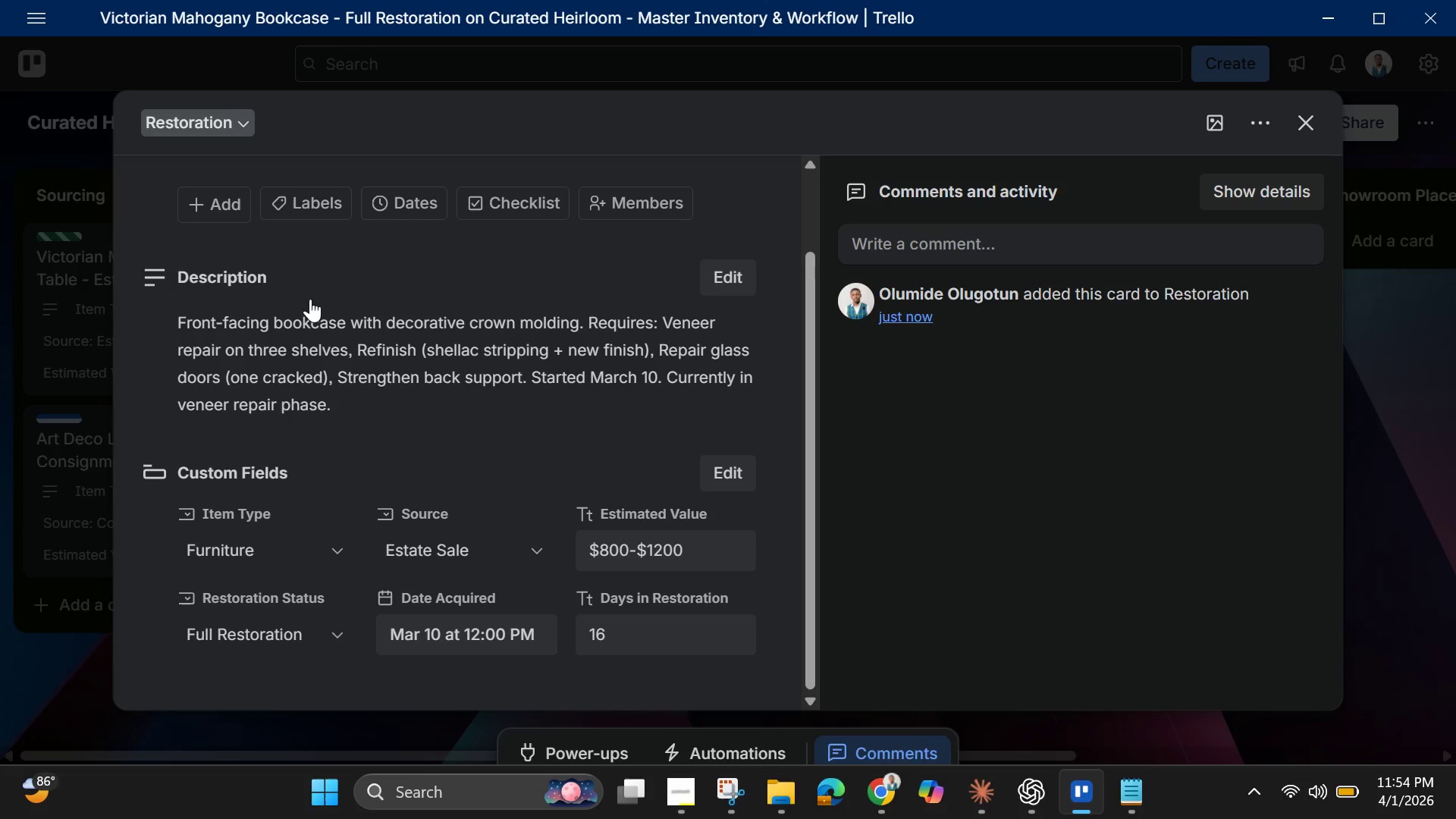 
left_click([296, 212])
 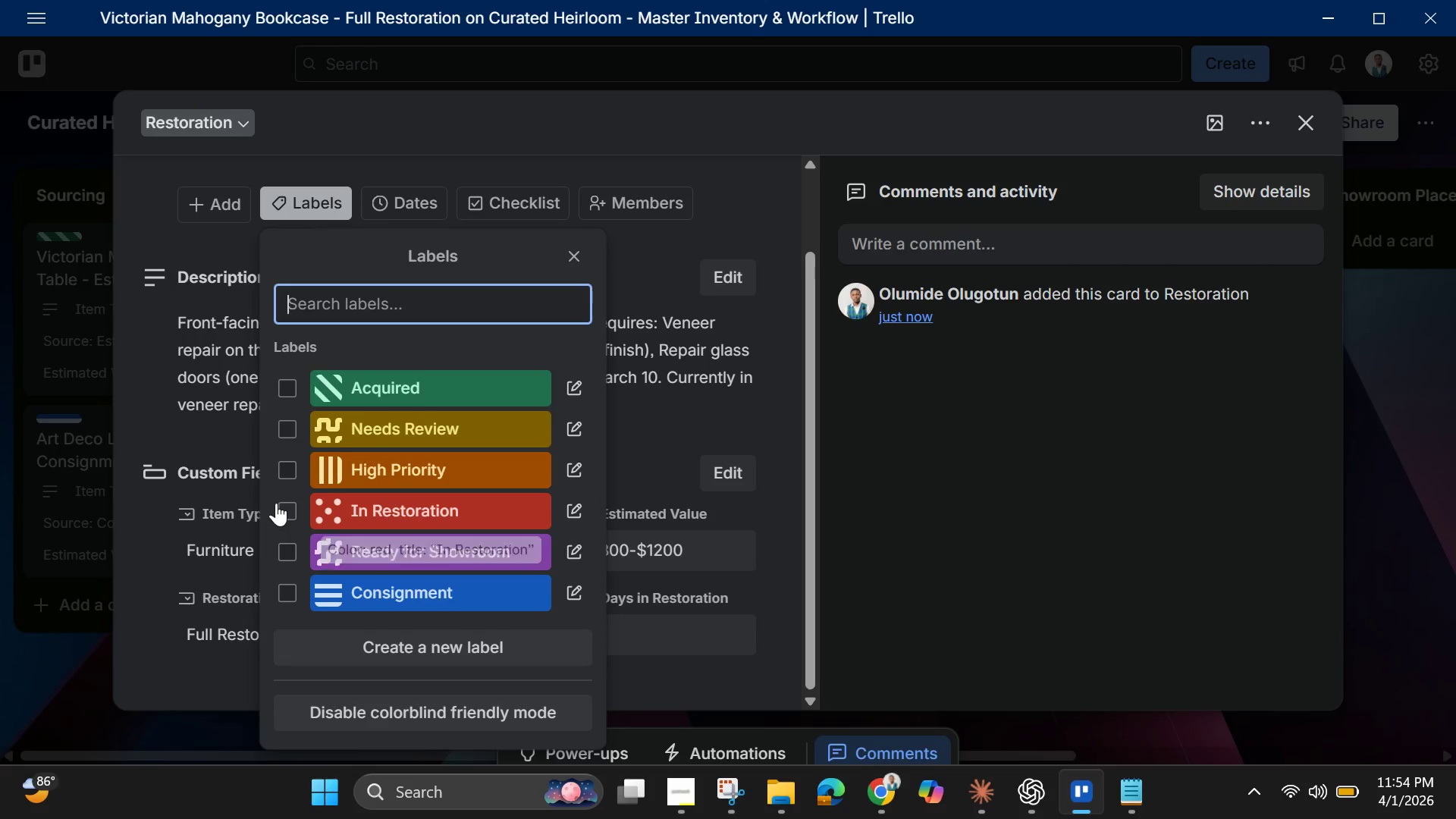 
left_click([276, 507])
 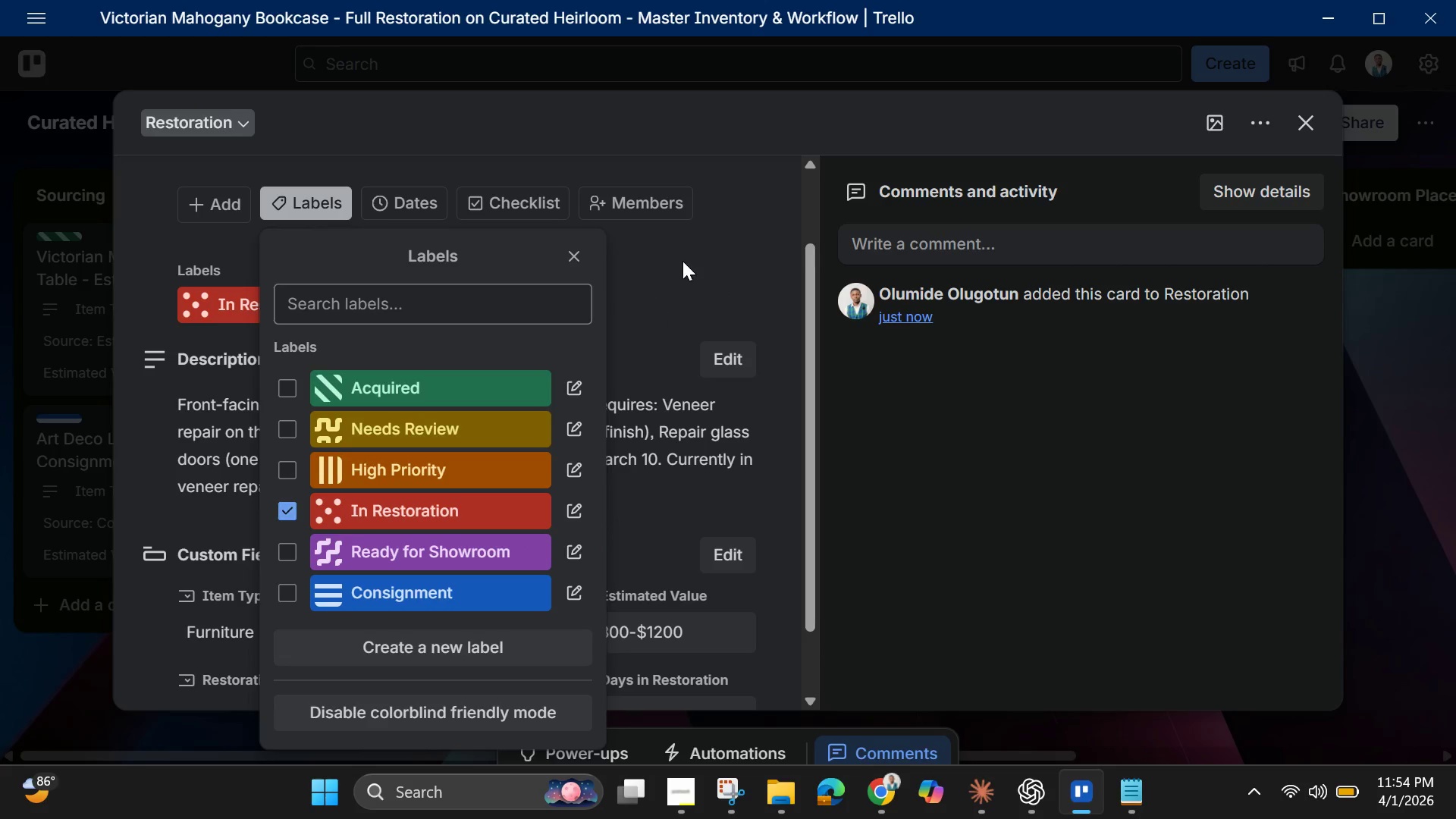 
left_click([745, 247])
 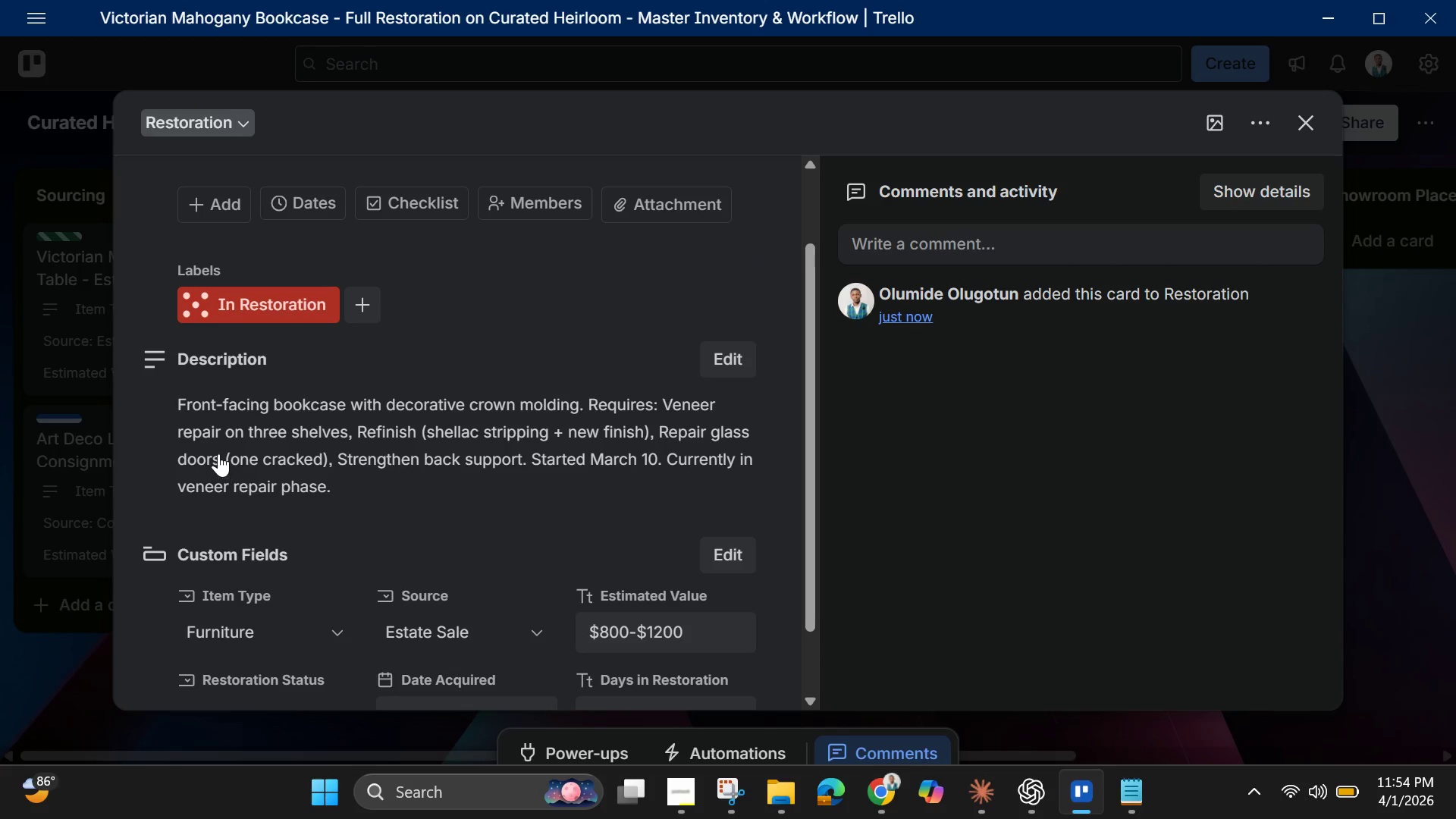 
wait(8.27)
 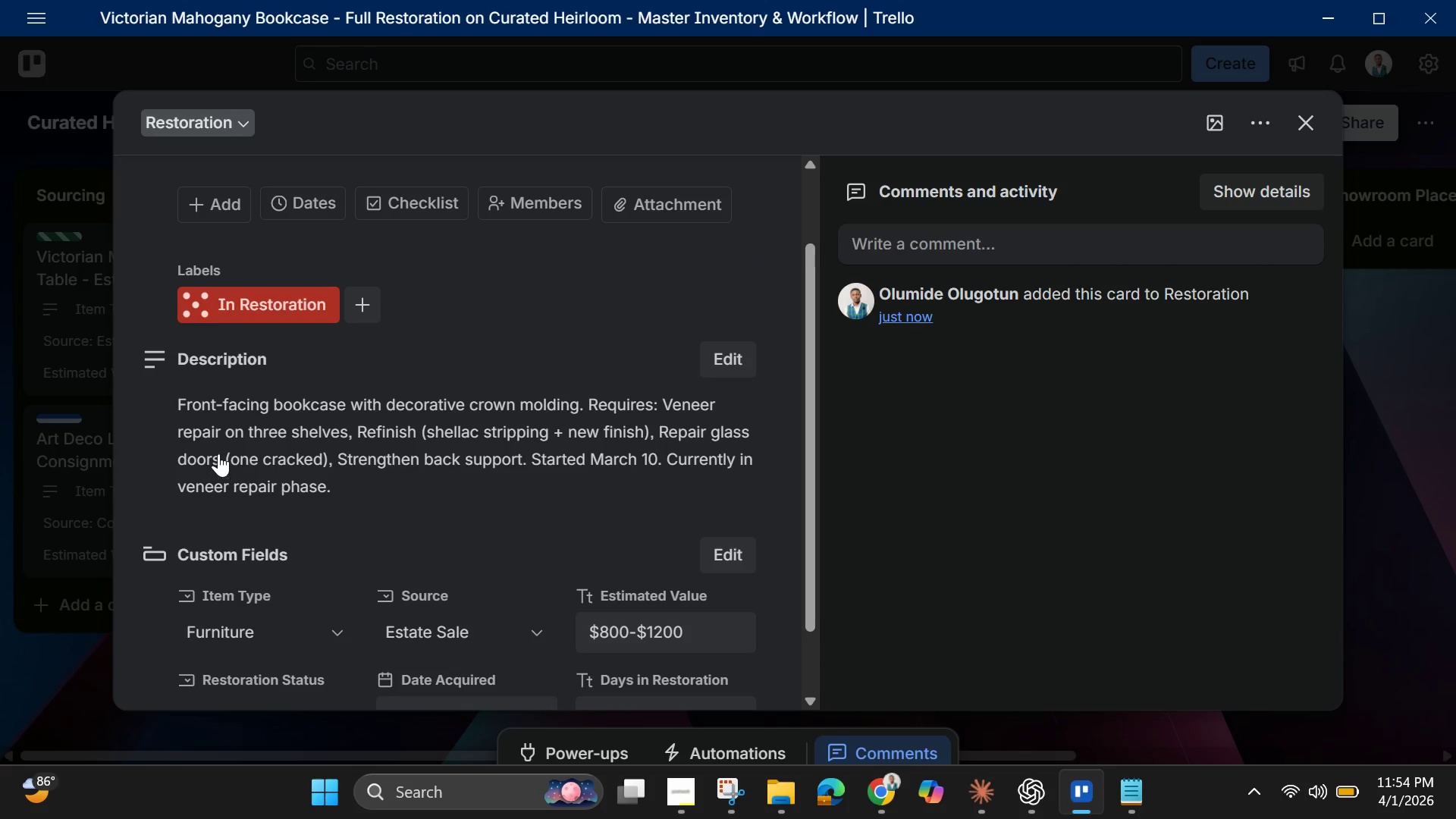 
left_click([199, 483])
 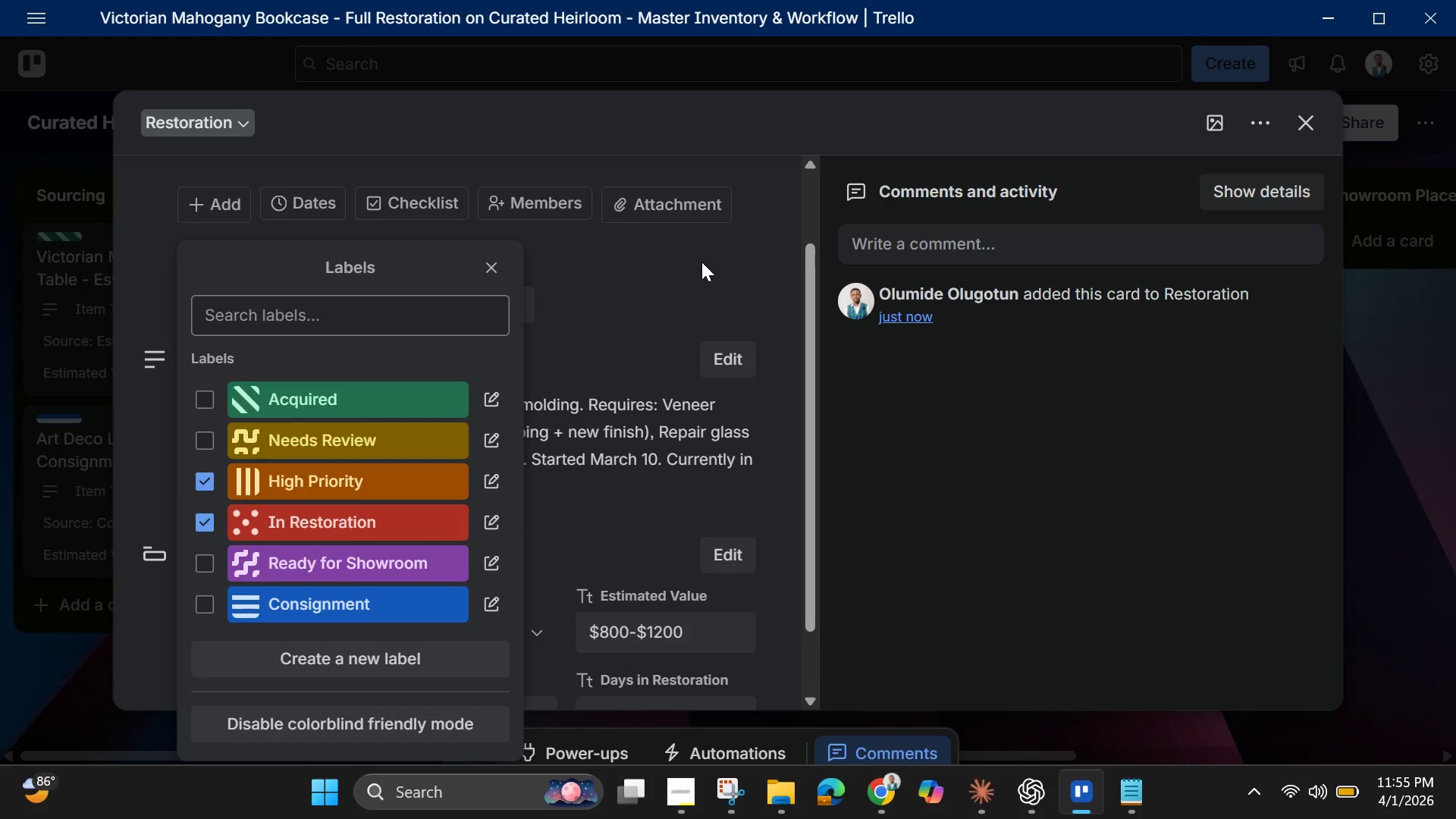 
wait(10.61)
 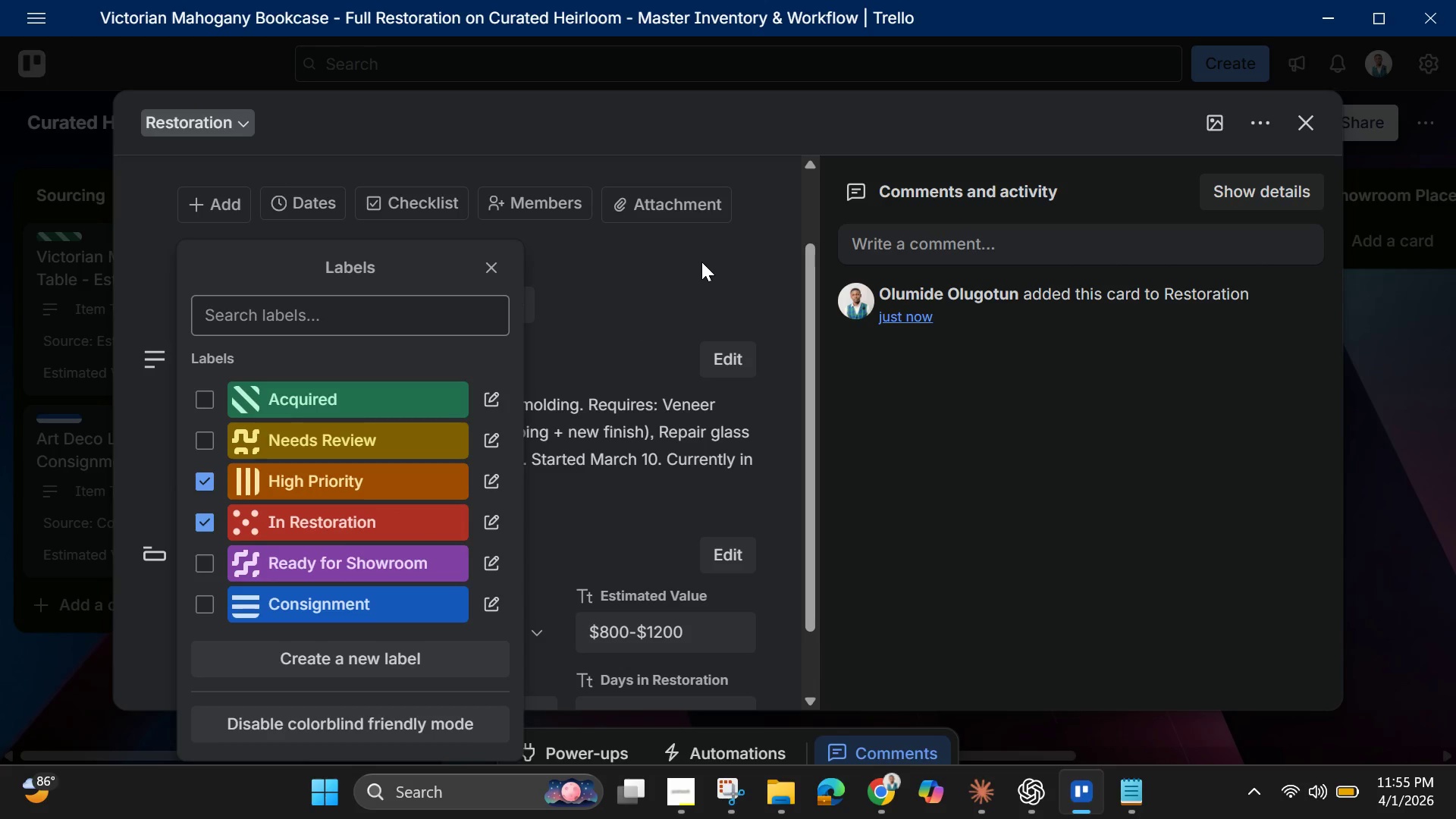 
left_click([701, 262])
 